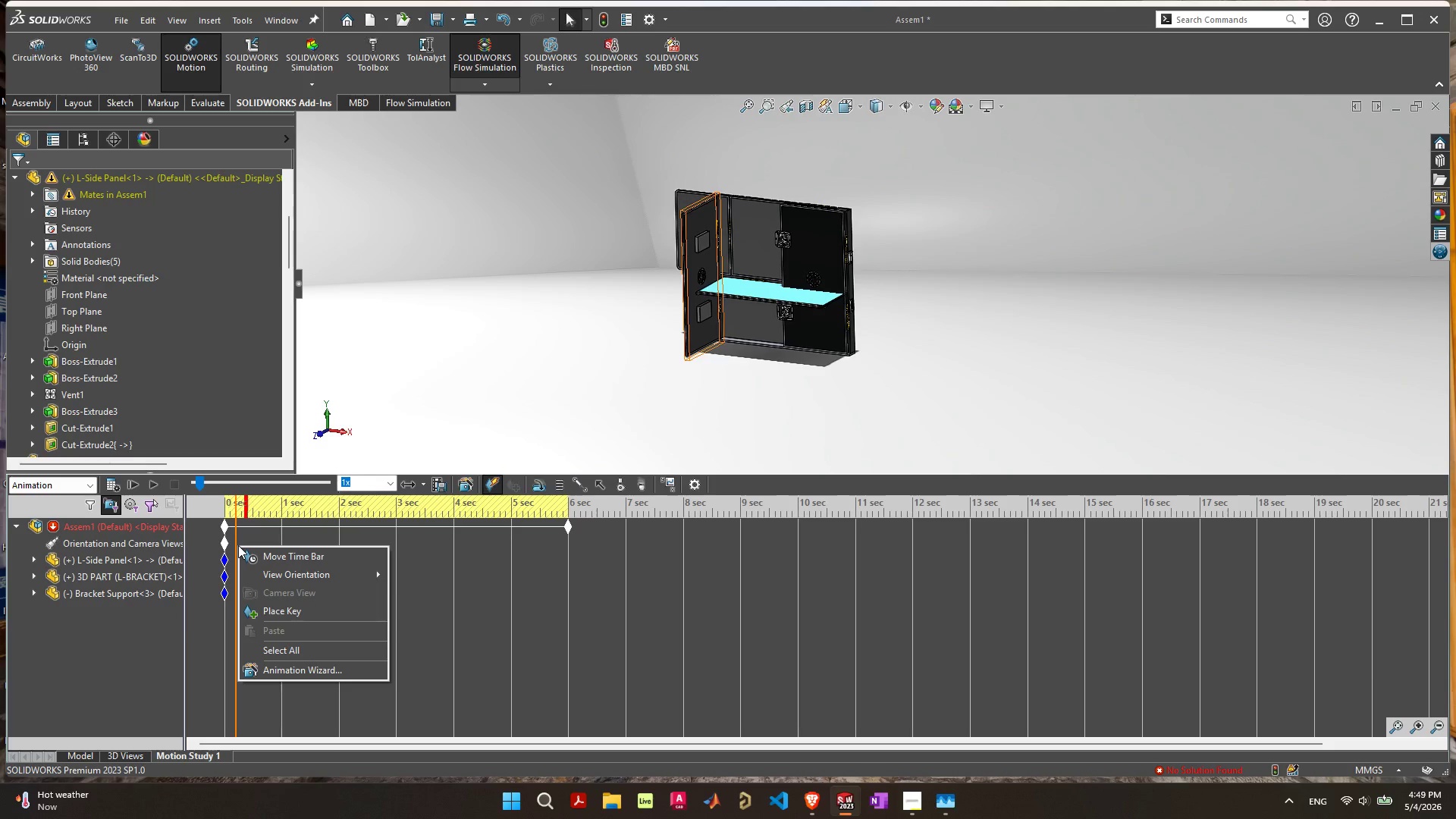 
left_click([246, 535])
 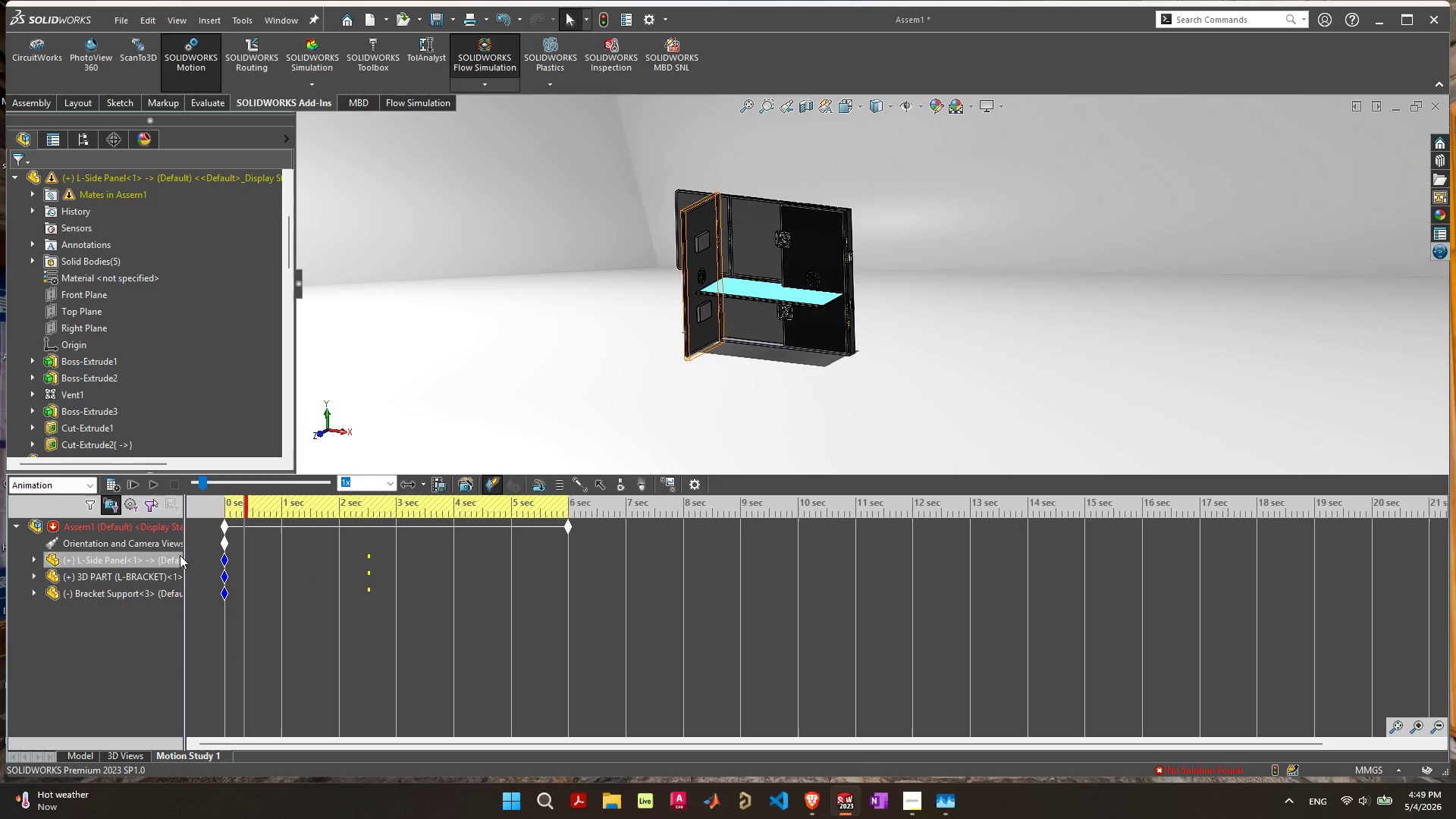 
left_click([171, 559])
 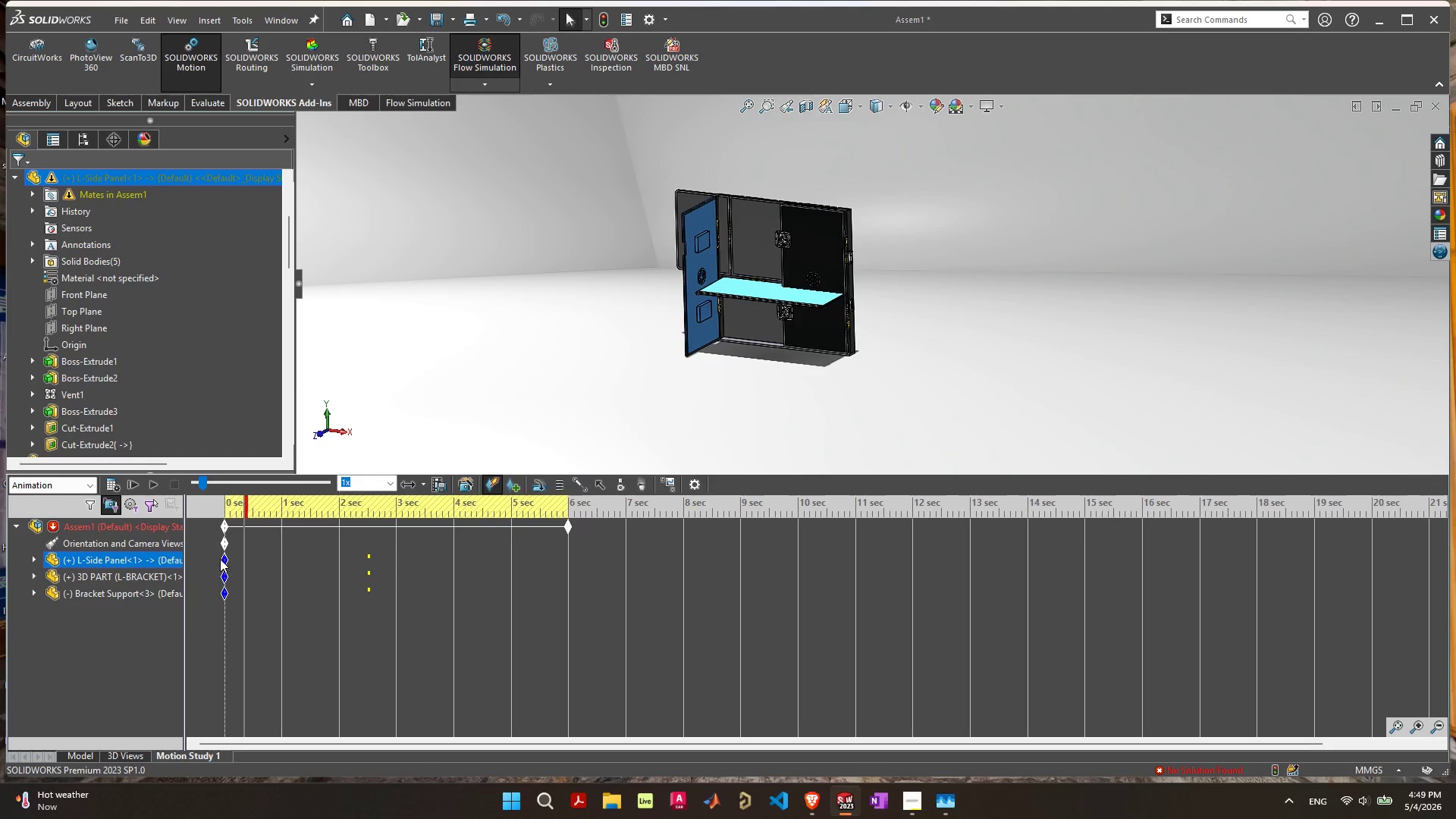 
mouse_move([237, 559])
 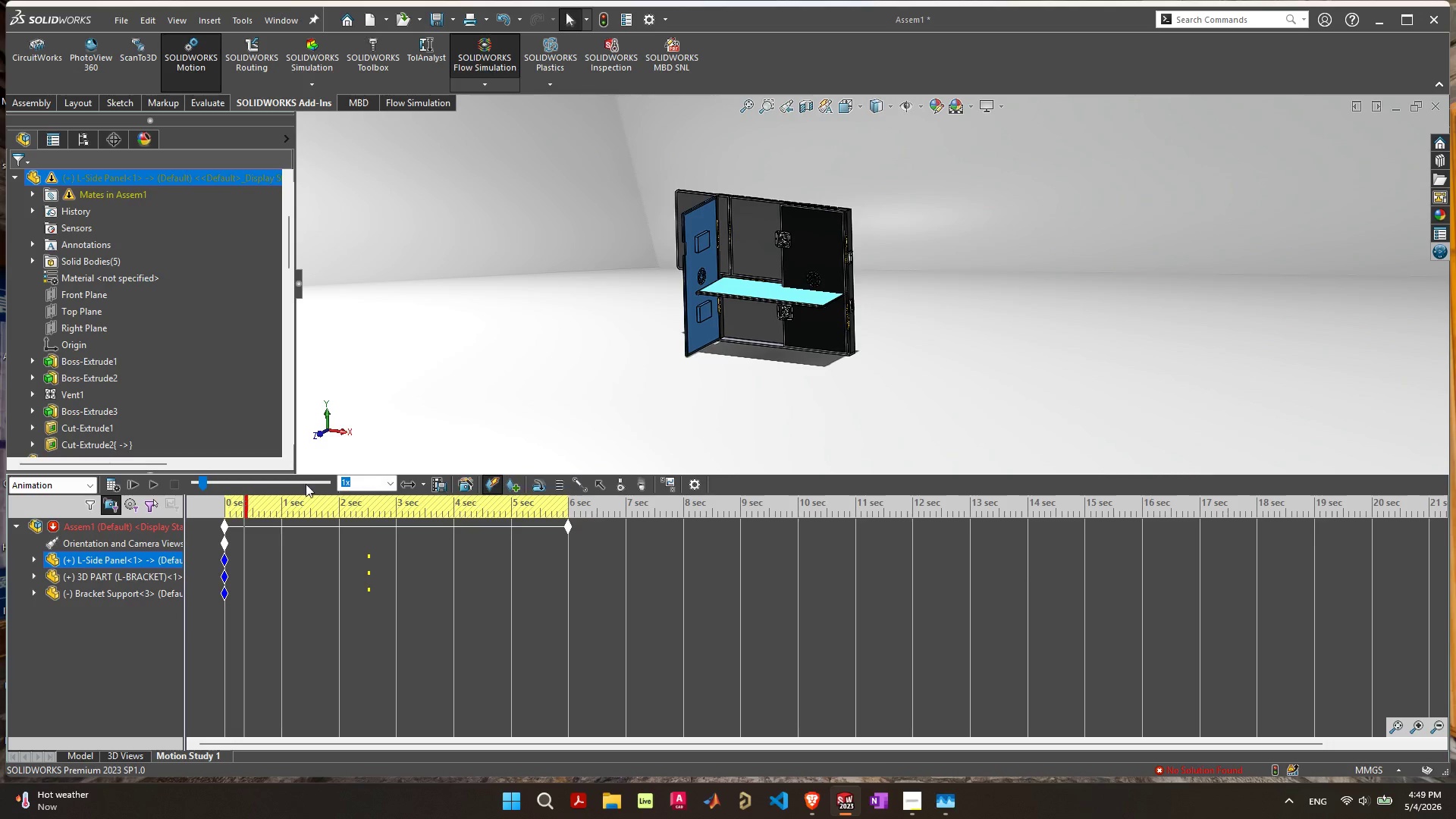 
left_click([239, 507])
 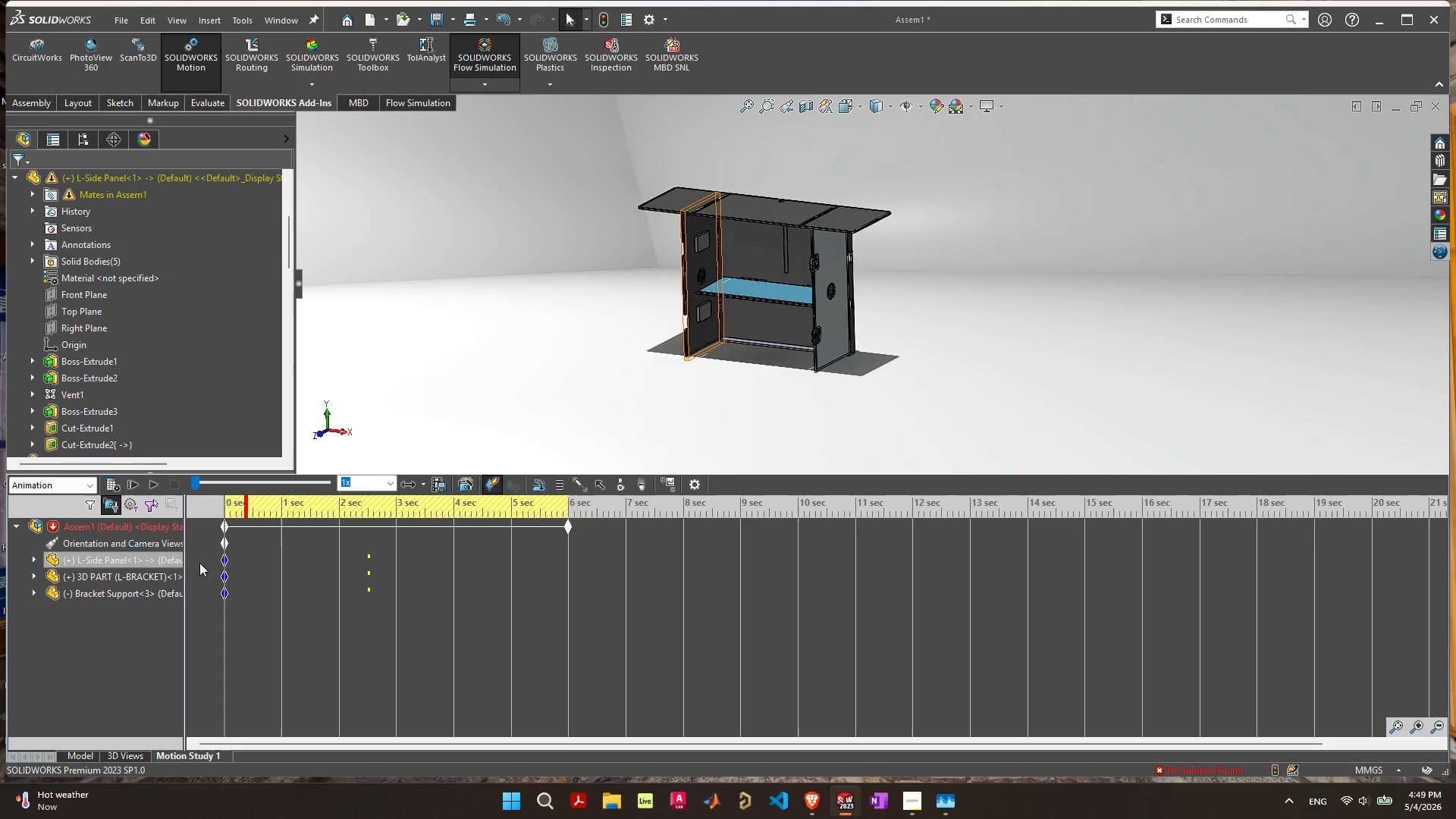 
wait(6.11)
 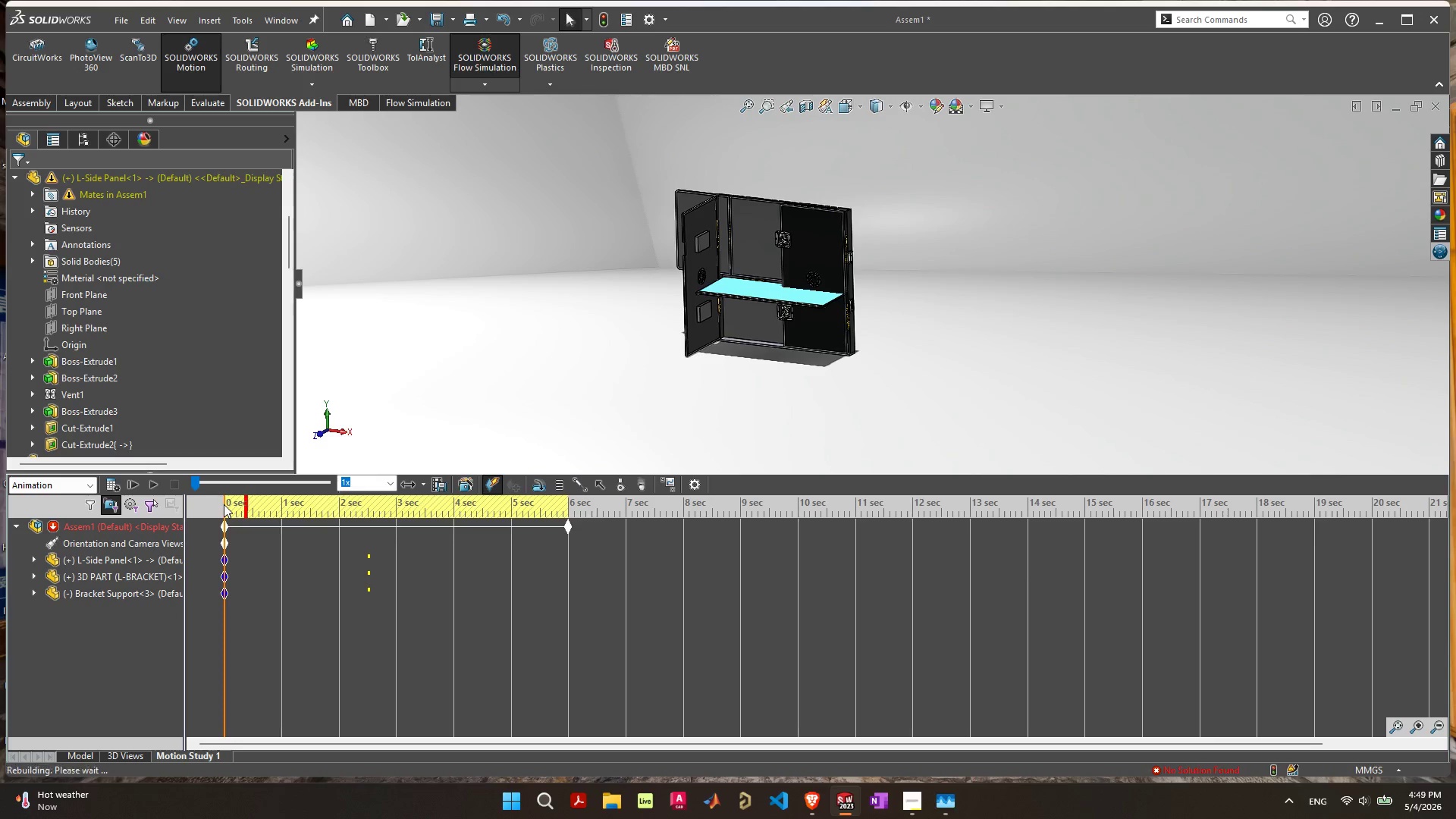 
scroll: coordinate [790, 266], scroll_direction: up, amount: 2.0
 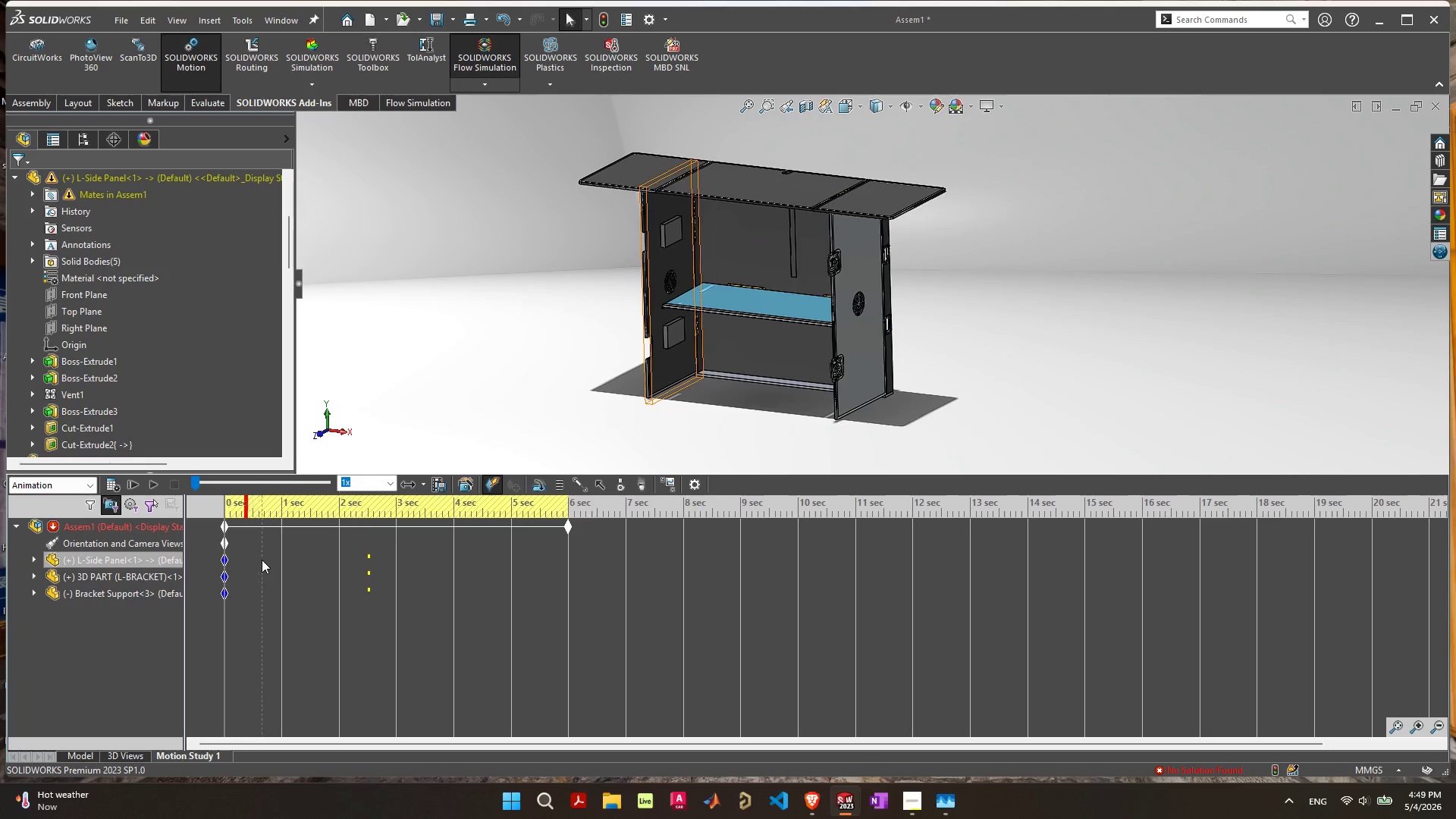 
wait(5.65)
 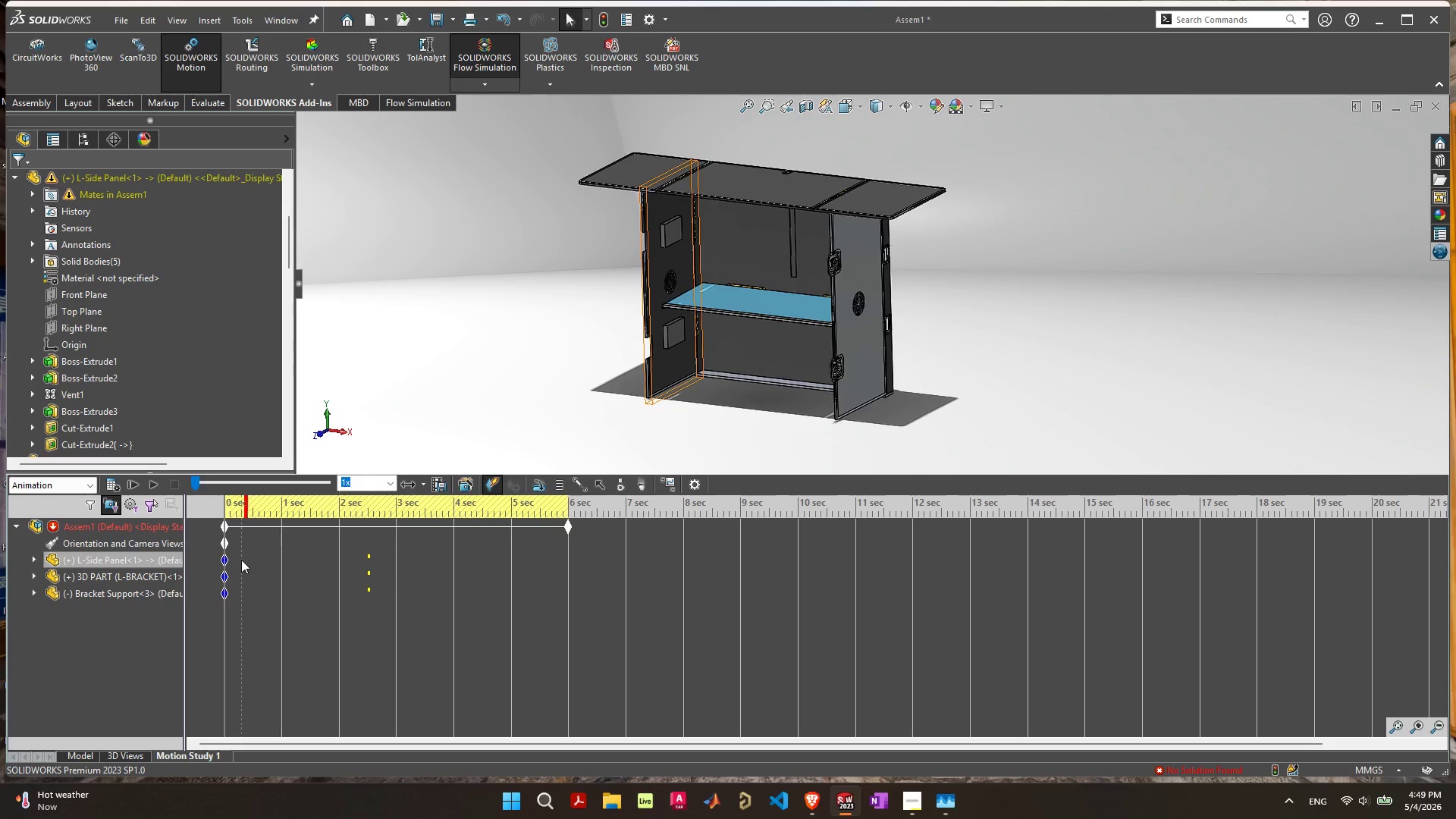 
right_click([281, 559])
 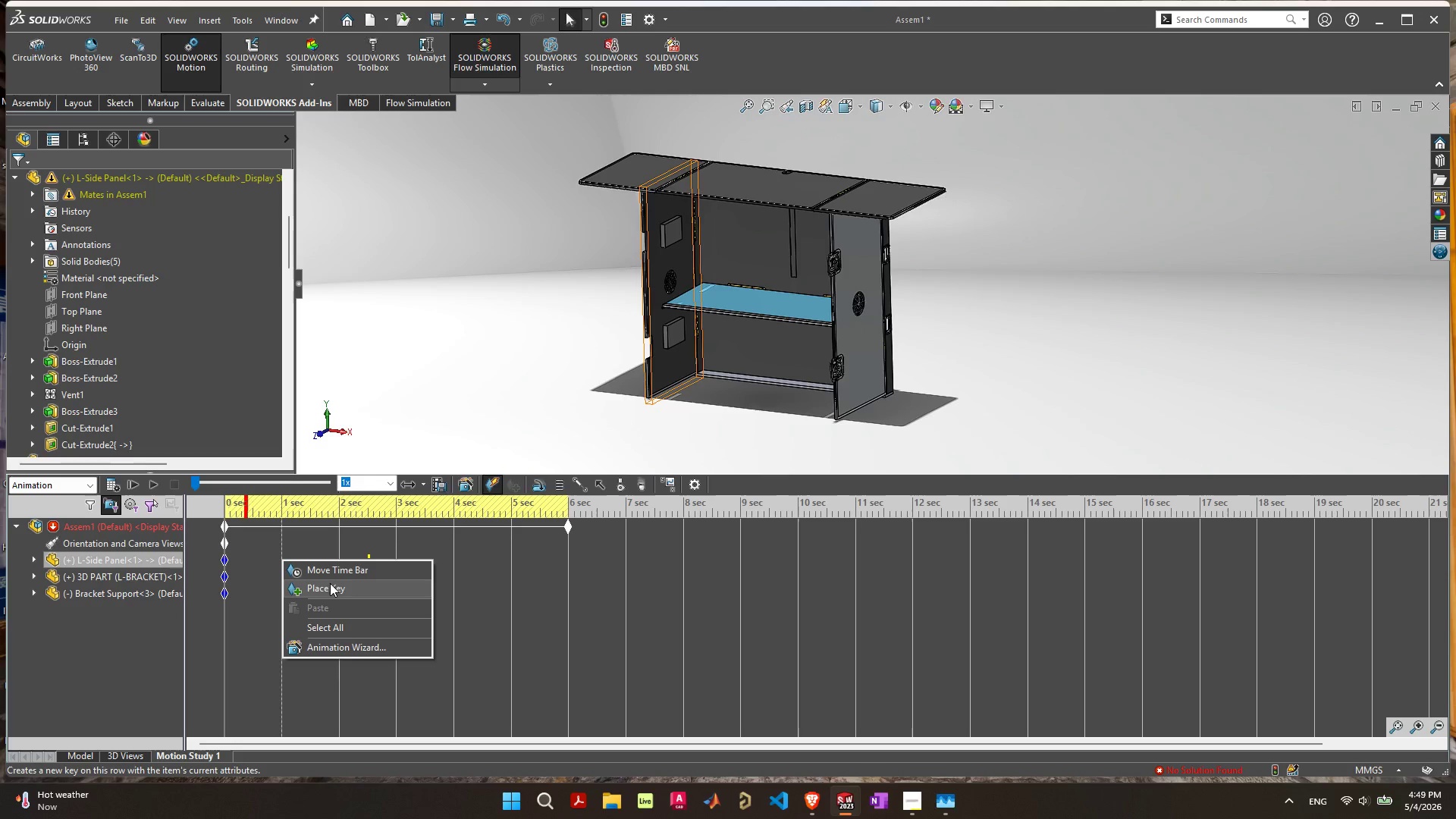 
left_click([330, 583])
 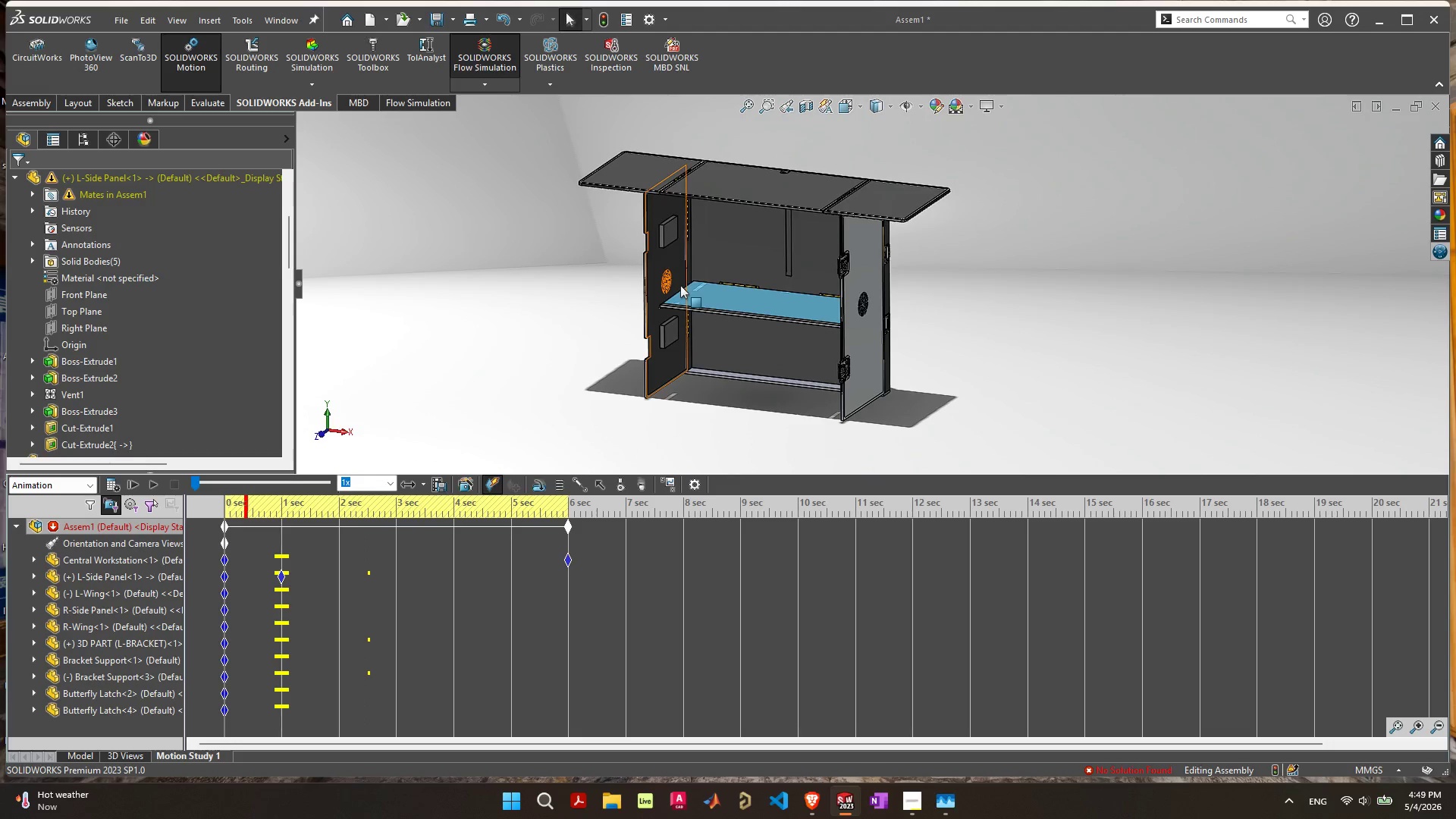 
wait(7.27)
 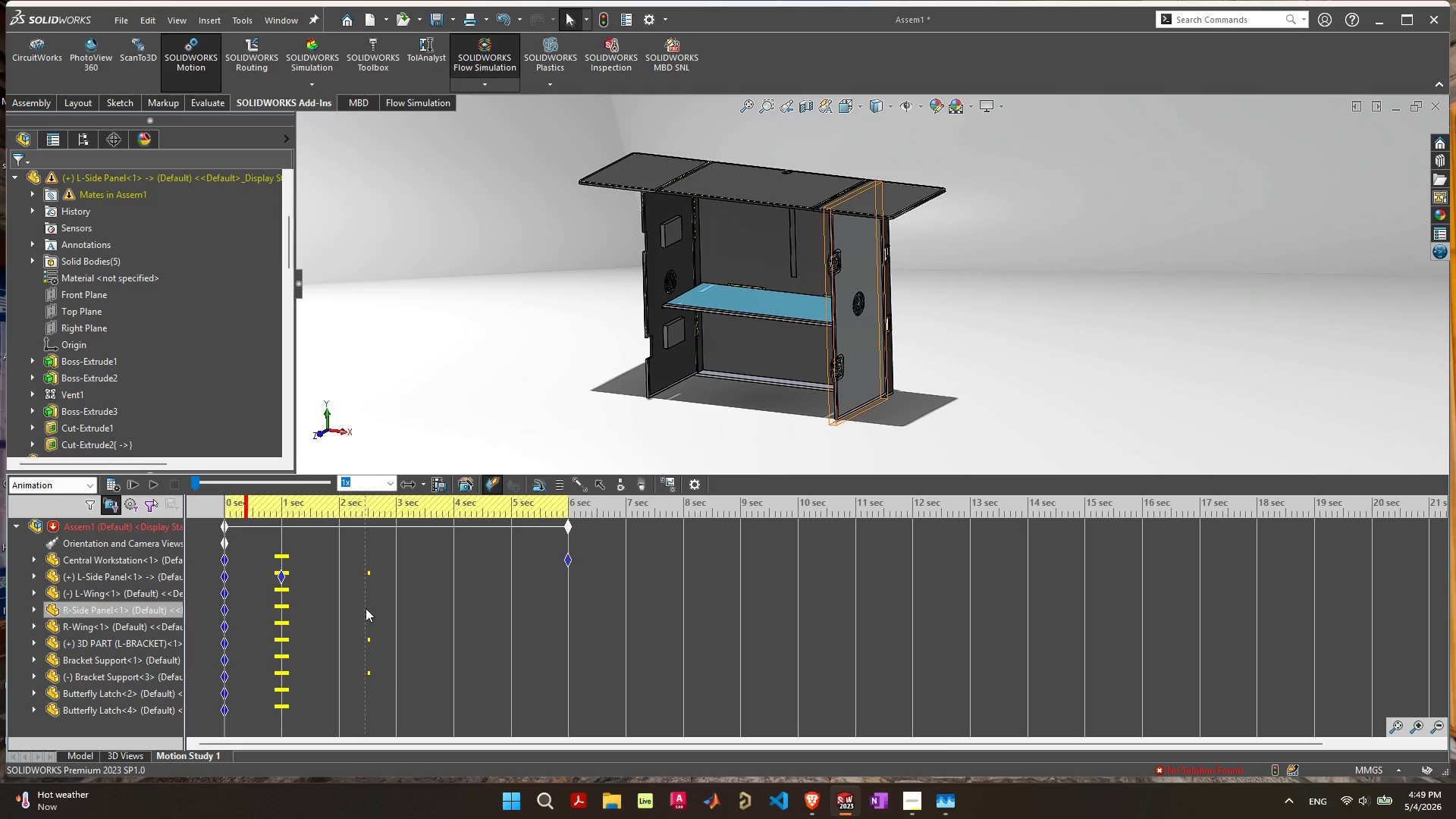 
left_click_drag(start_coordinate=[224, 500], to_coordinate=[272, 510])
 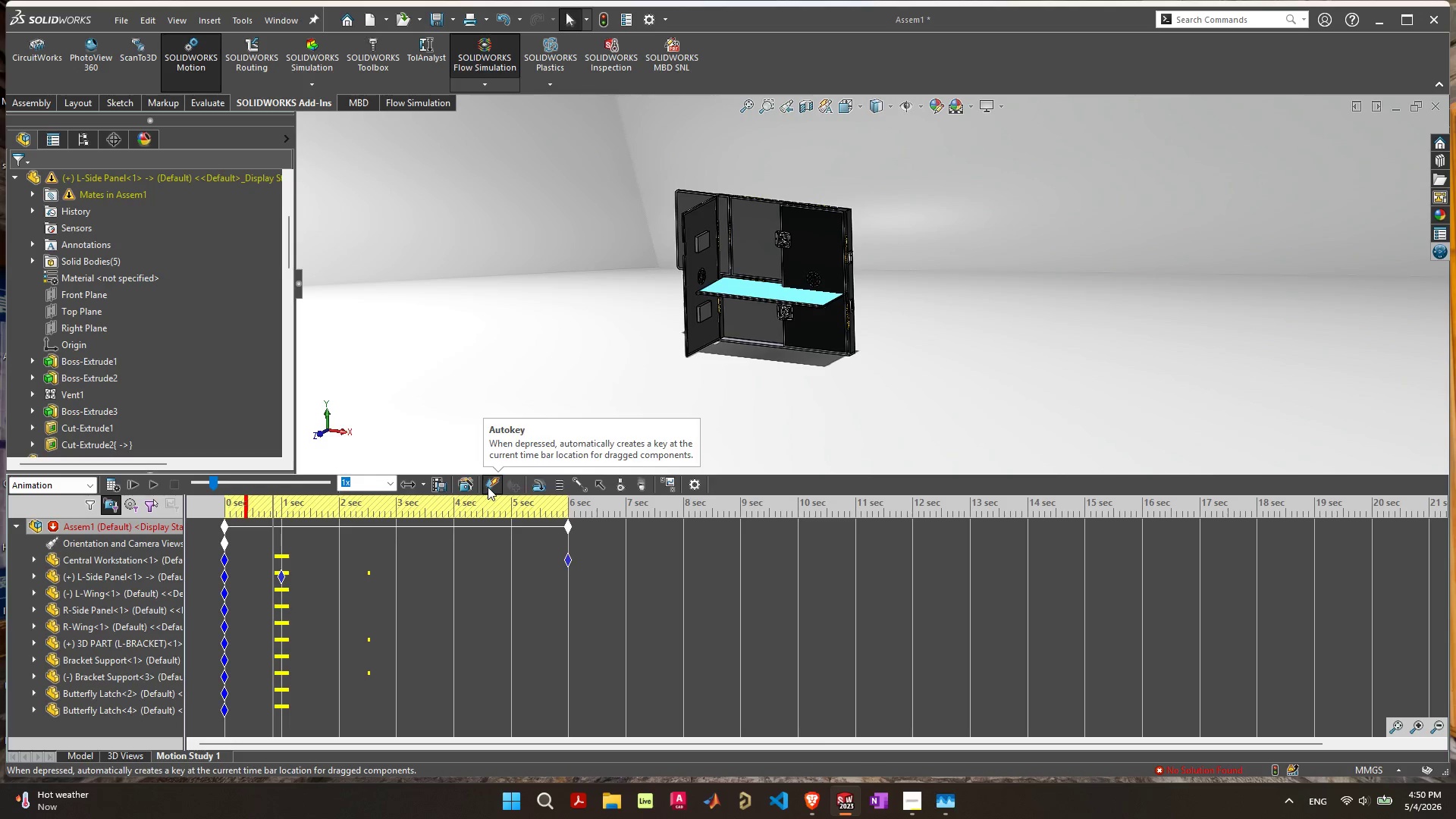 
wait(18.25)
 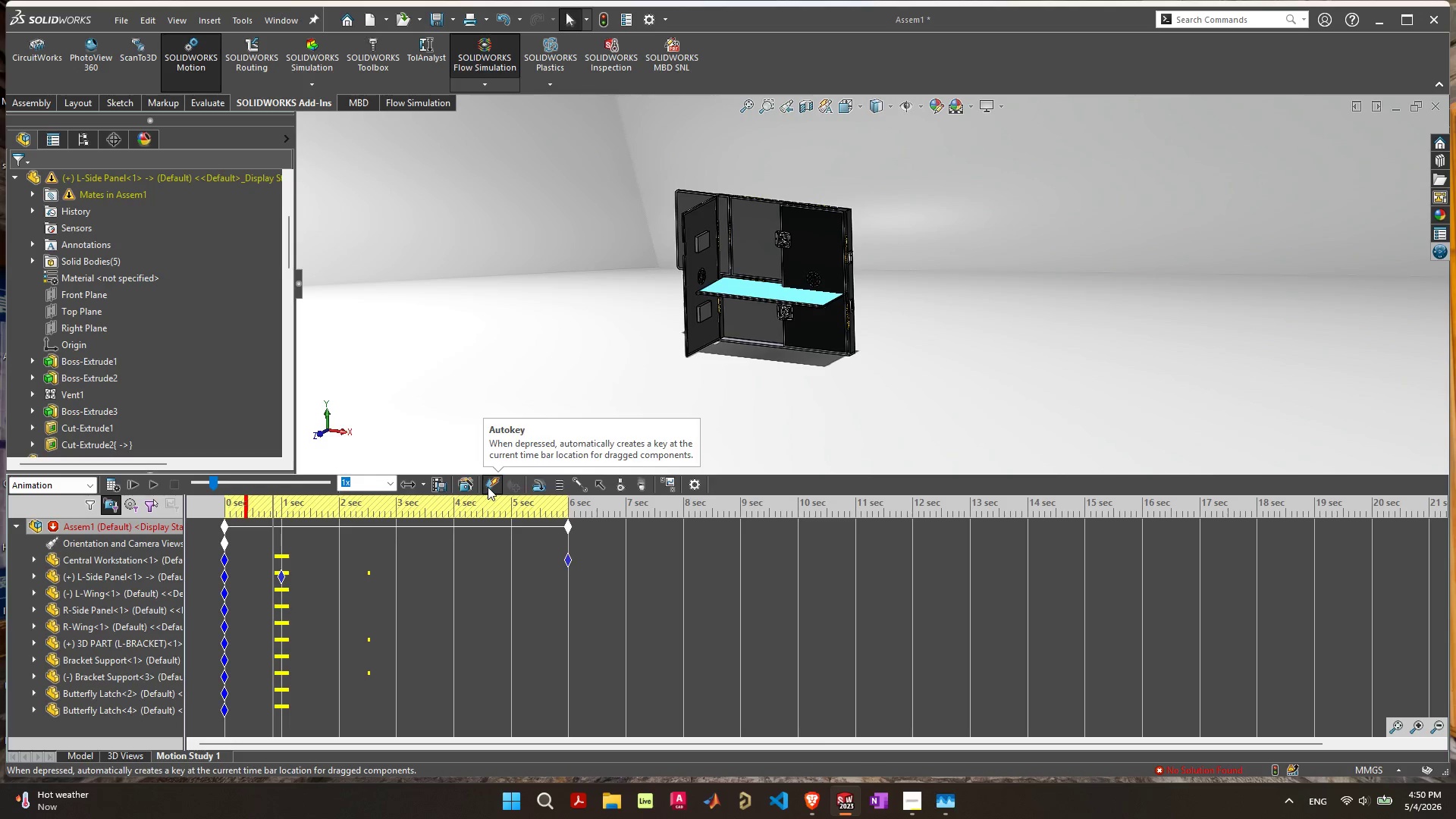 
left_click_drag(start_coordinate=[275, 504], to_coordinate=[340, 505])
 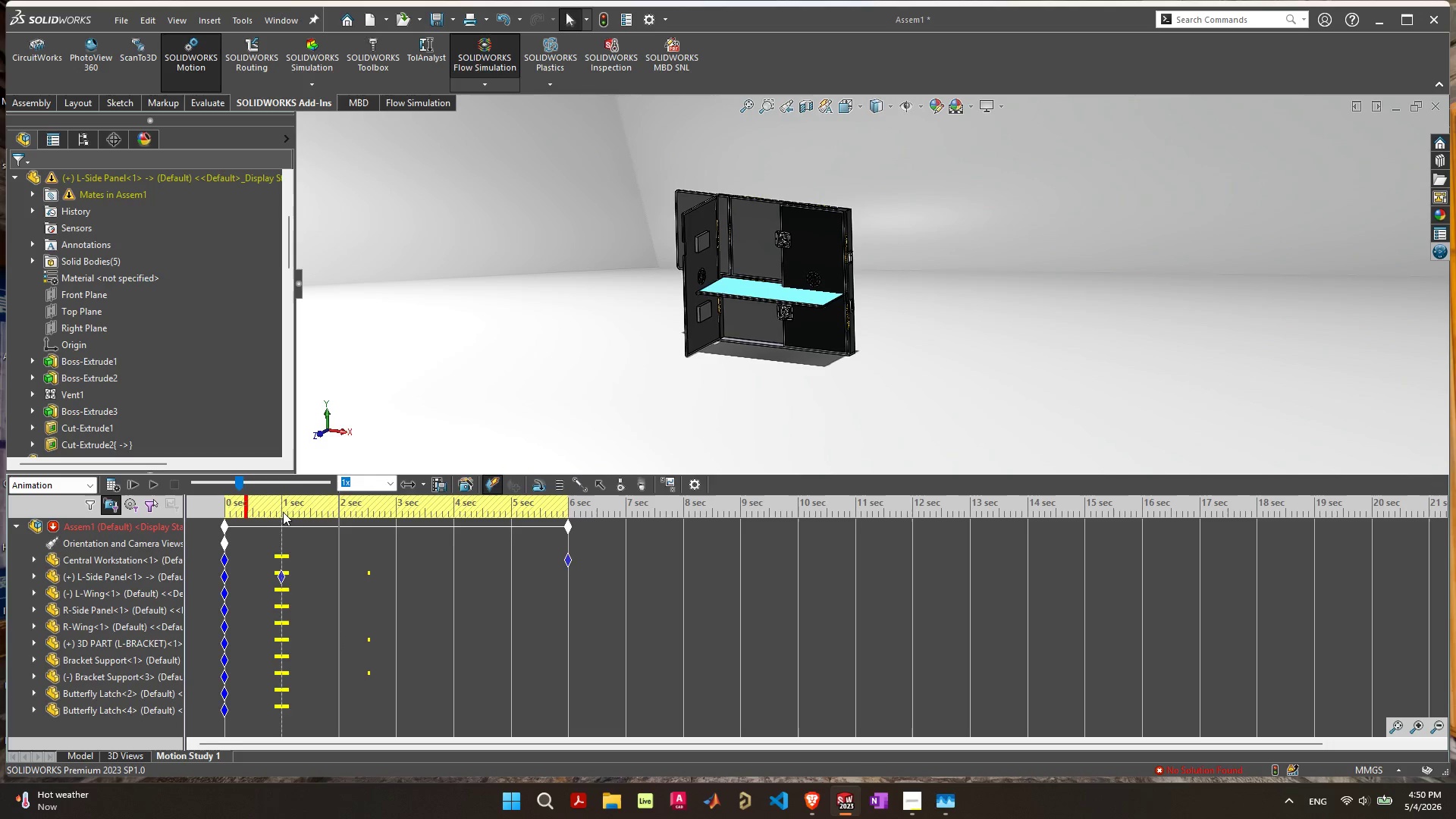 
wait(30.19)
 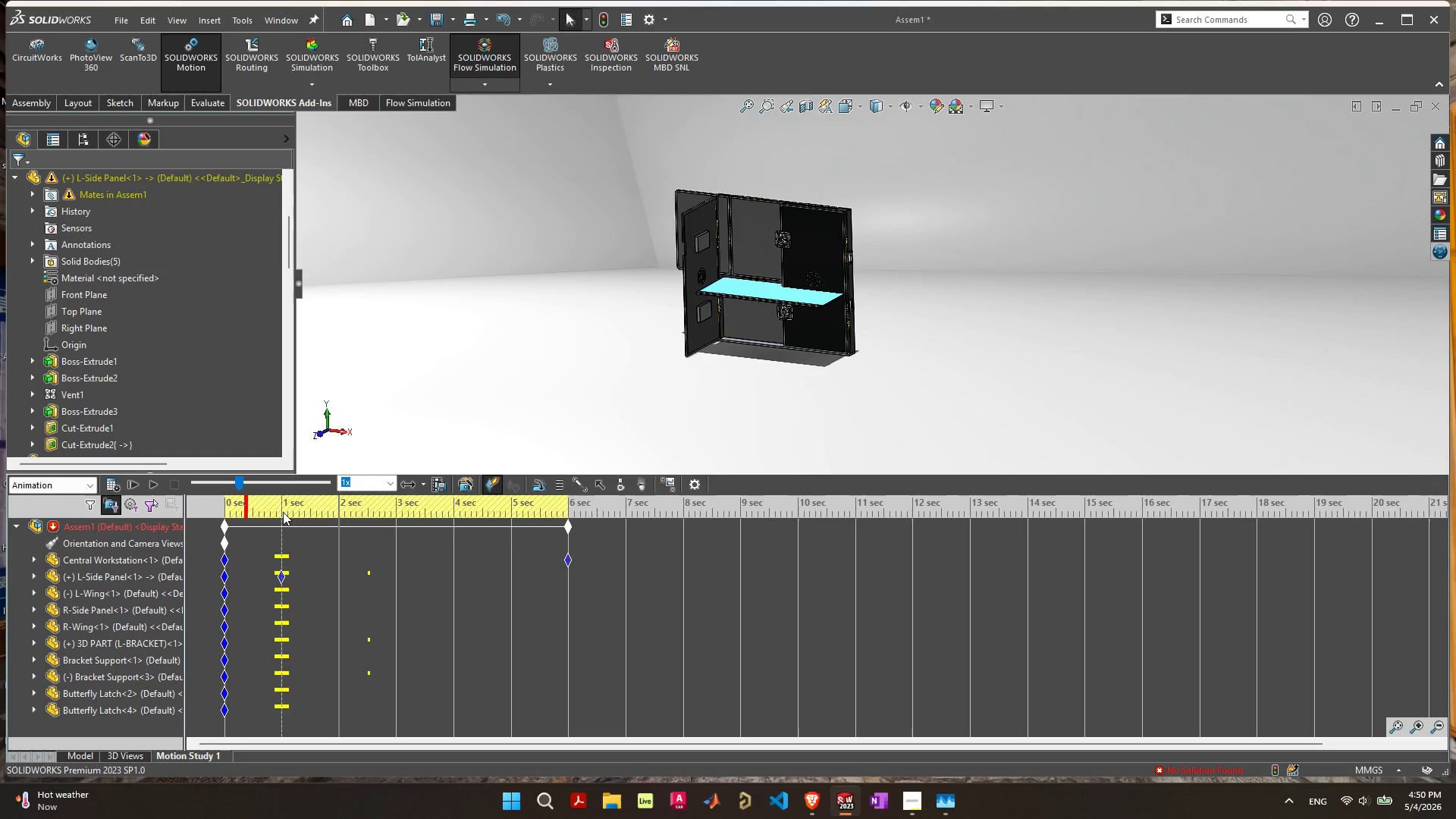 
key(Delete)
 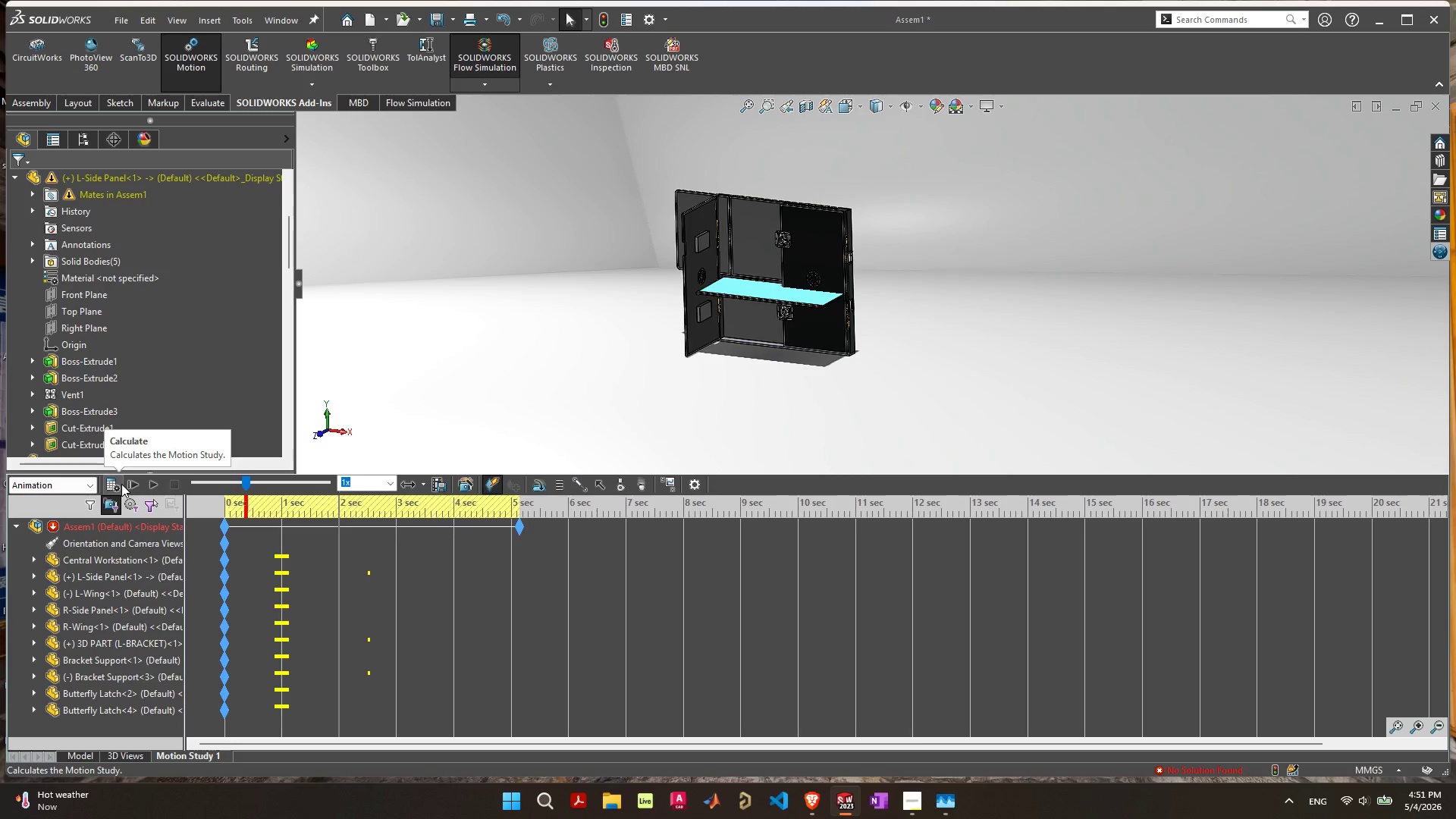 
left_click([121, 484])
 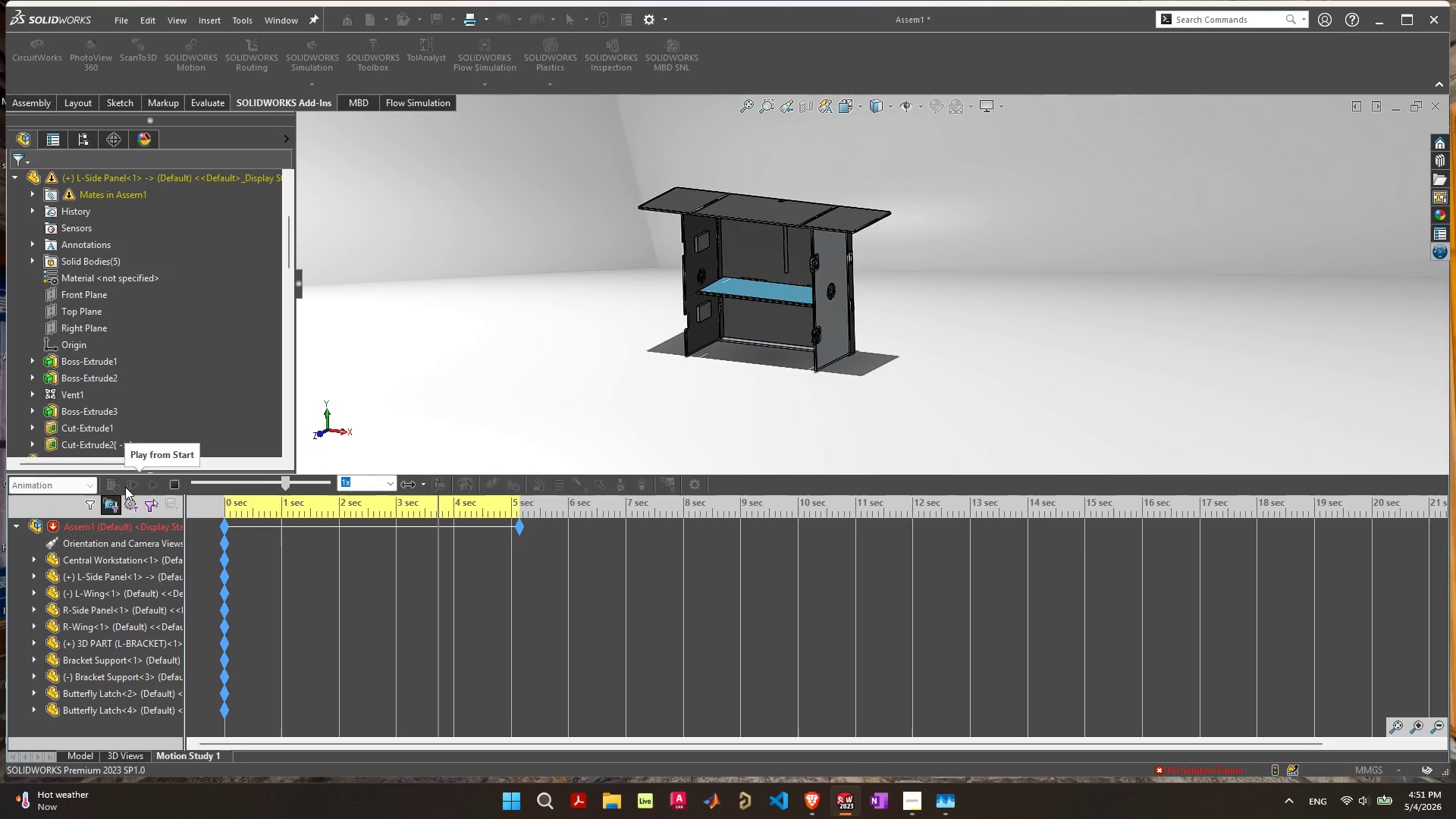 
wait(12.69)
 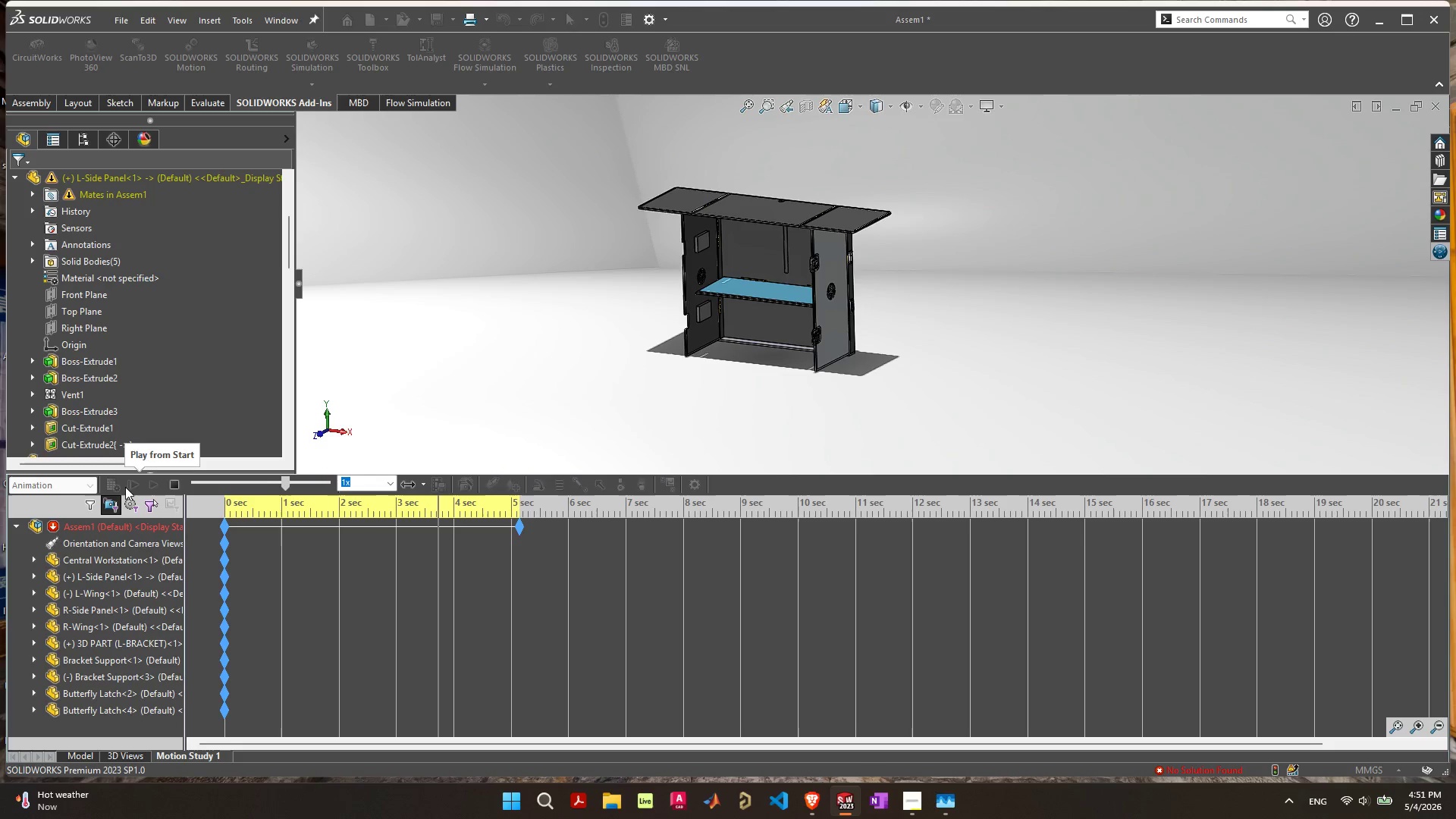 
left_click([176, 479])
 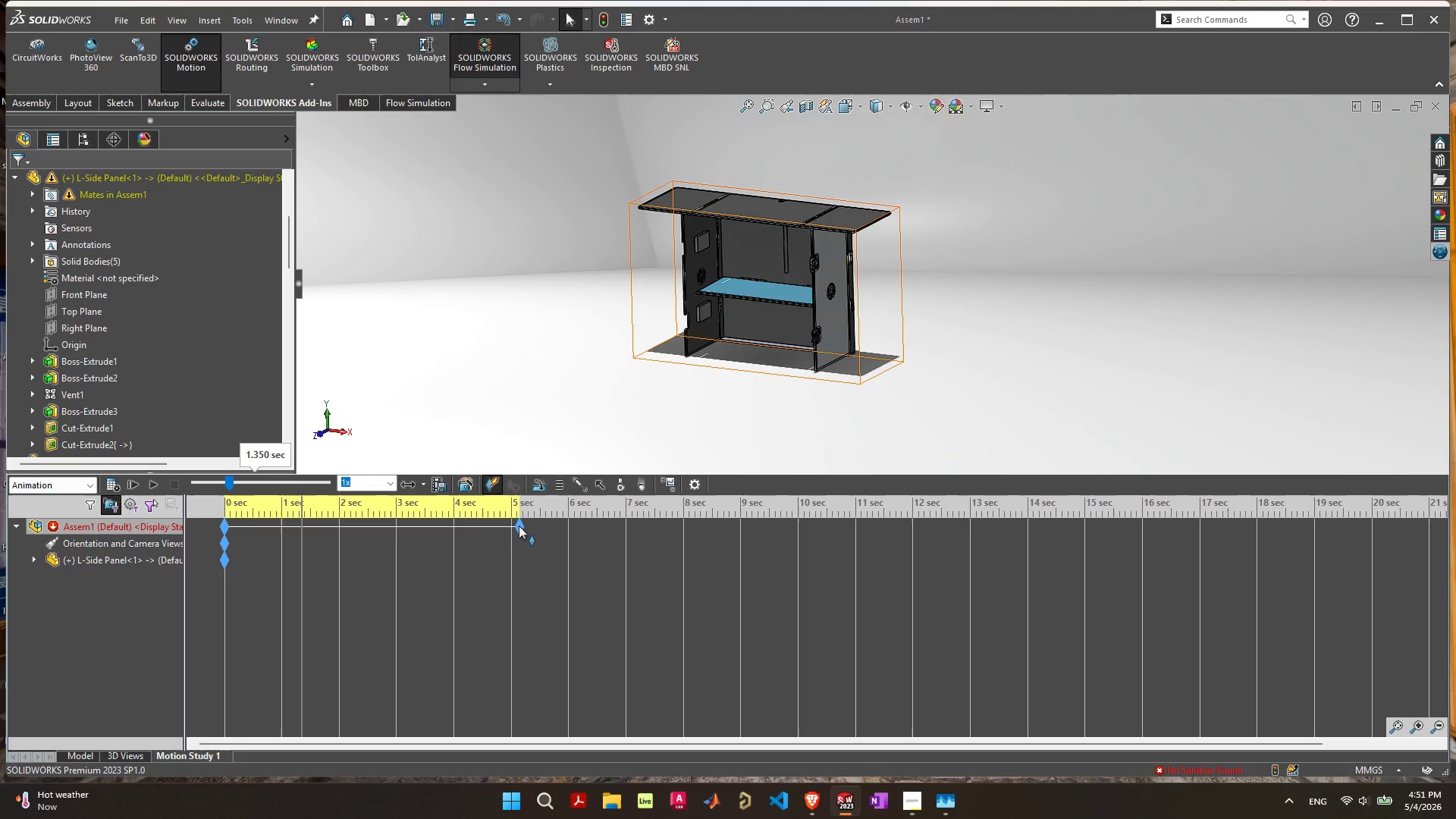 
left_click_drag(start_coordinate=[518, 525], to_coordinate=[391, 524])
 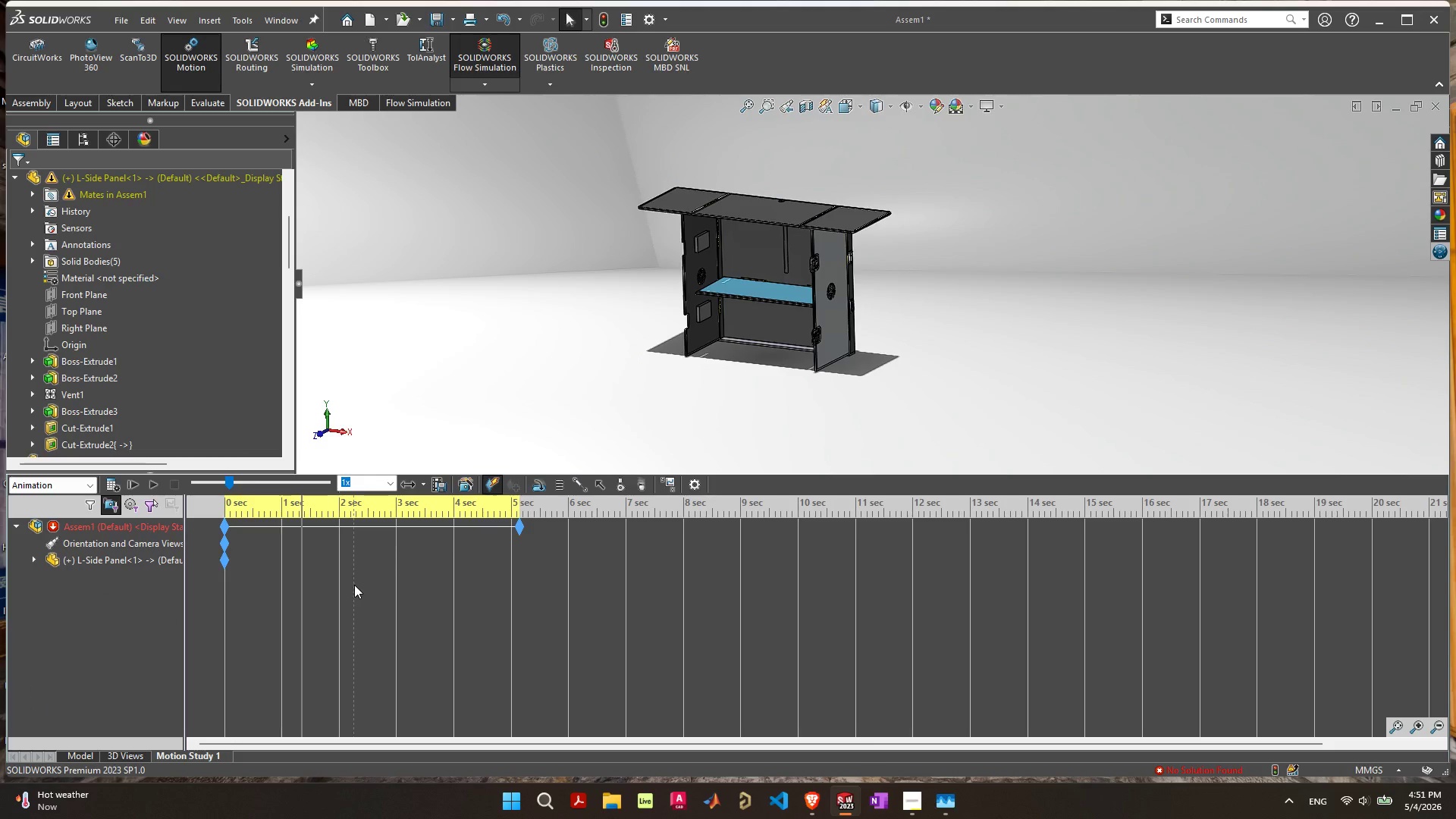 
left_click([354, 585])
 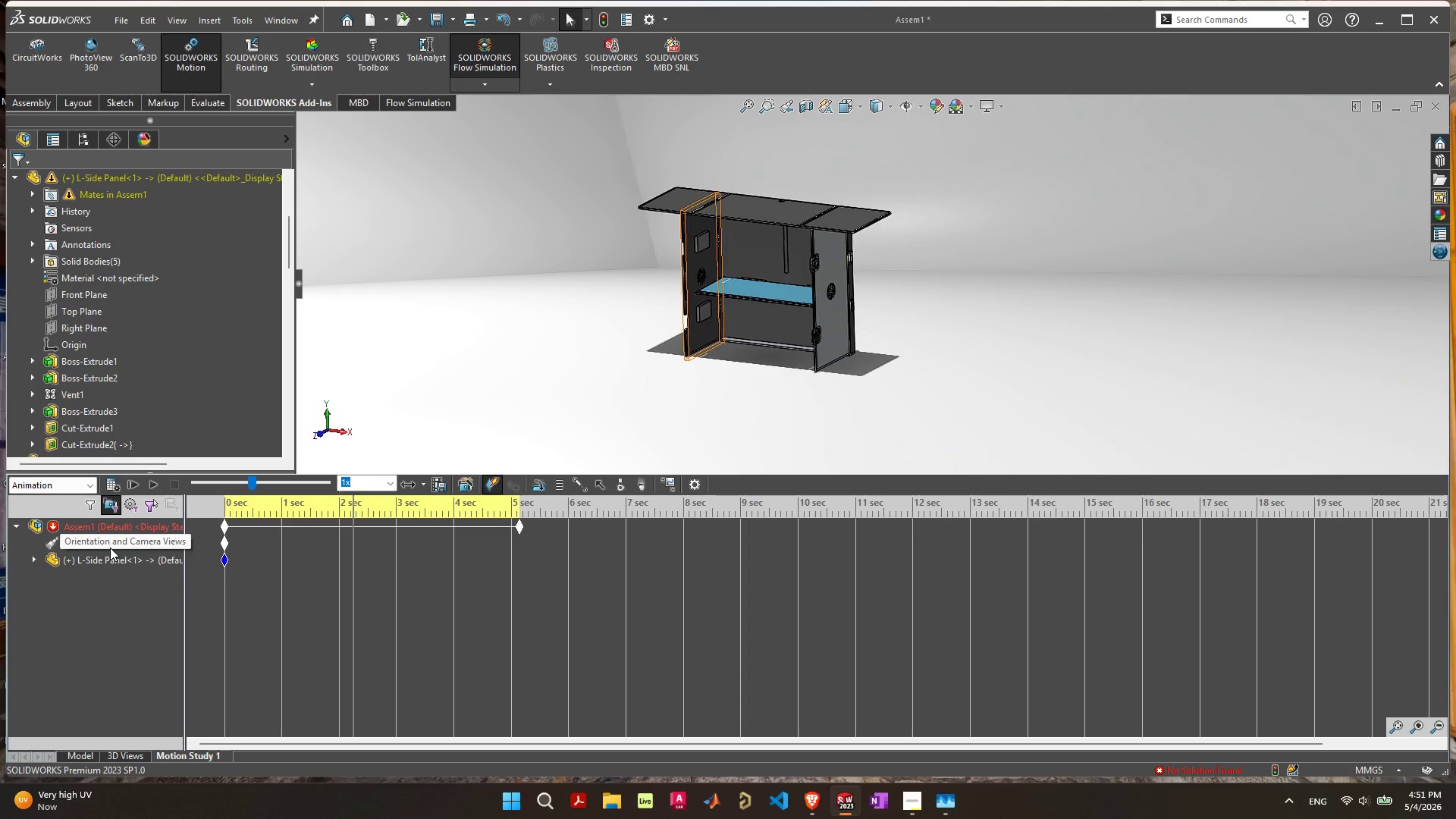 
left_click_drag(start_coordinate=[91, 563], to_coordinate=[431, 385])
 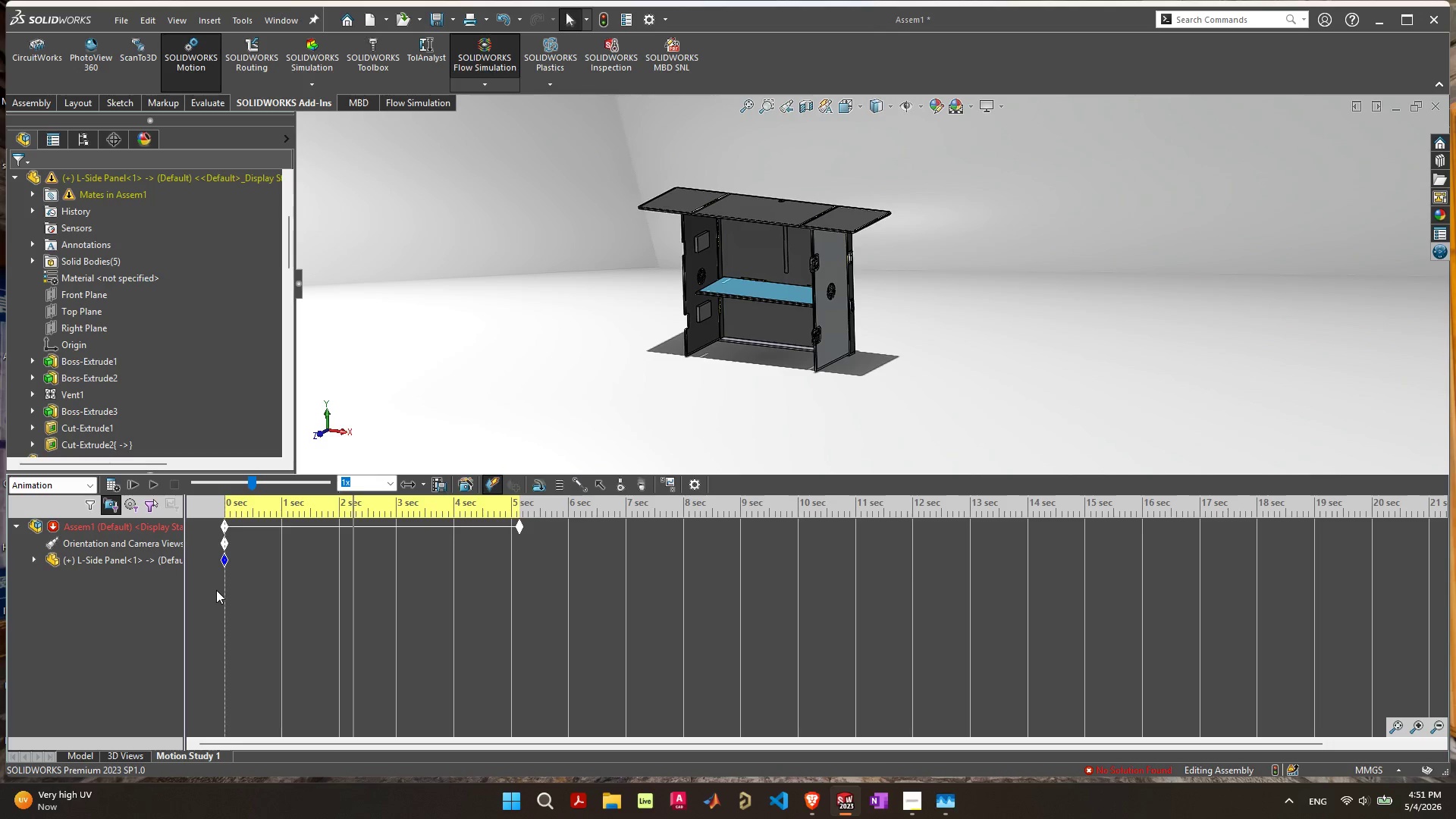 
wait(6.47)
 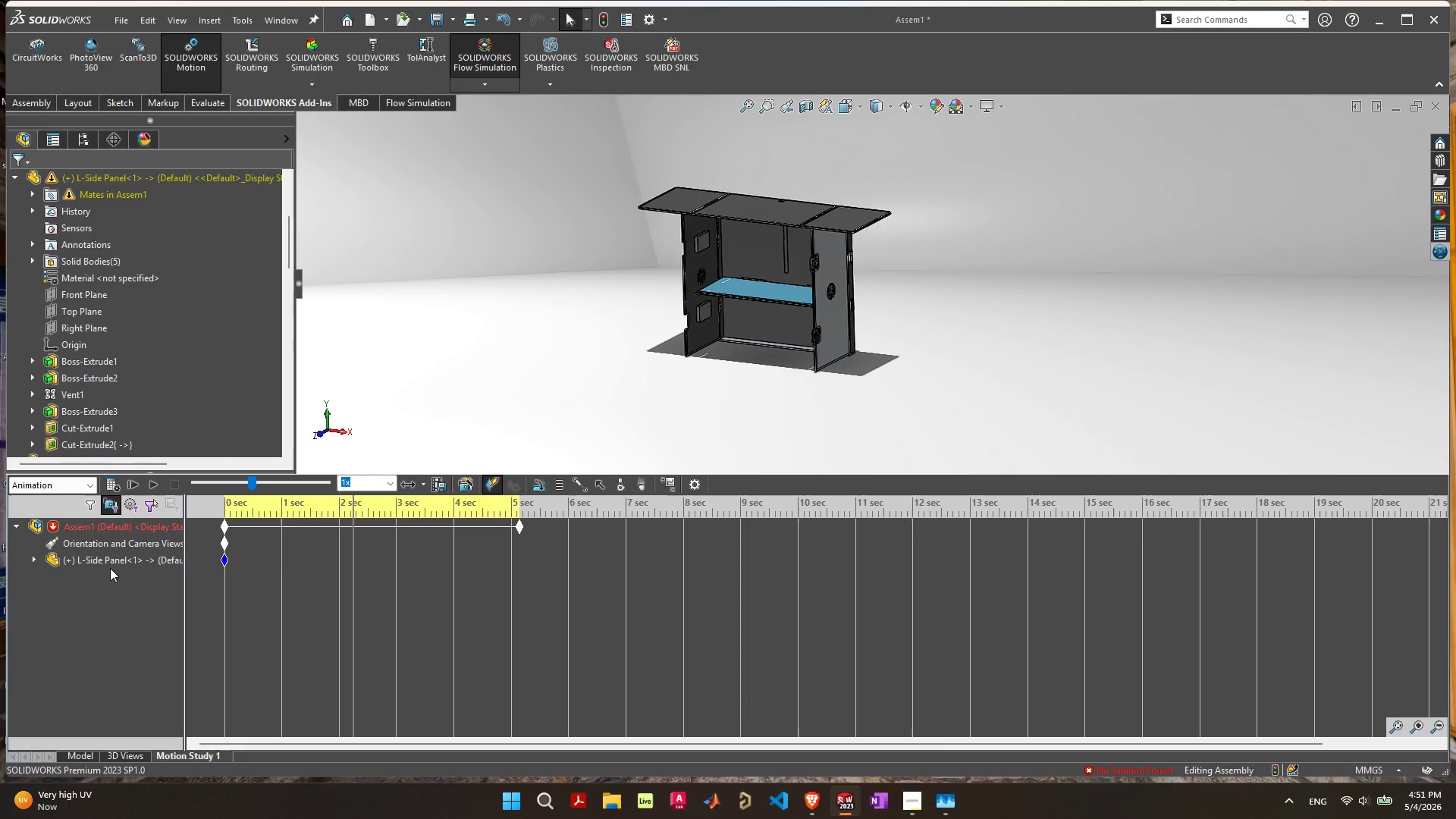 
scroll: coordinate [800, 269], scroll_direction: up, amount: 3.0
 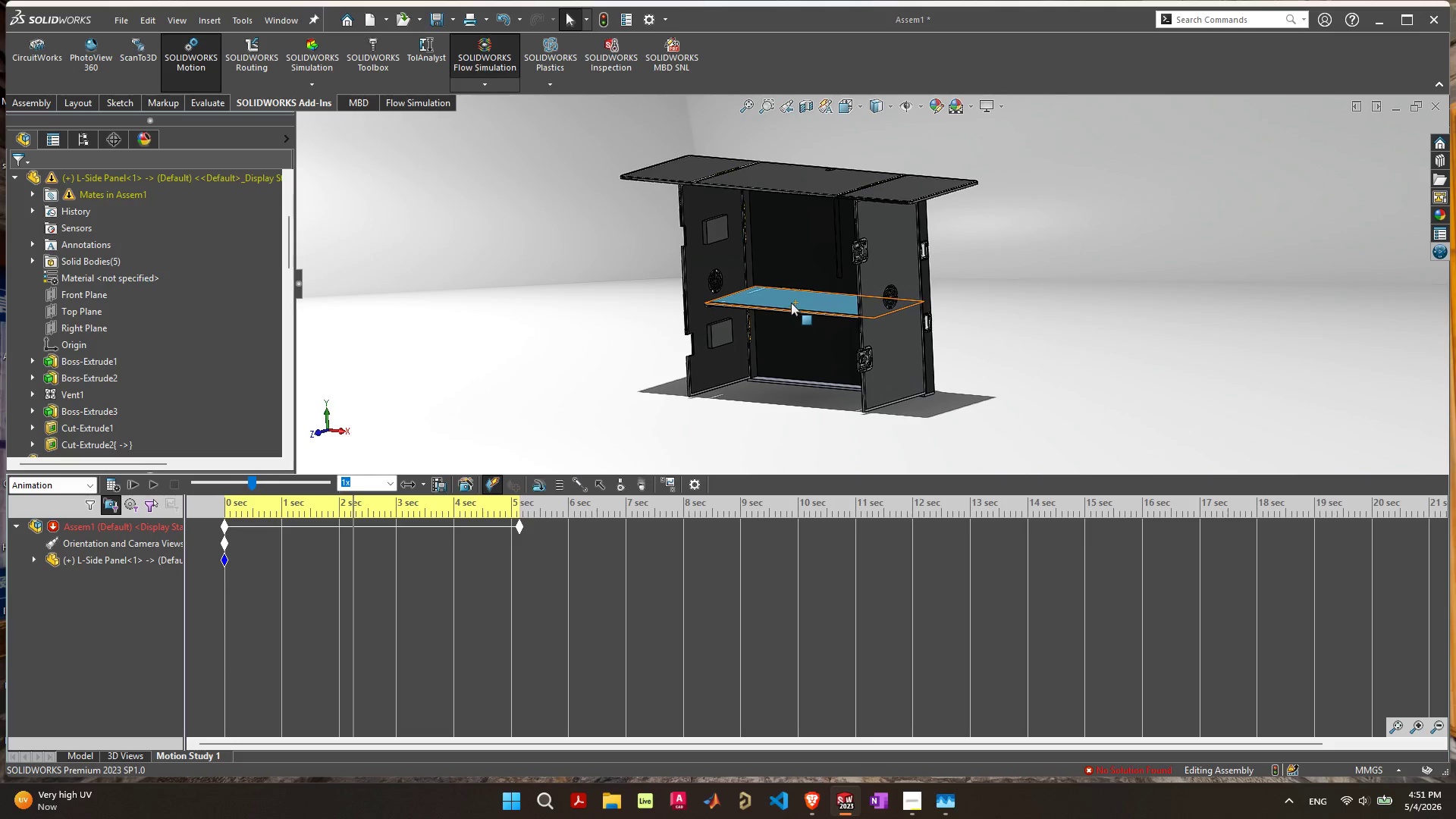 
left_click_drag(start_coordinate=[790, 298], to_coordinate=[808, 359])
 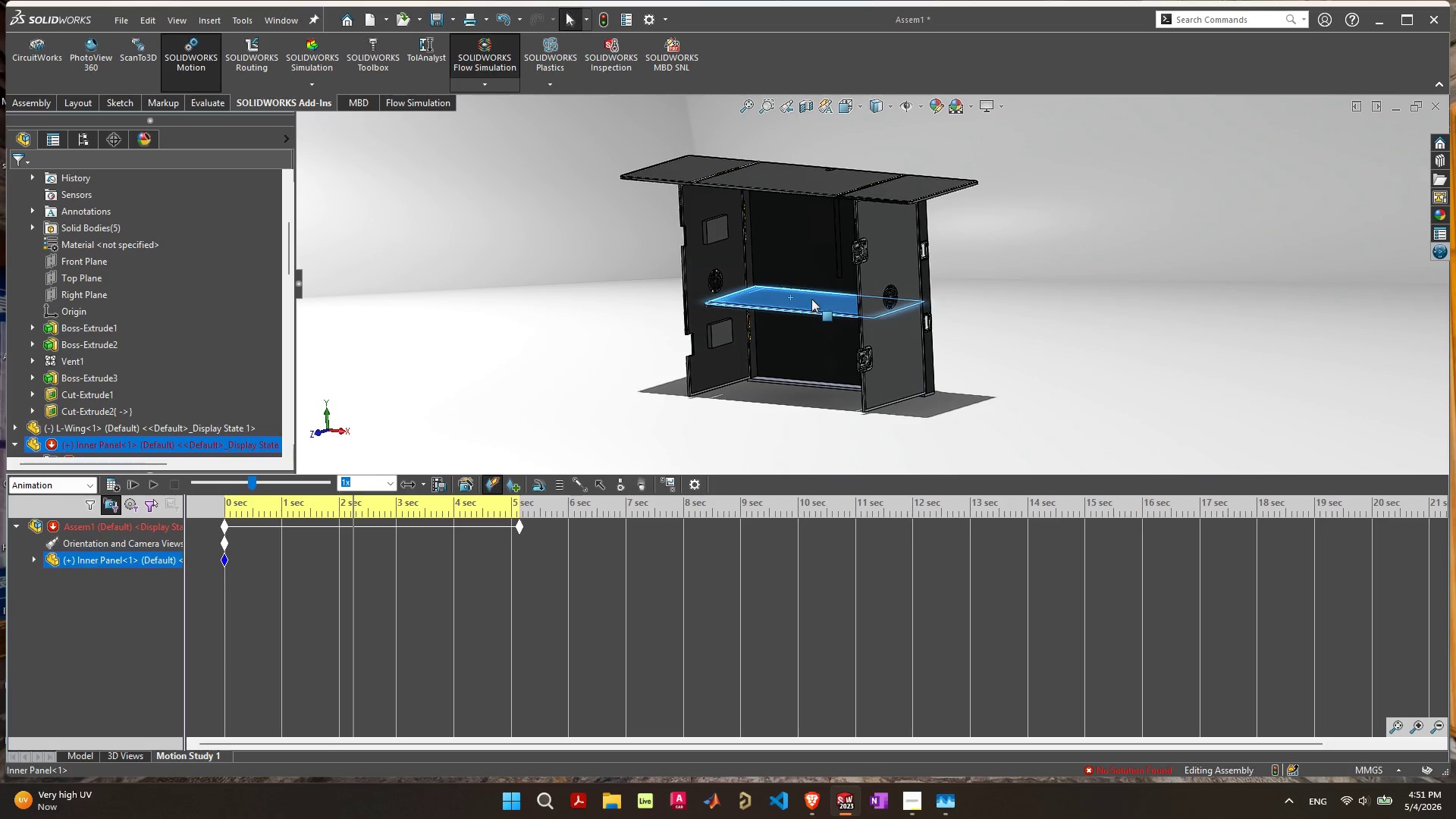 
left_click([811, 299])
 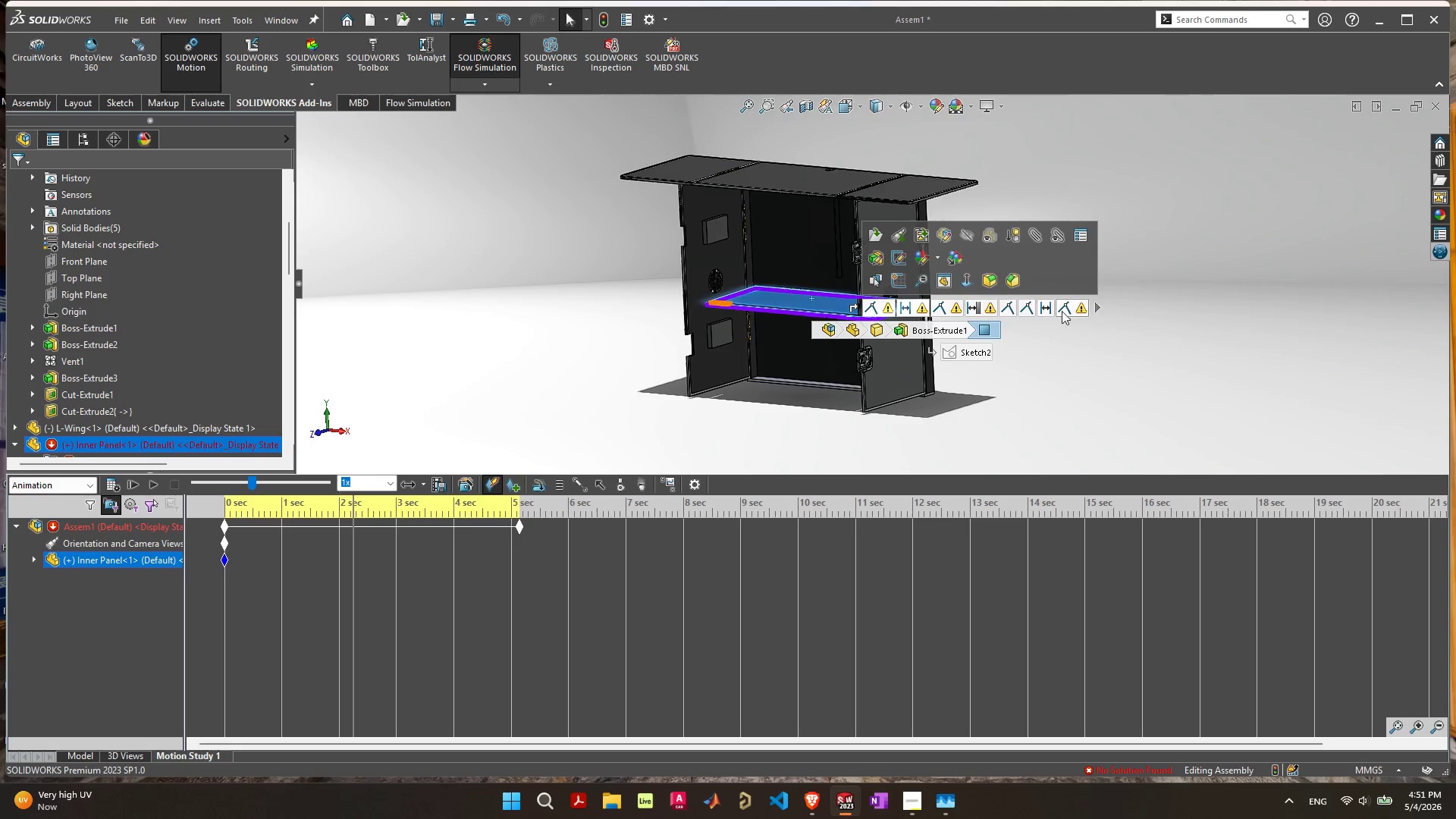 
wait(8.64)
 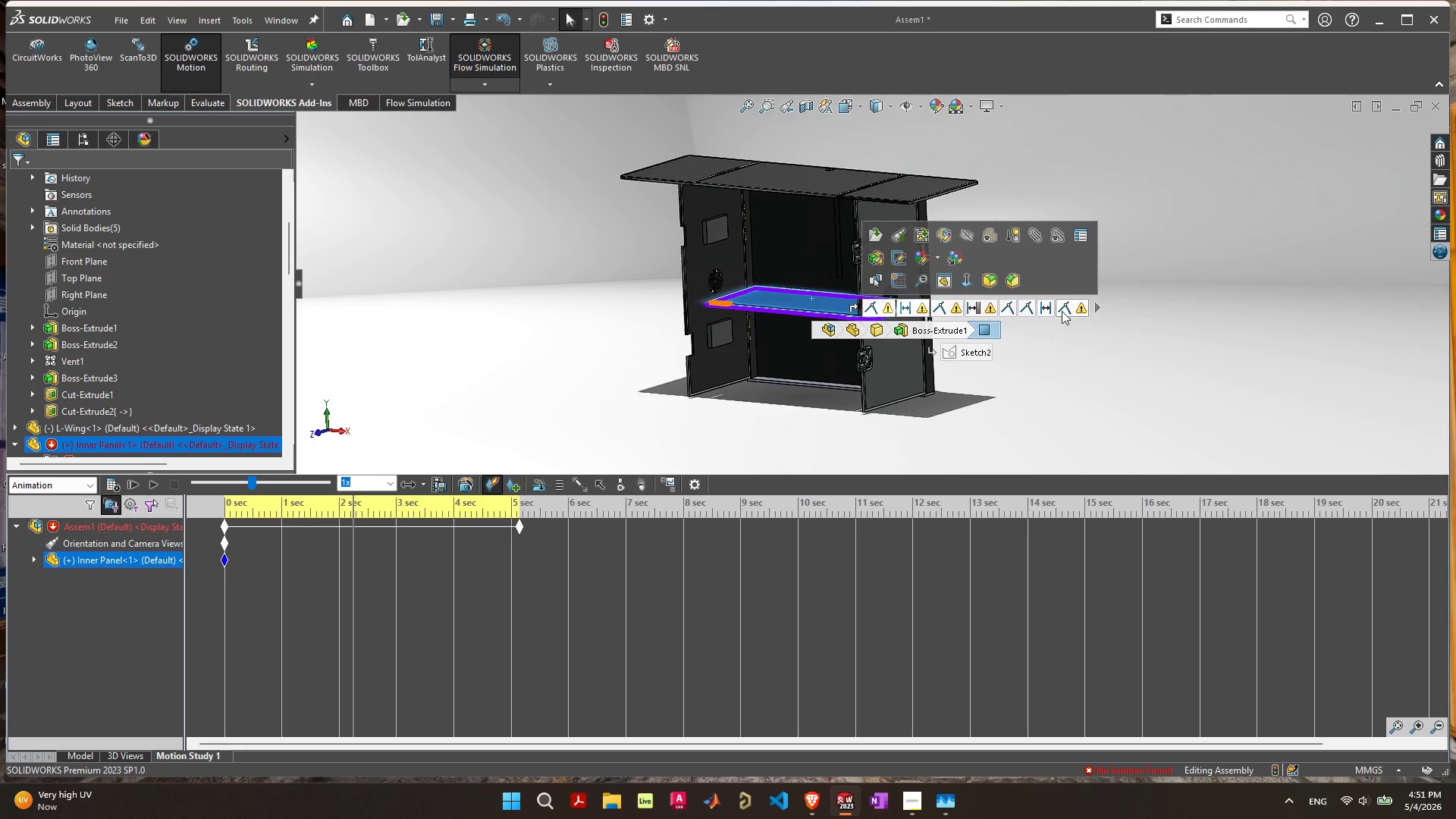 
left_click_drag(start_coordinate=[728, 296], to_coordinate=[722, 272])
 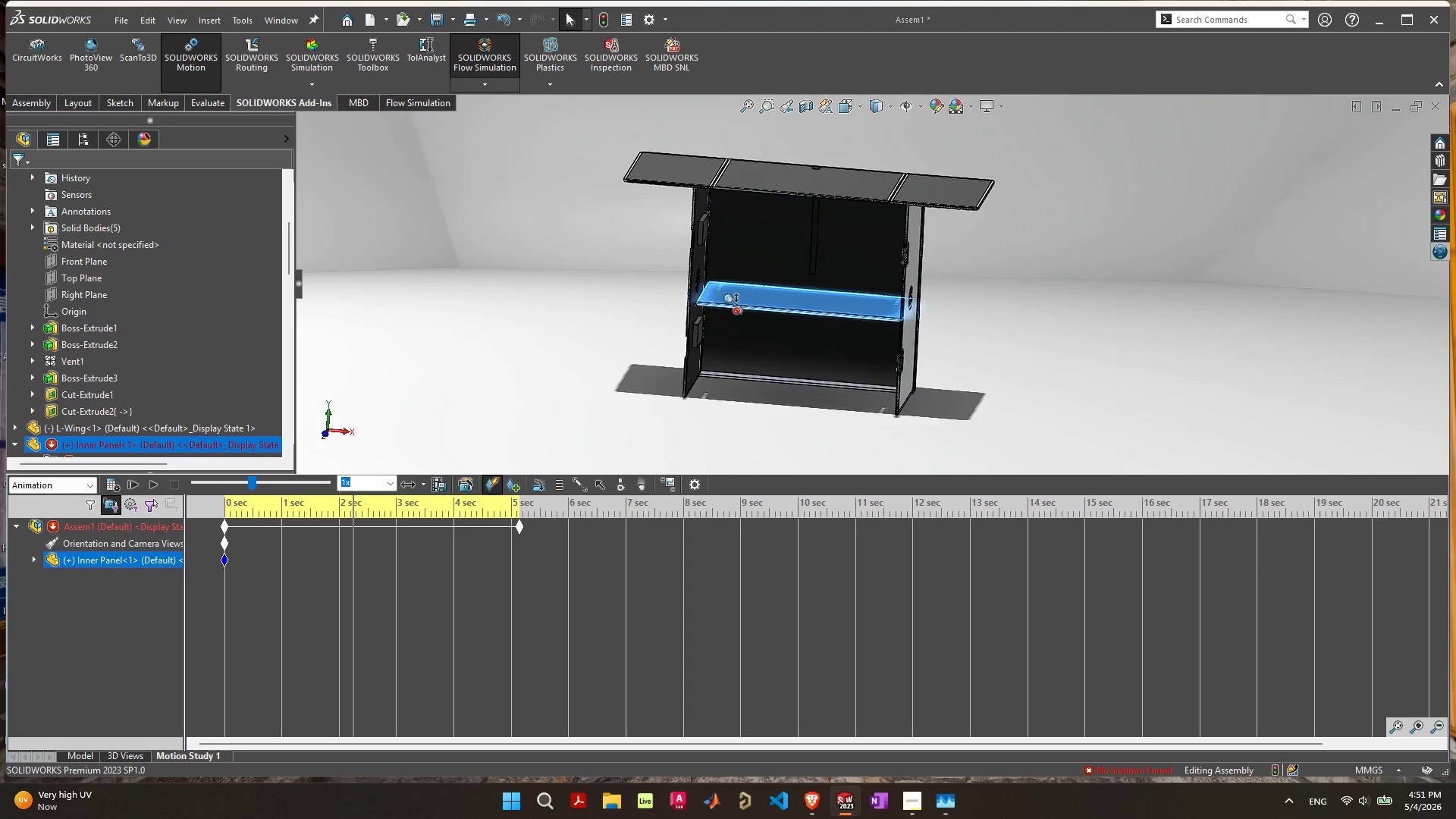 
scroll: coordinate [722, 302], scroll_direction: up, amount: 5.0
 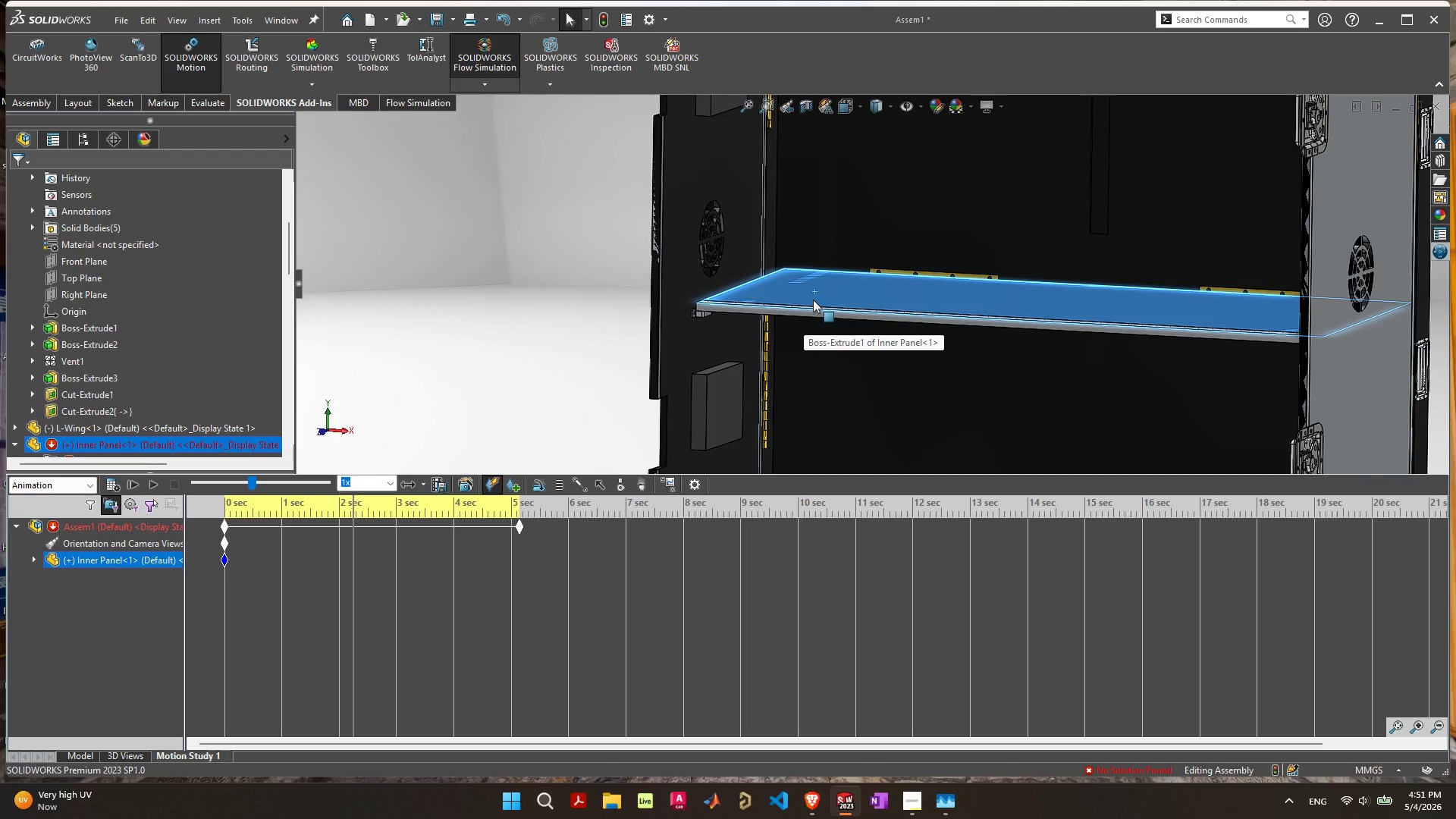 
left_click_drag(start_coordinate=[813, 300], to_coordinate=[811, 386])
 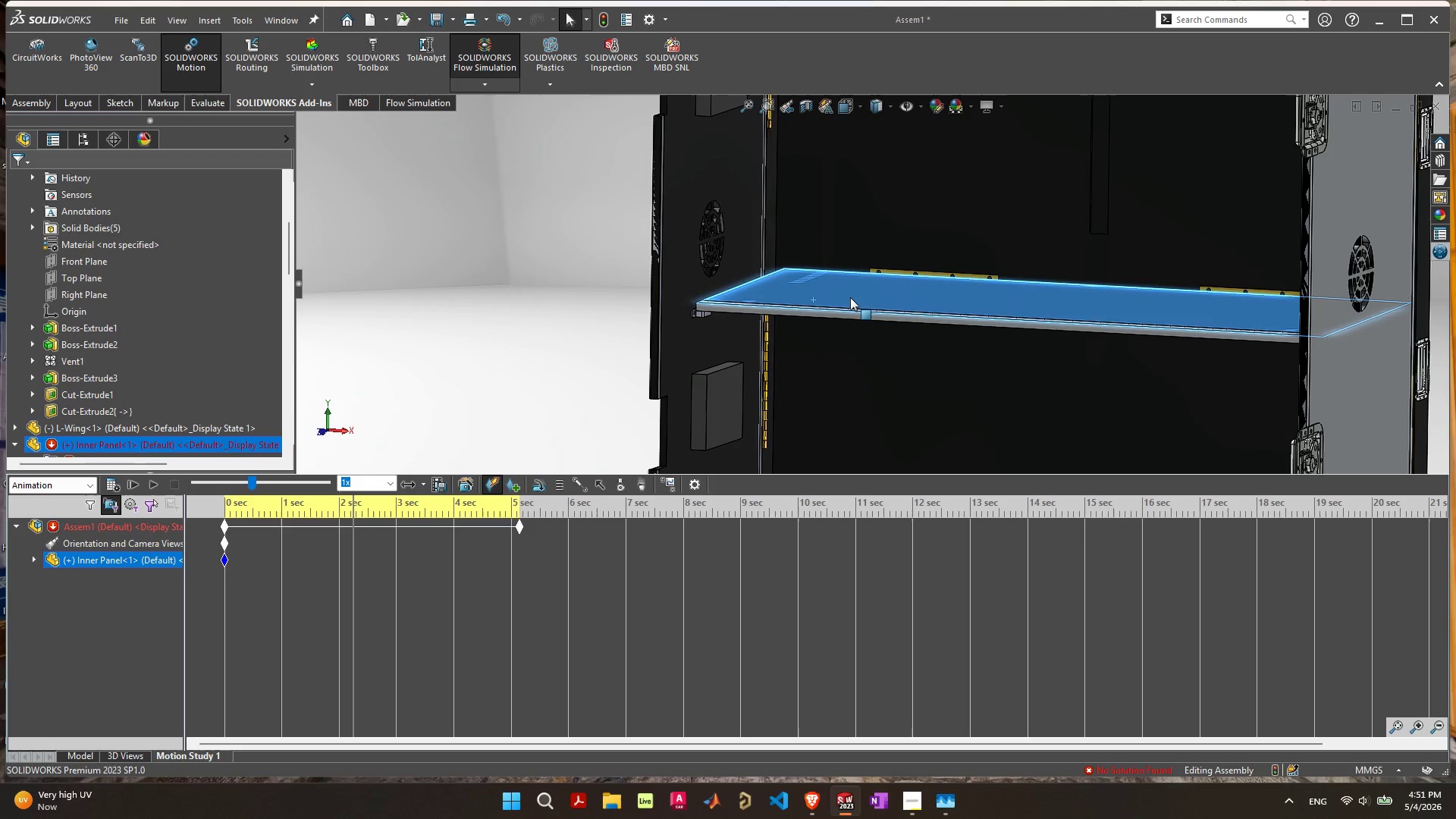 
left_click_drag(start_coordinate=[850, 297], to_coordinate=[854, 394])
 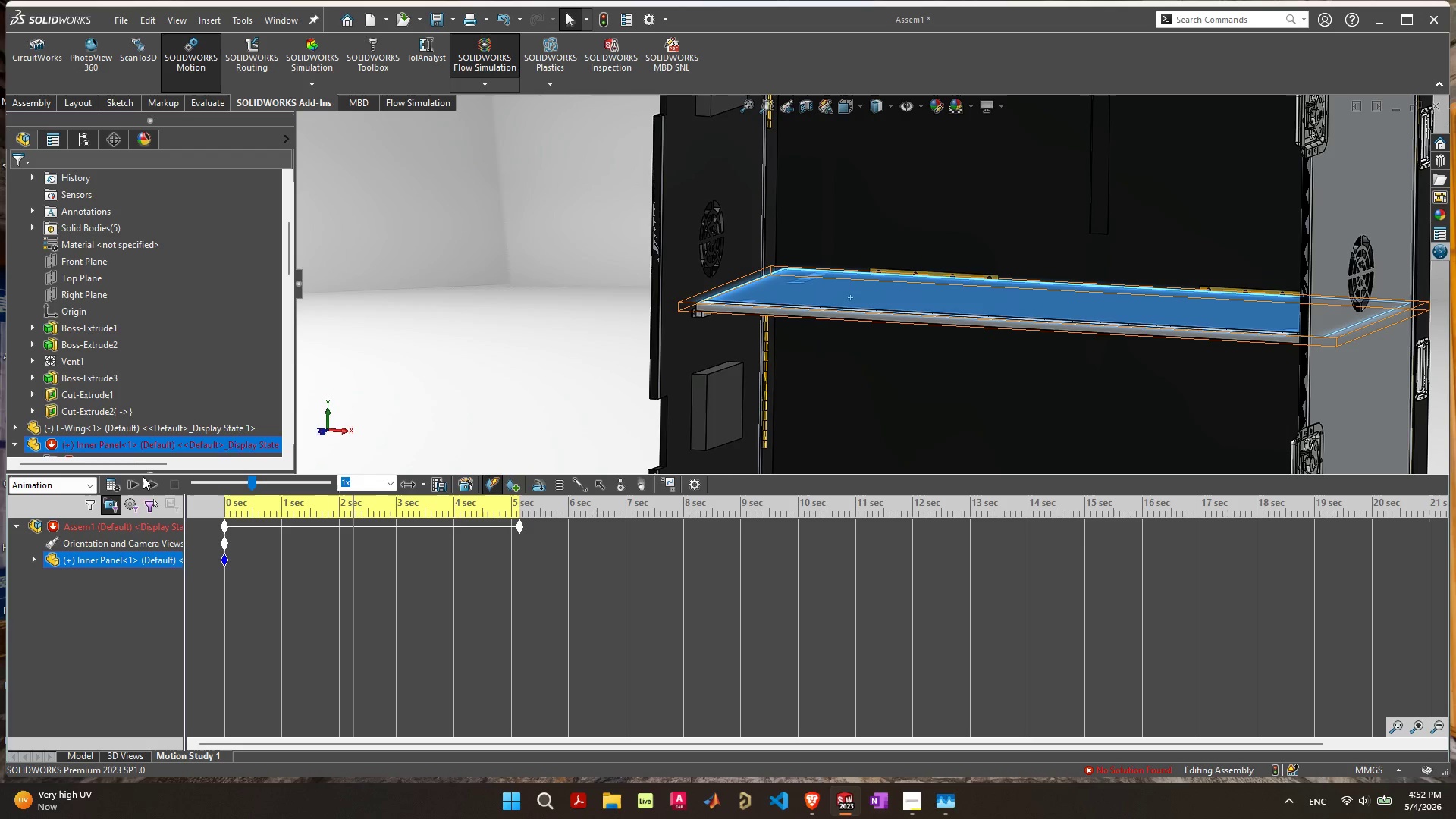 
wait(5.59)
 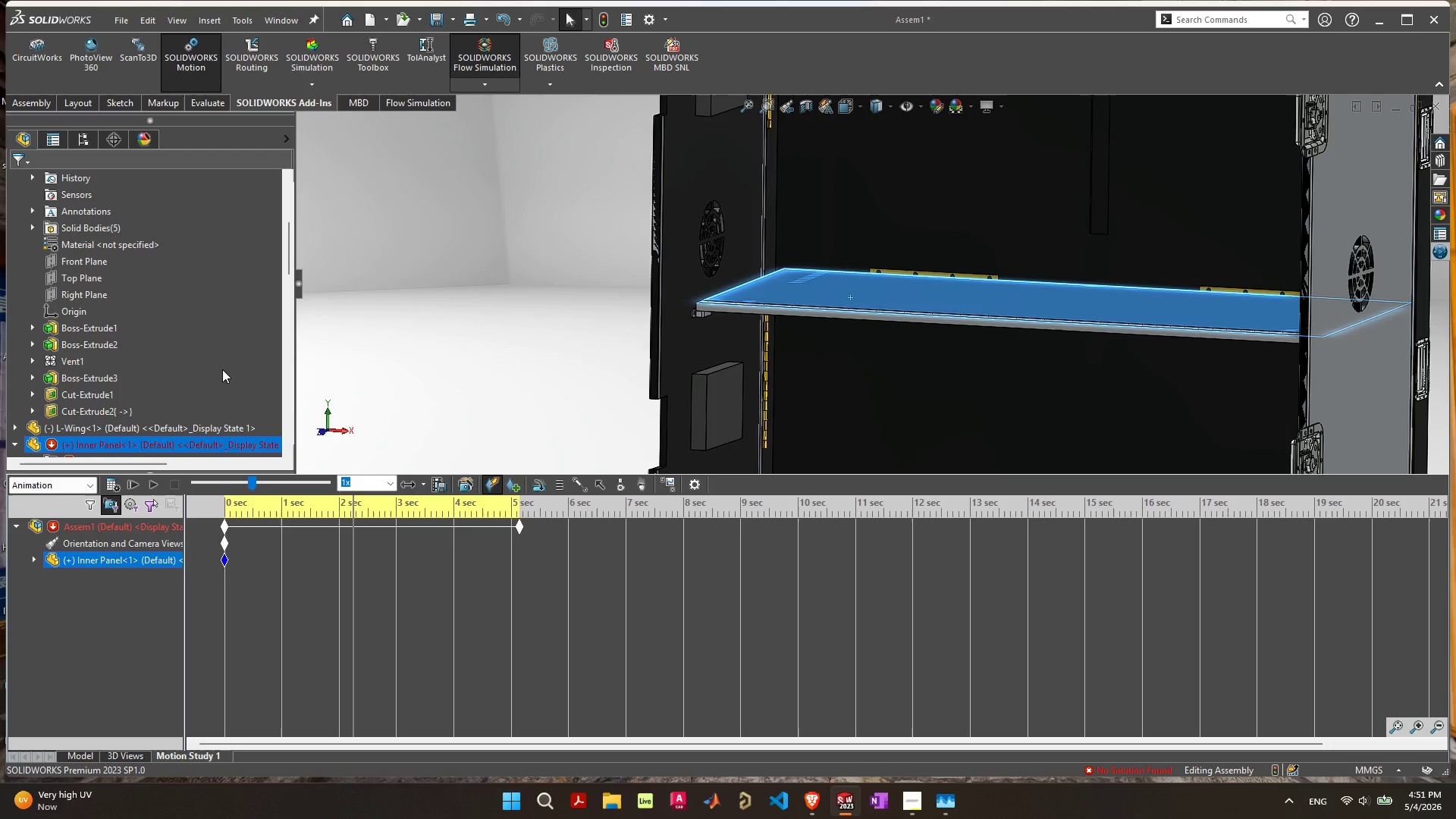 
left_click([134, 506])
 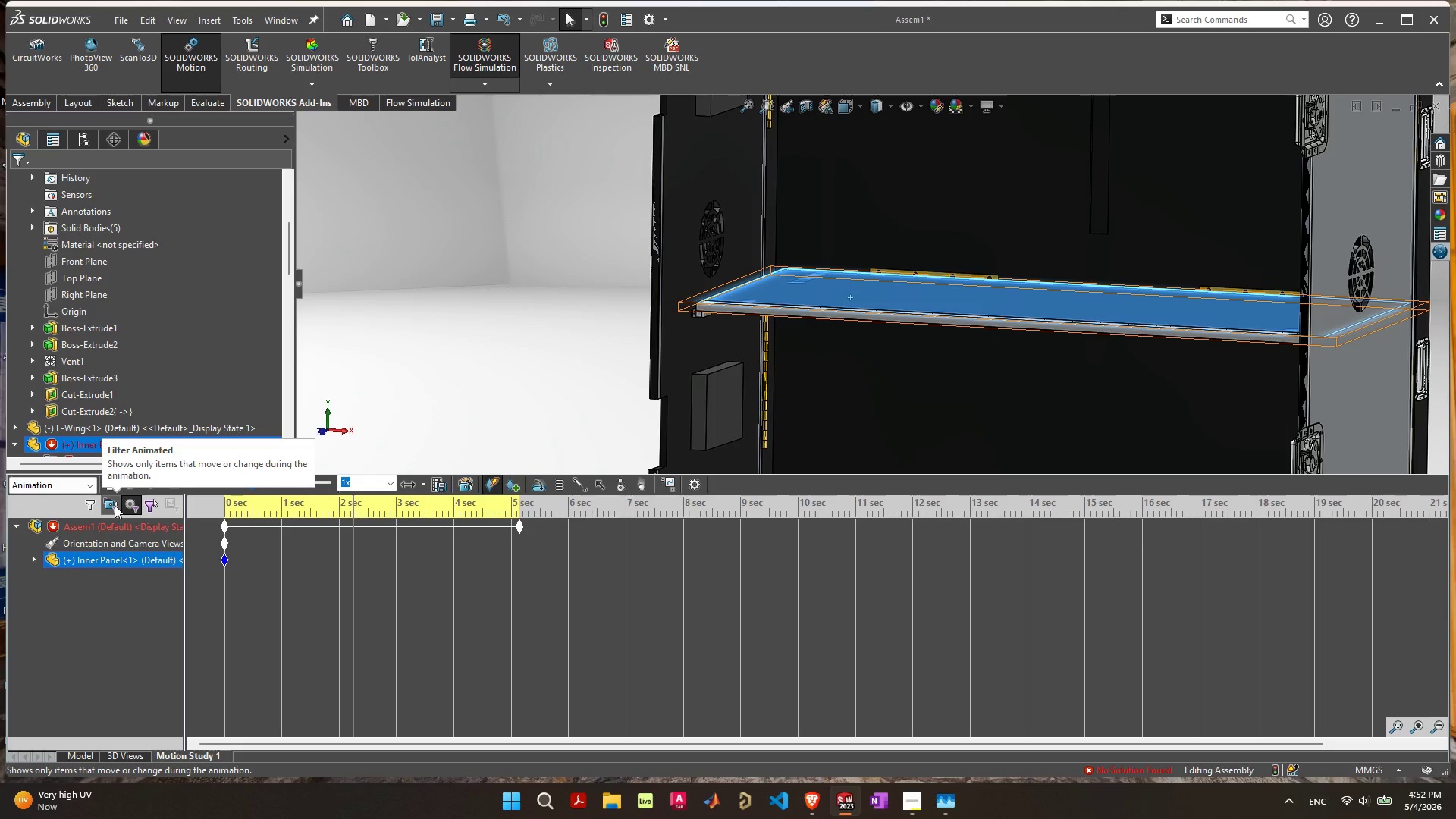 
left_click([115, 505])
 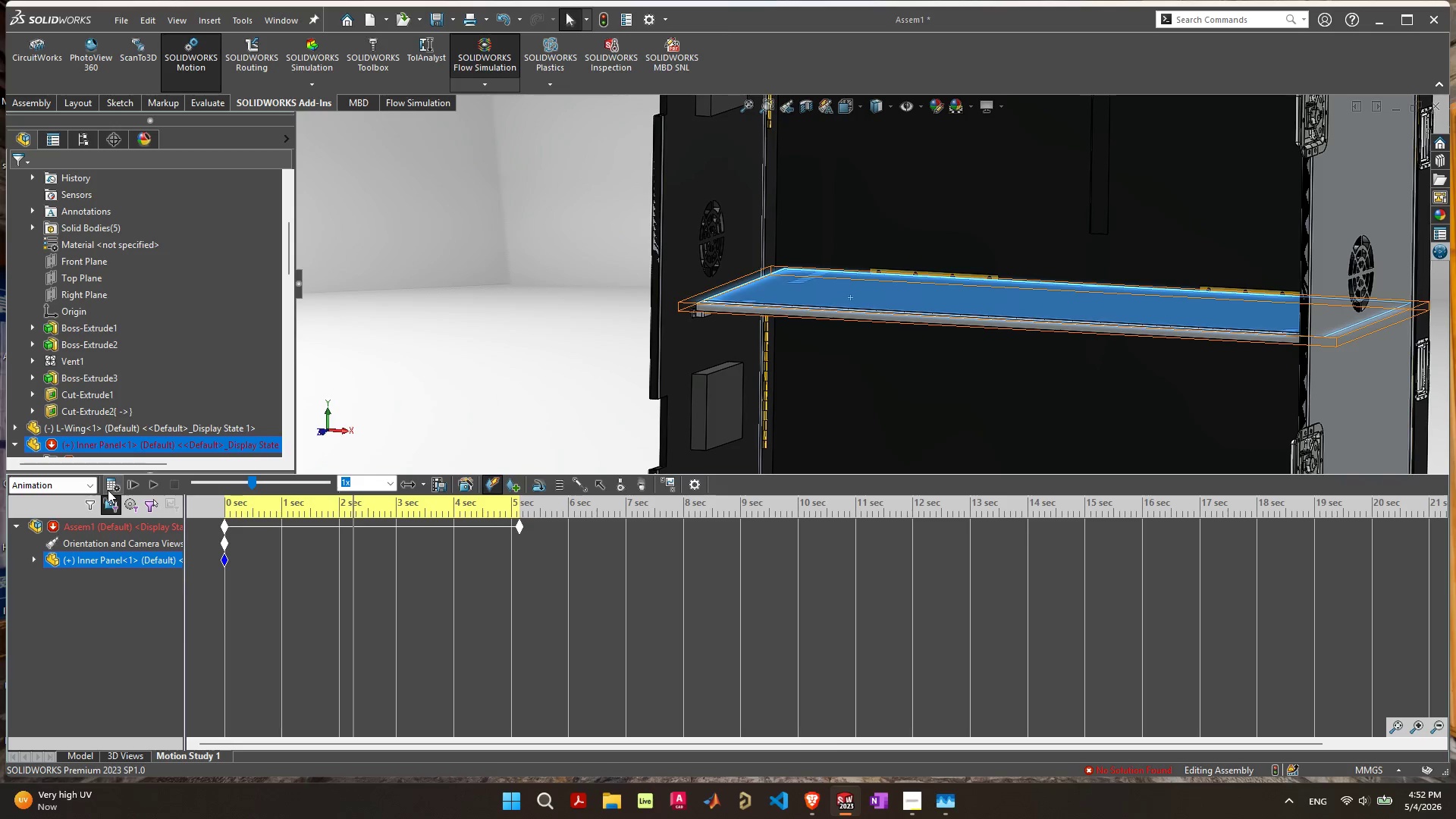 
left_click([108, 490])
 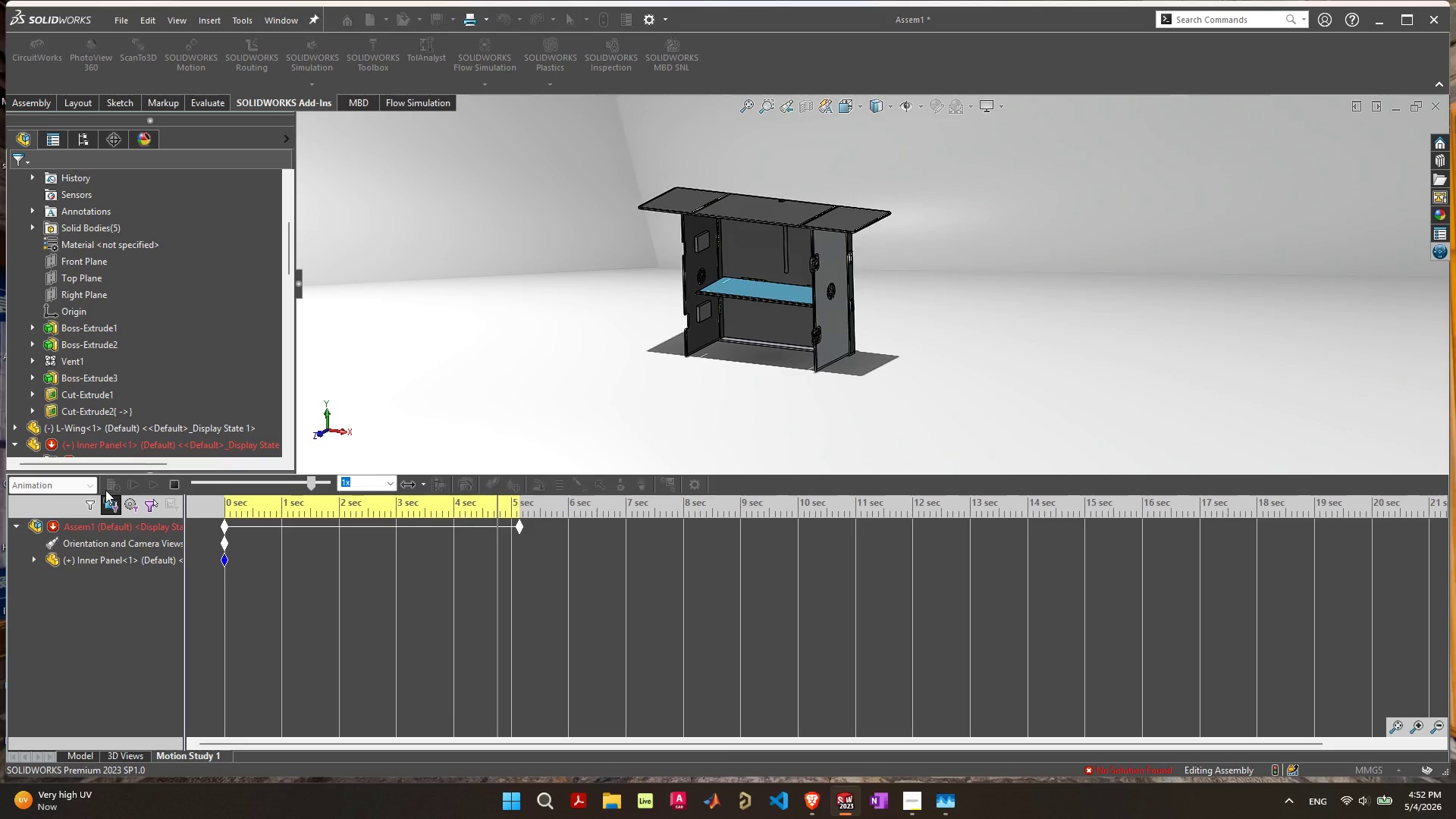 
wait(8.66)
 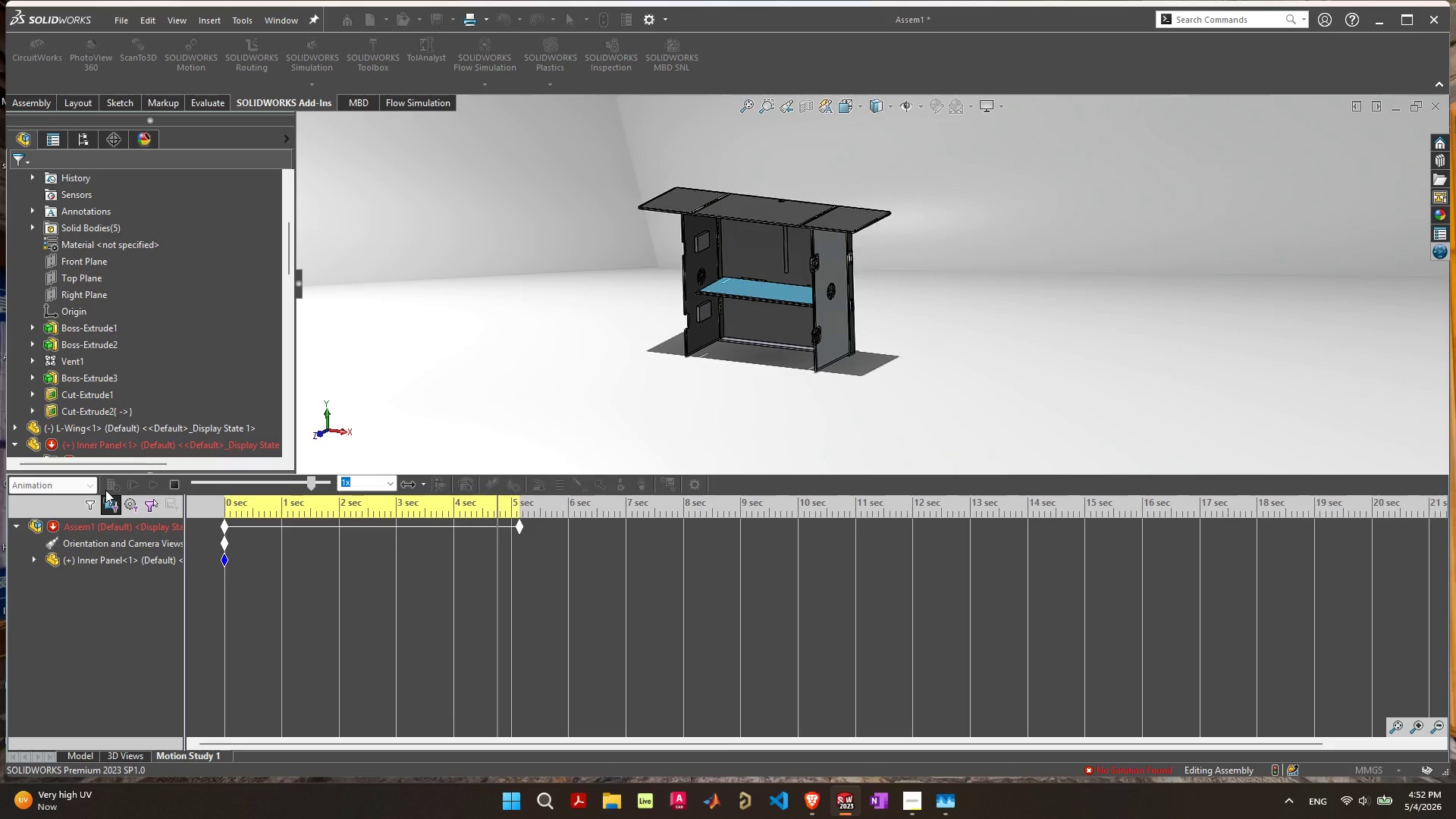 
scroll: coordinate [504, 373], scroll_direction: down, amount: 3.0
 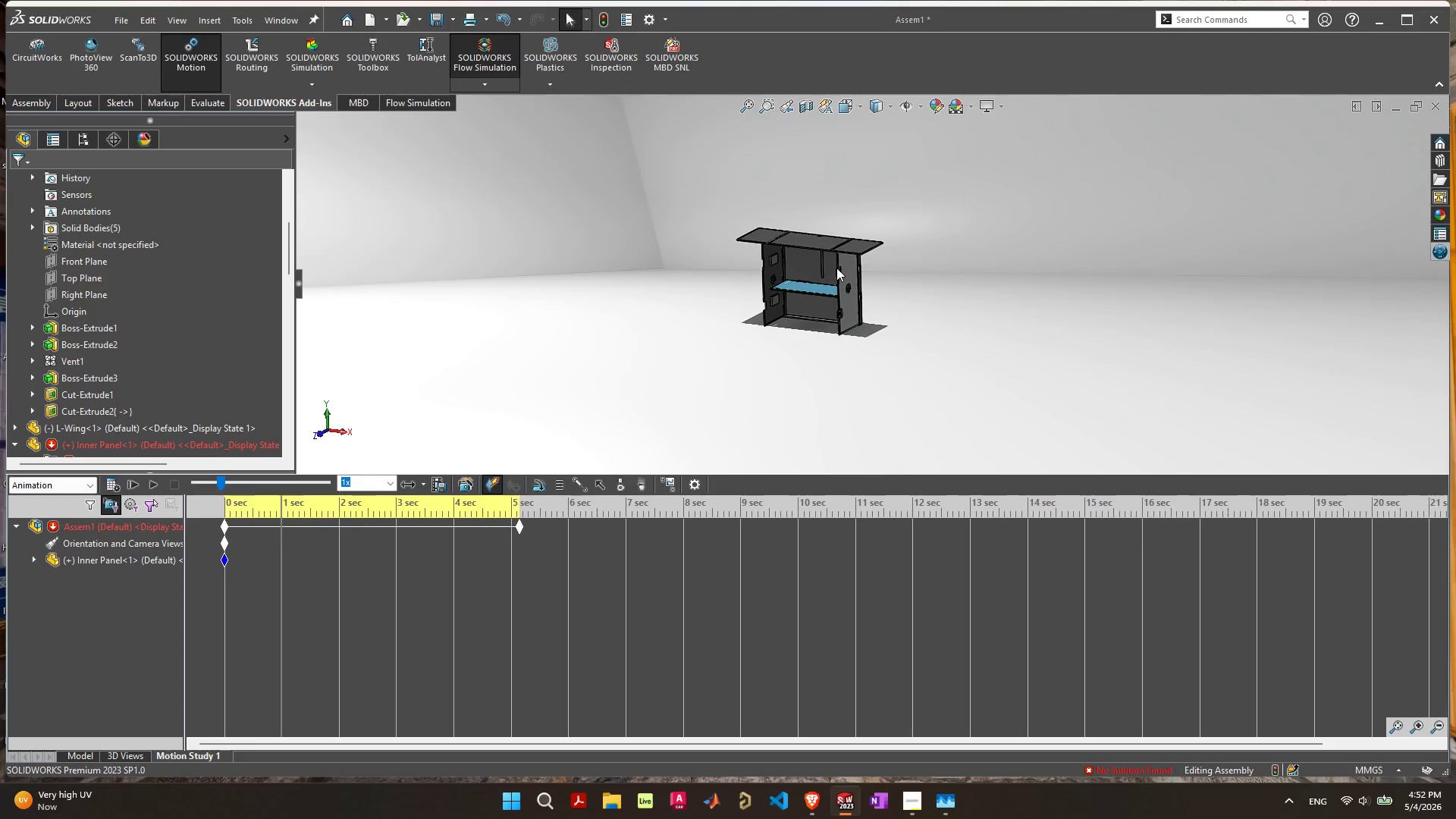 
scroll: coordinate [842, 287], scroll_direction: up, amount: 3.0
 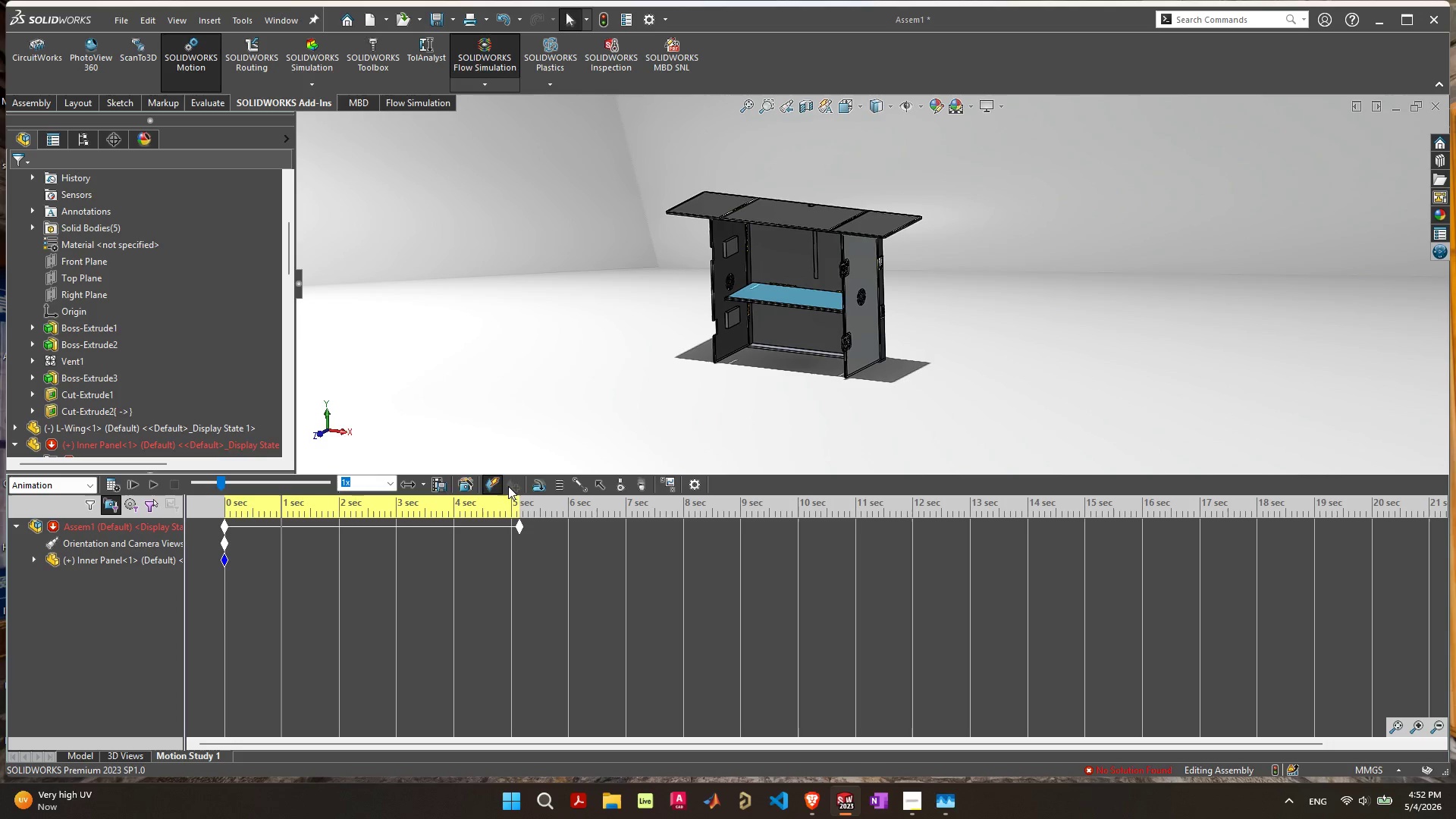 
mouse_move([540, 481])
 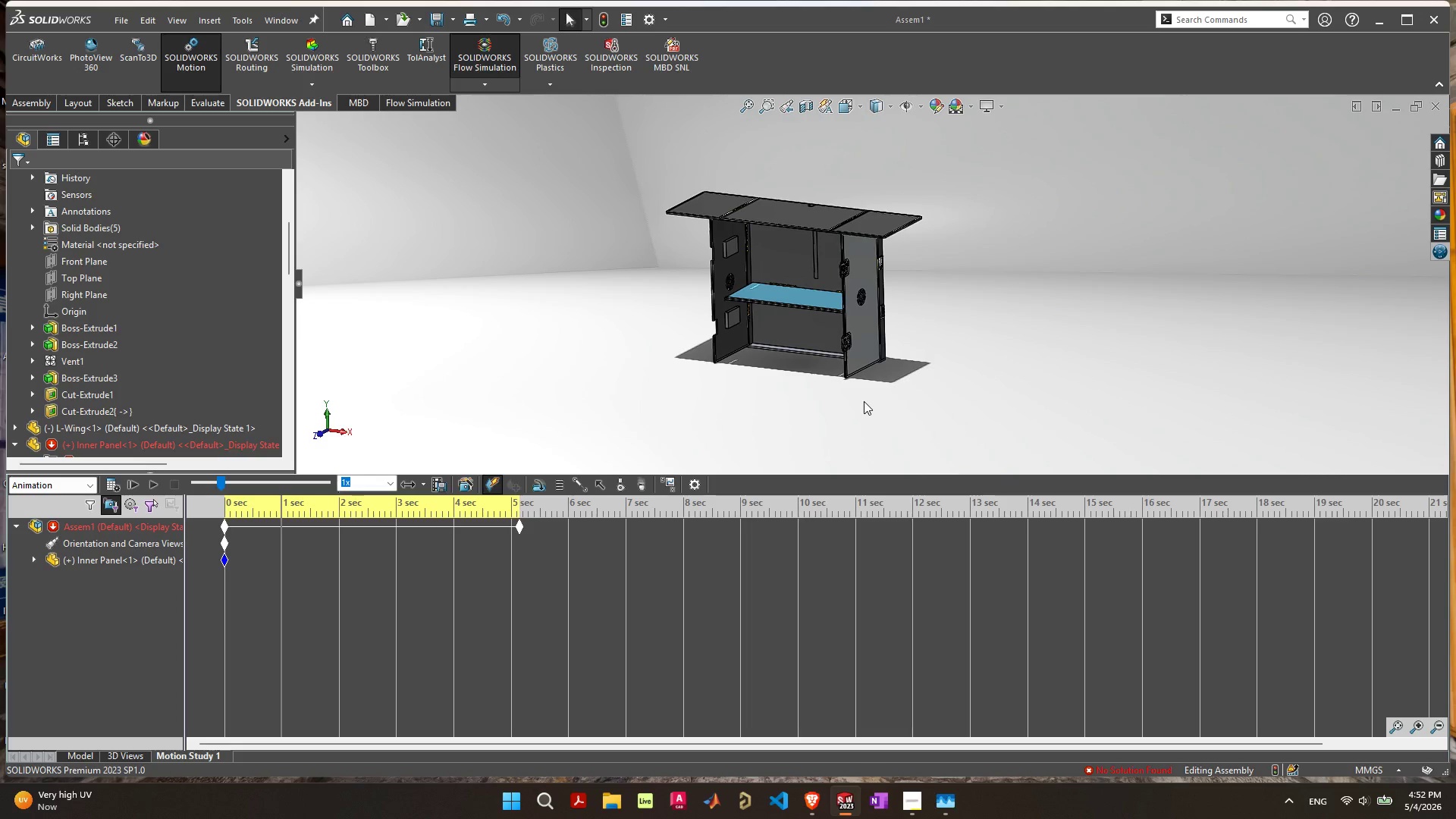 
left_click([864, 401])
 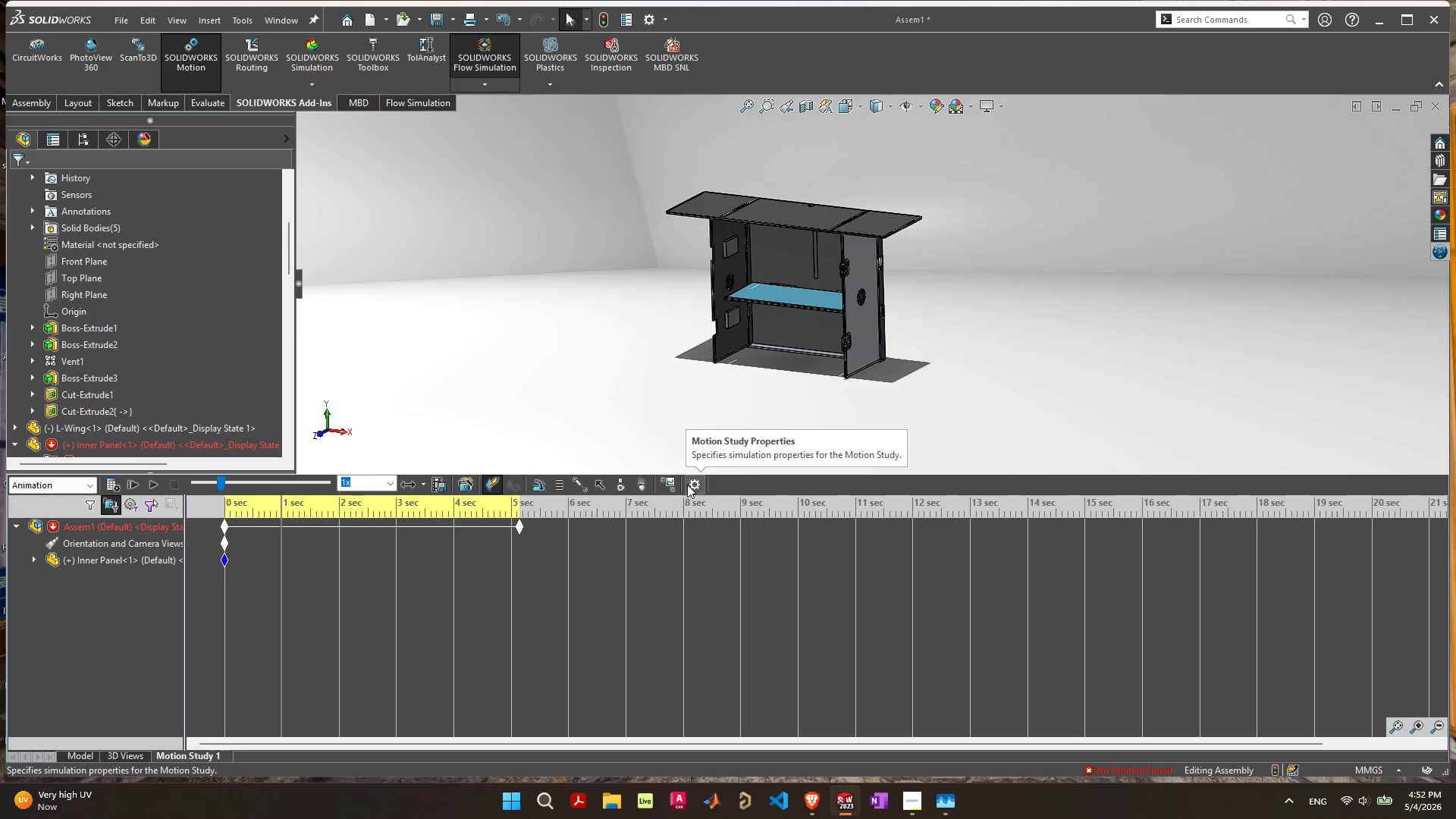 
left_click([687, 485])
 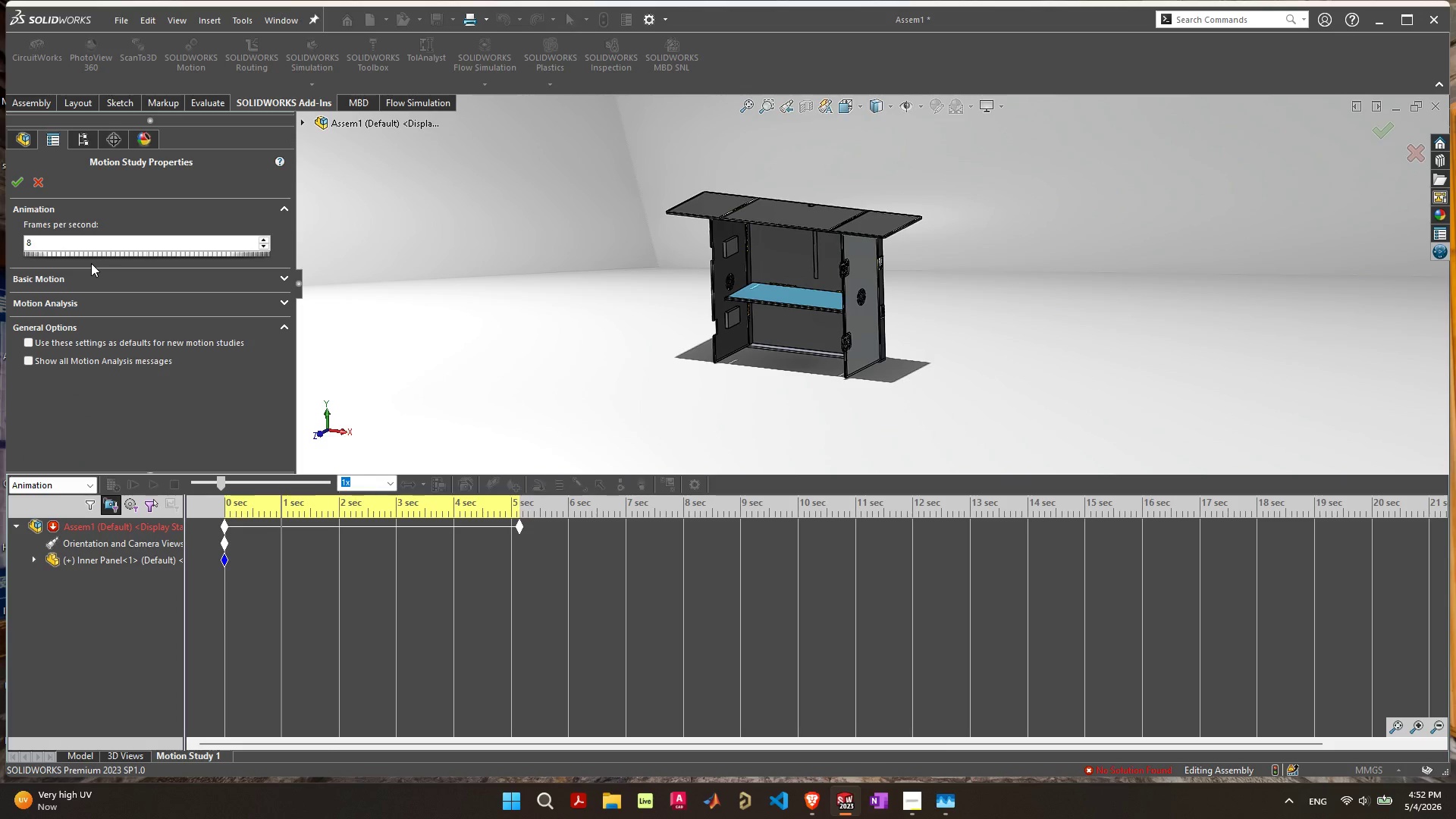 
left_click([99, 282])
 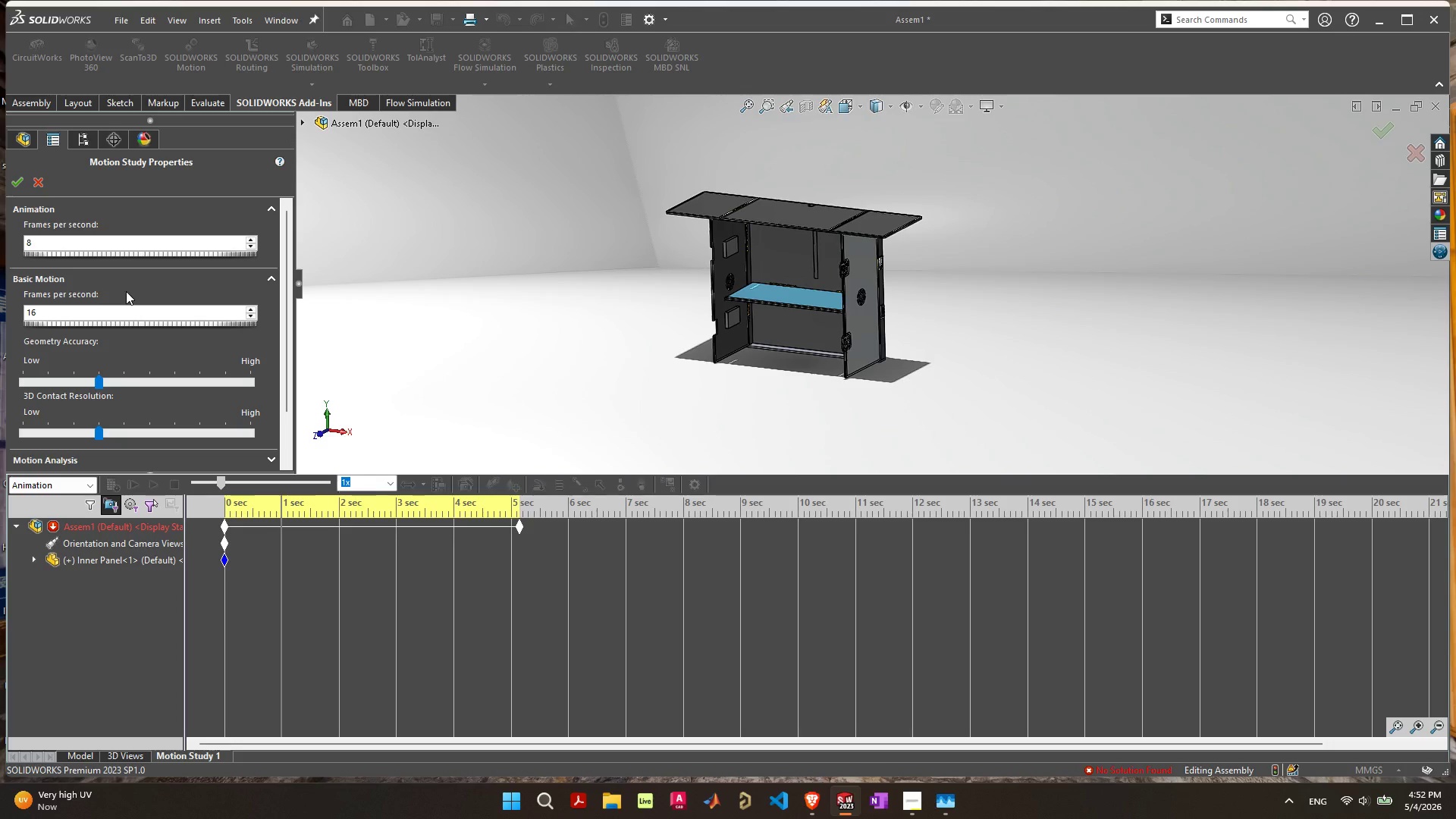 
scroll: coordinate [129, 291], scroll_direction: down, amount: 3.0
 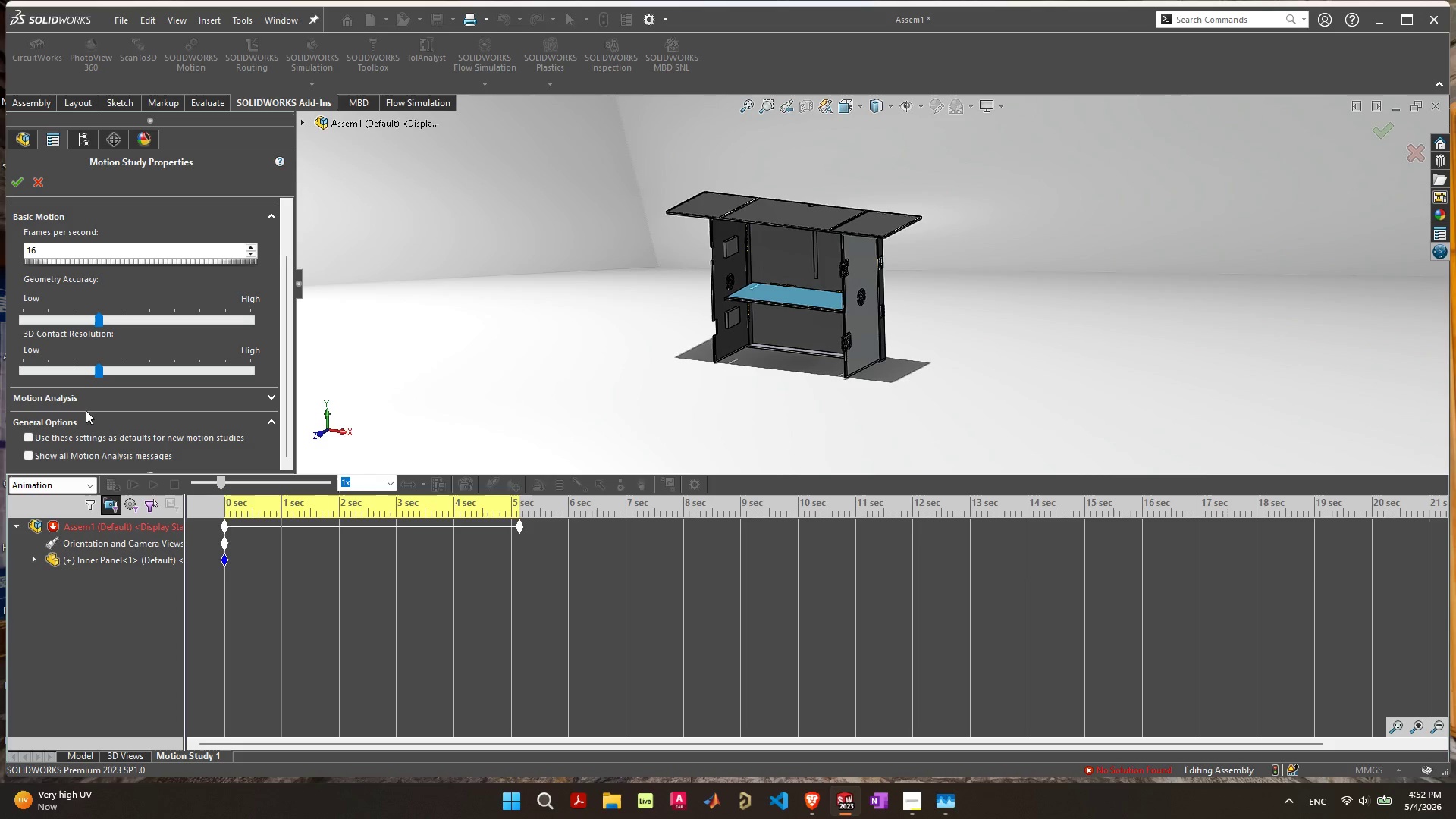 
left_click([93, 399])
 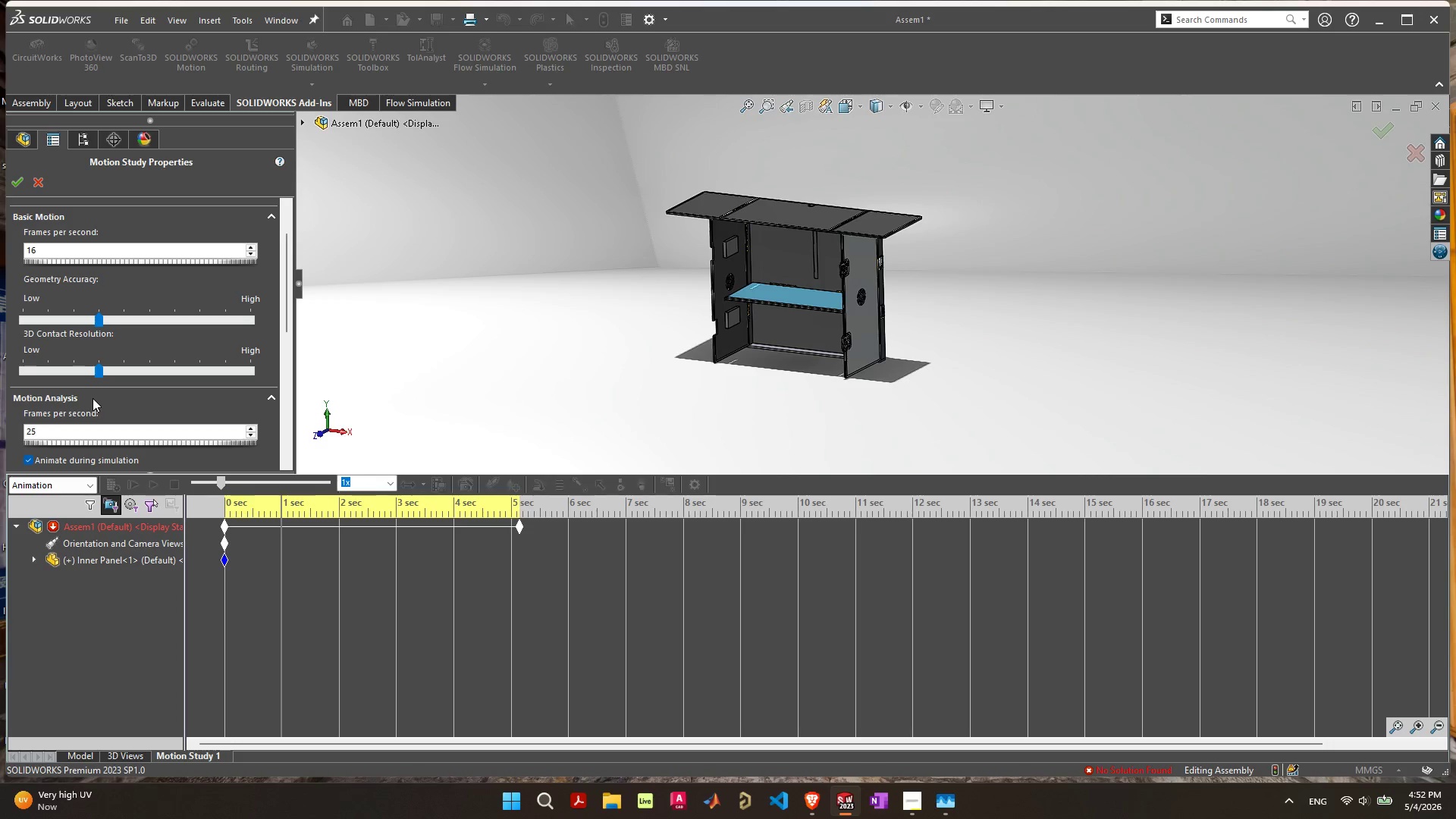 
scroll: coordinate [93, 397], scroll_direction: down, amount: 5.0
 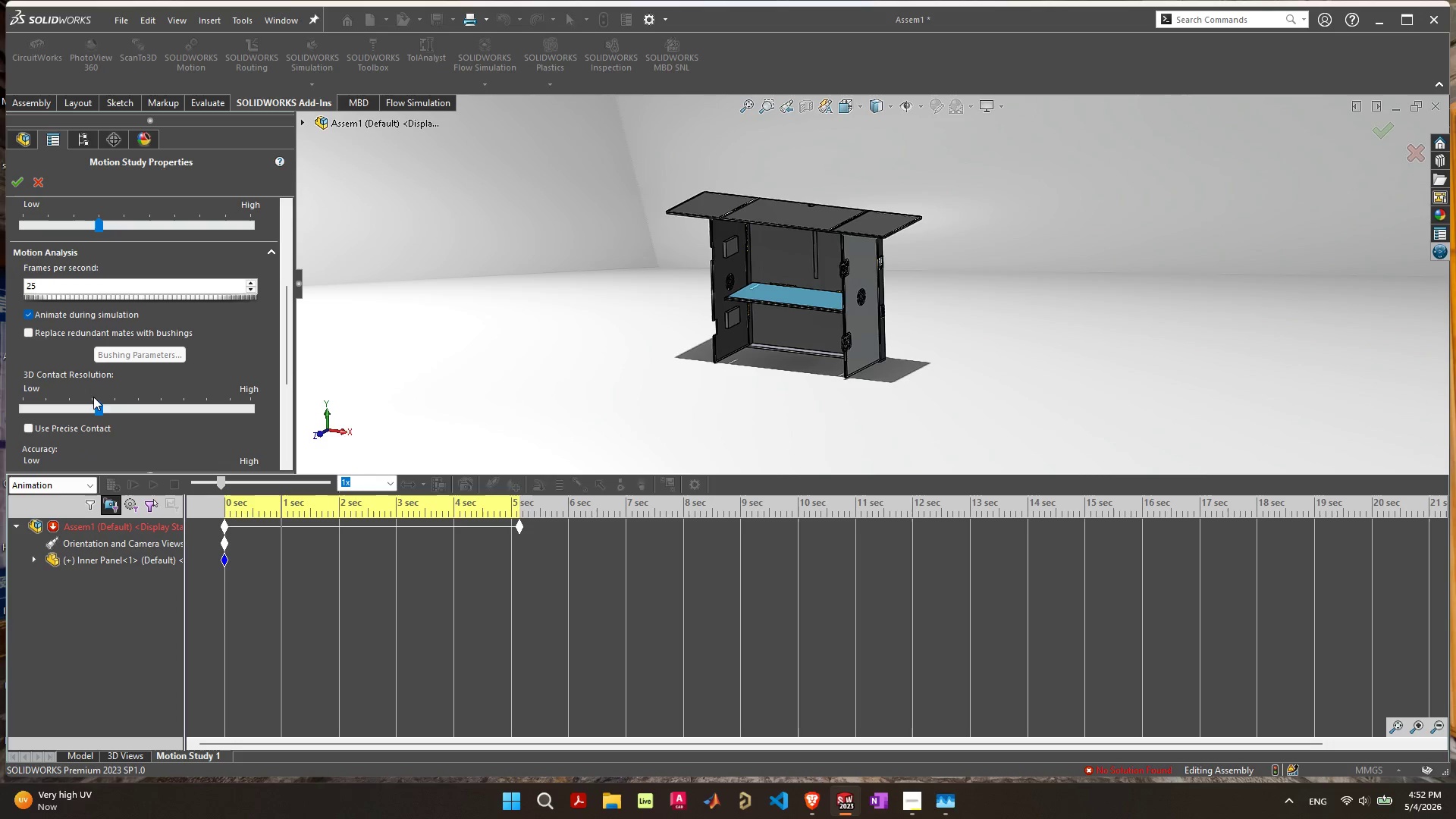 
scroll: coordinate [93, 397], scroll_direction: up, amount: 3.0
 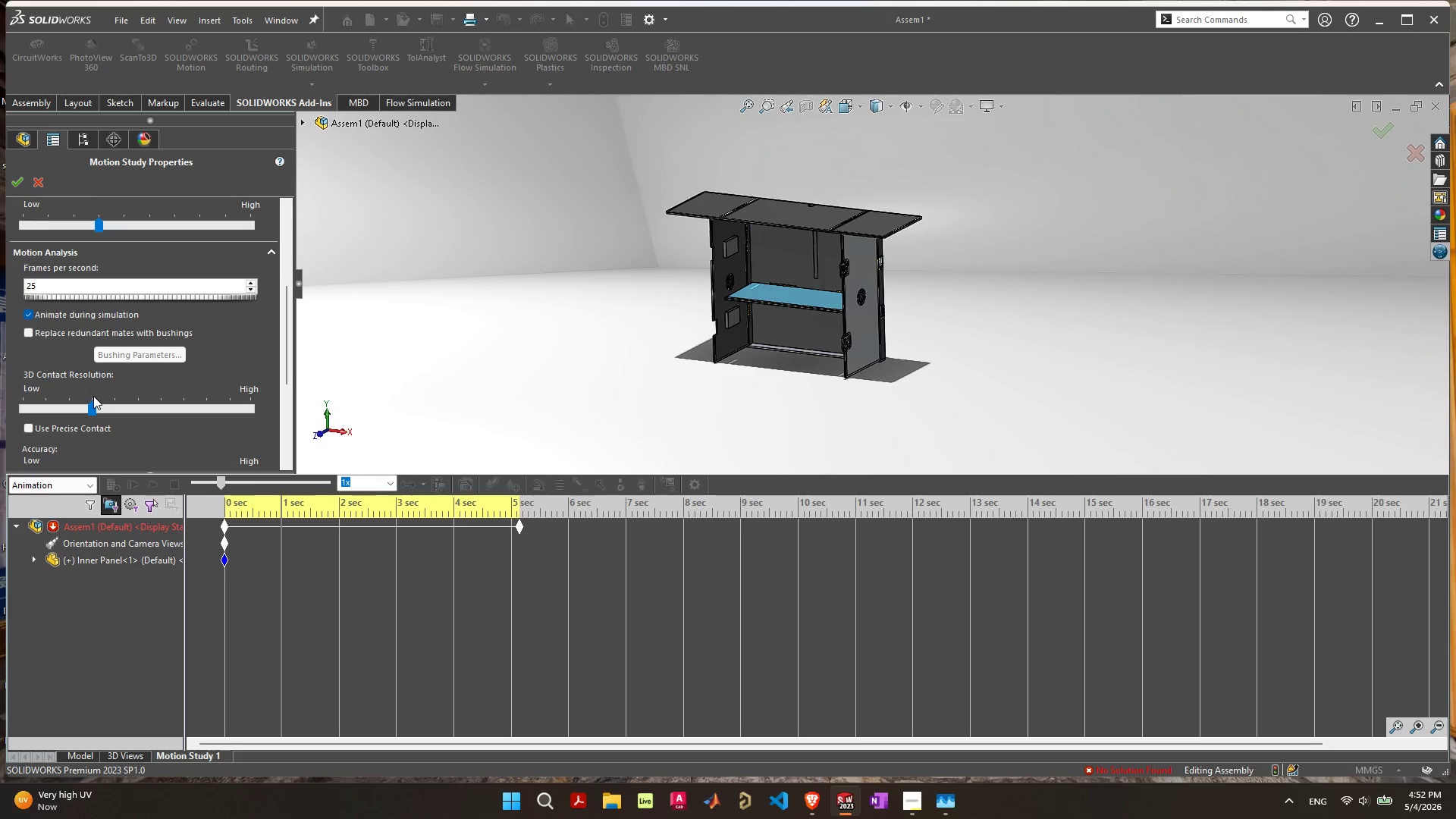 
scroll: coordinate [93, 396], scroll_direction: down, amount: 7.0
 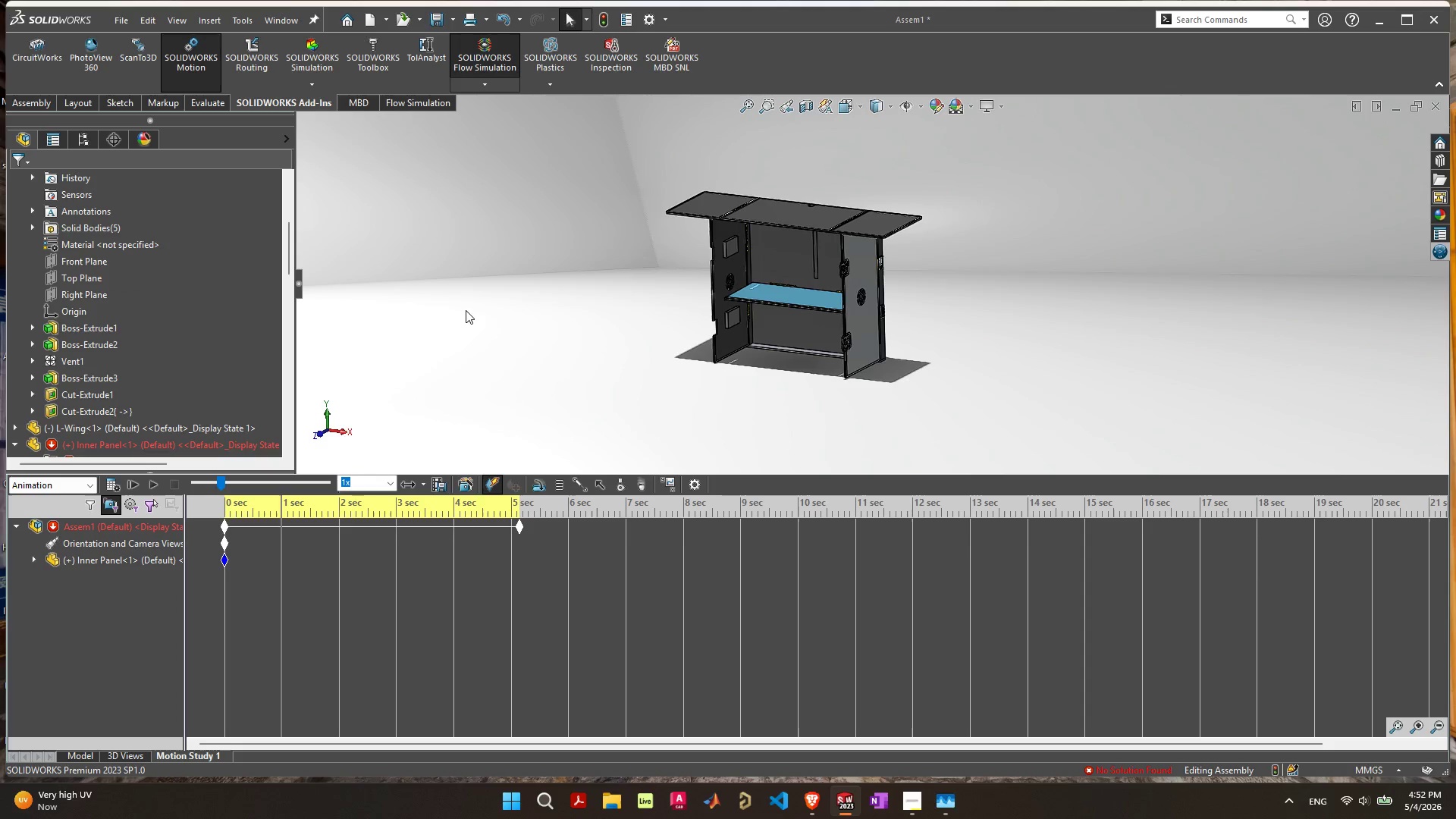 
scroll: coordinate [819, 272], scroll_direction: up, amount: 4.0
 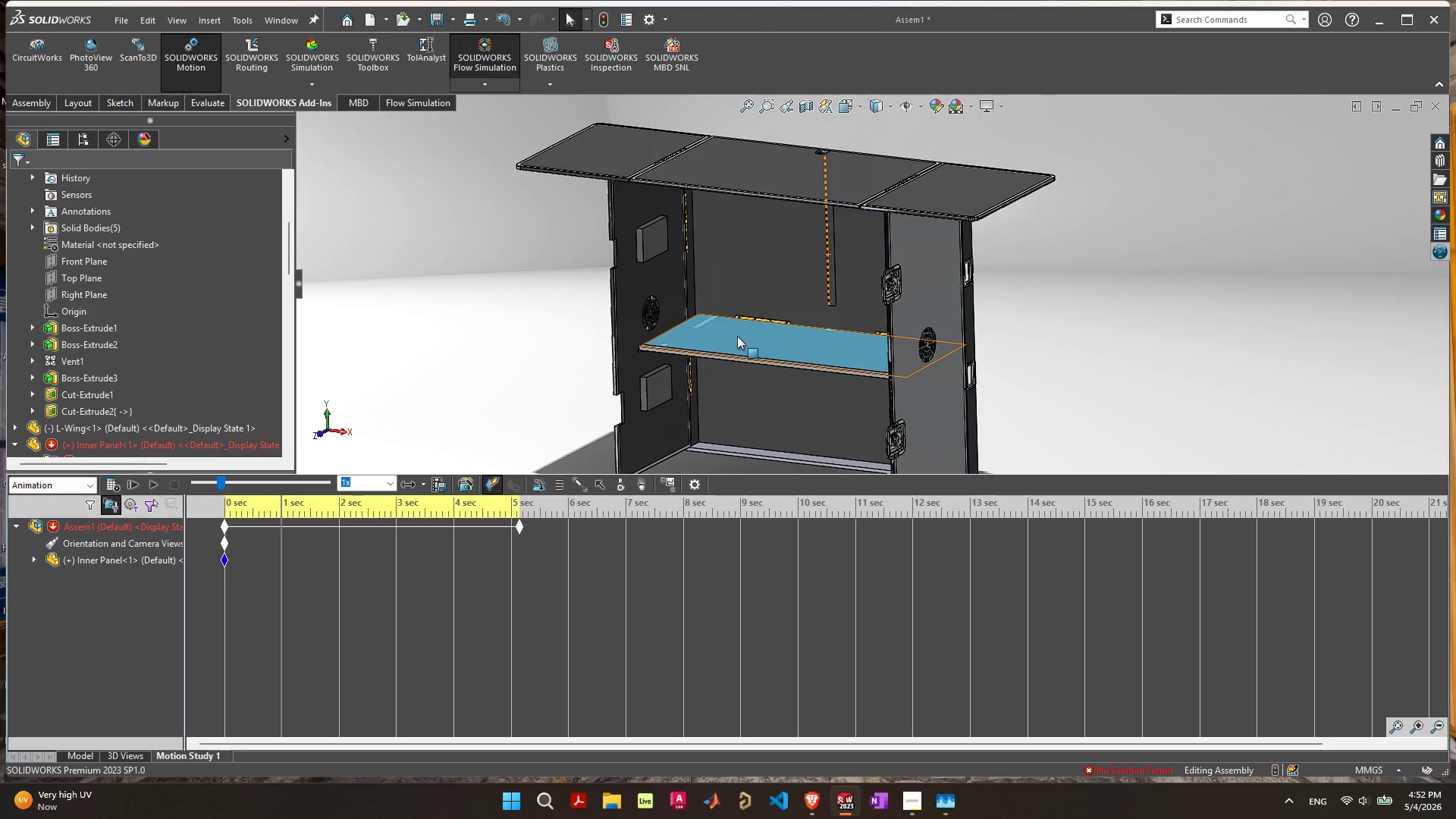 
left_click_drag(start_coordinate=[737, 336], to_coordinate=[745, 386])
 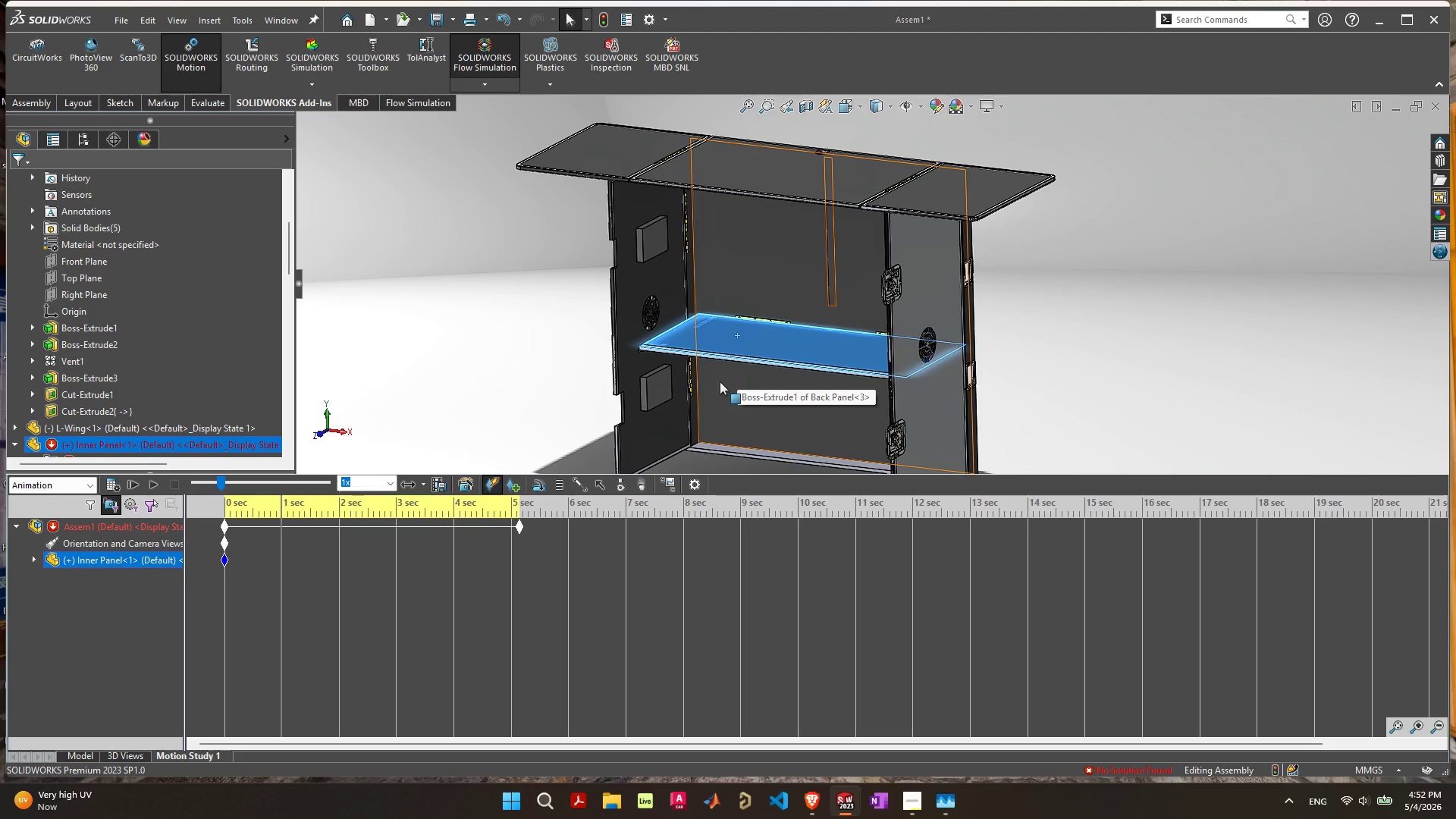 
scroll: coordinate [724, 393], scroll_direction: down, amount: 2.0
 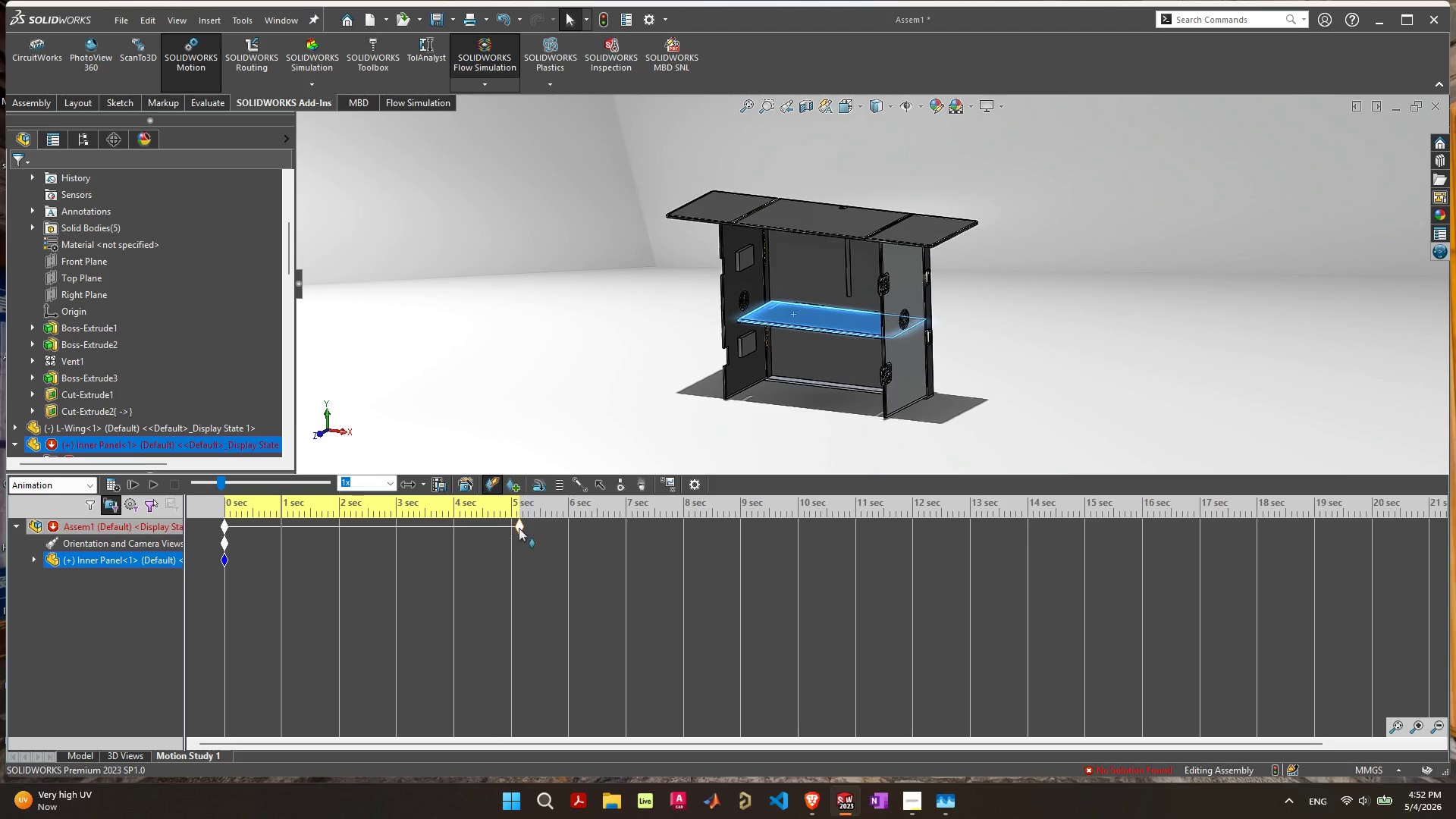 
left_click_drag(start_coordinate=[519, 528], to_coordinate=[635, 526])
 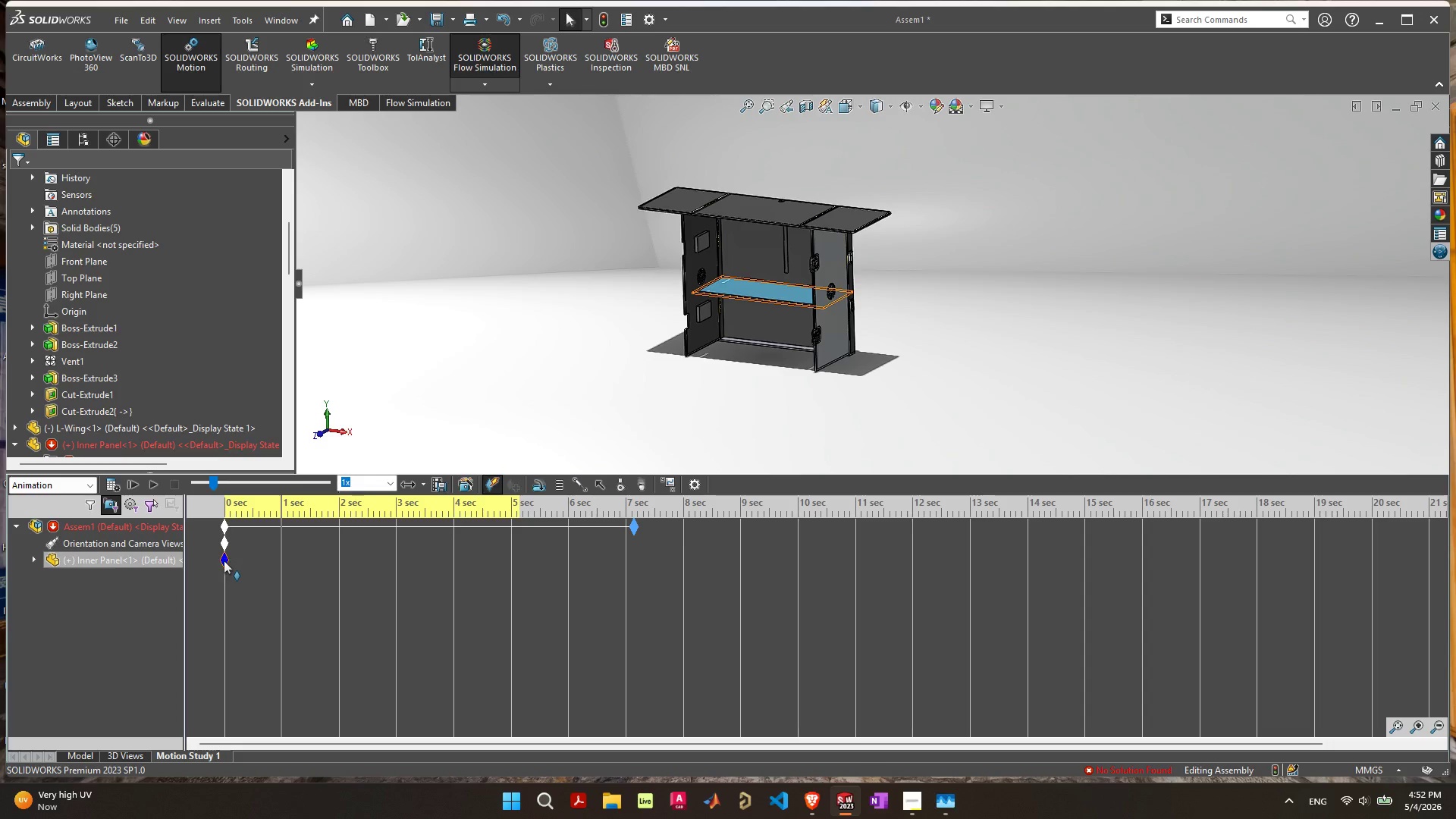 
wait(7.7)
 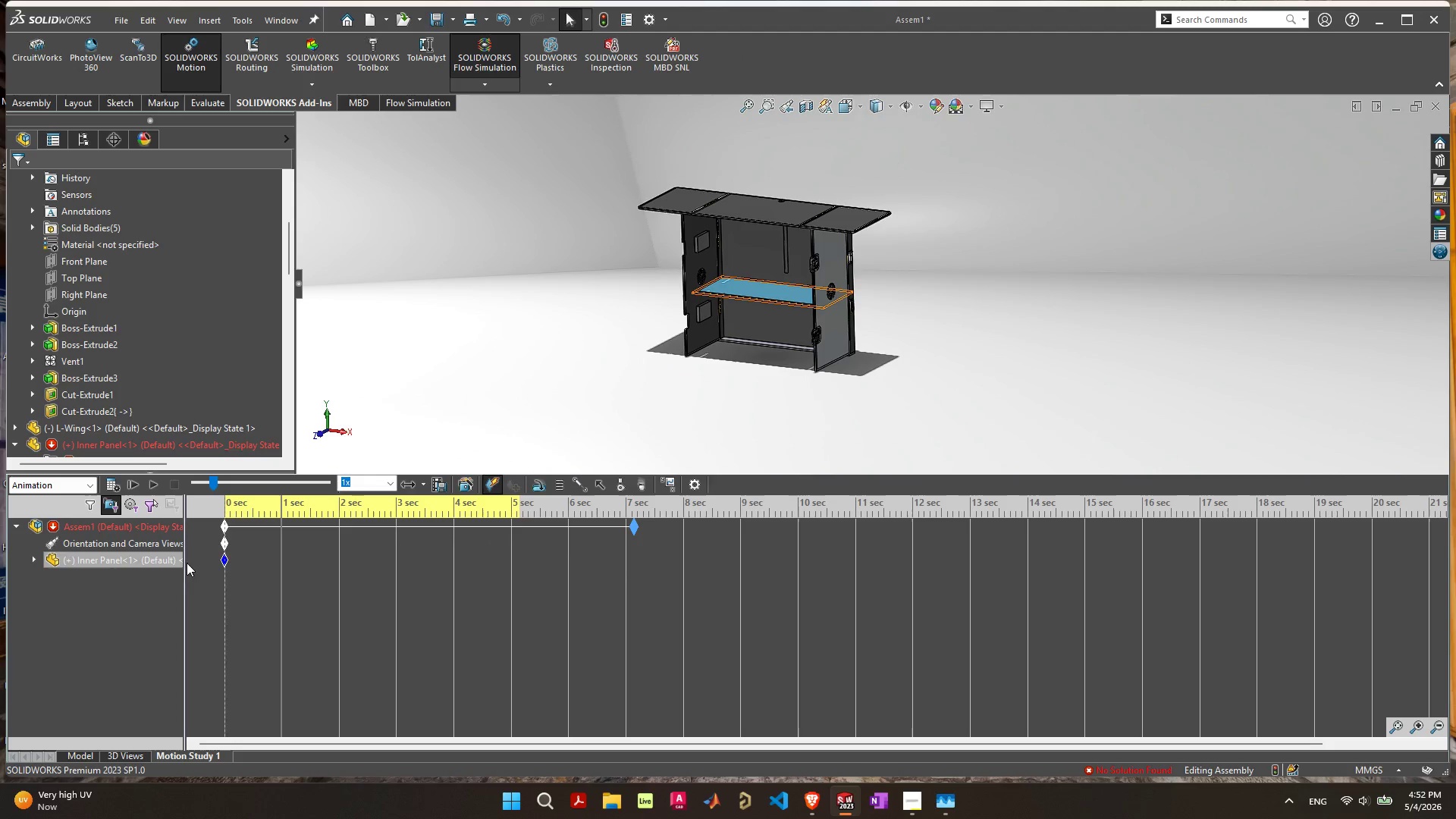 
left_click([224, 560])
 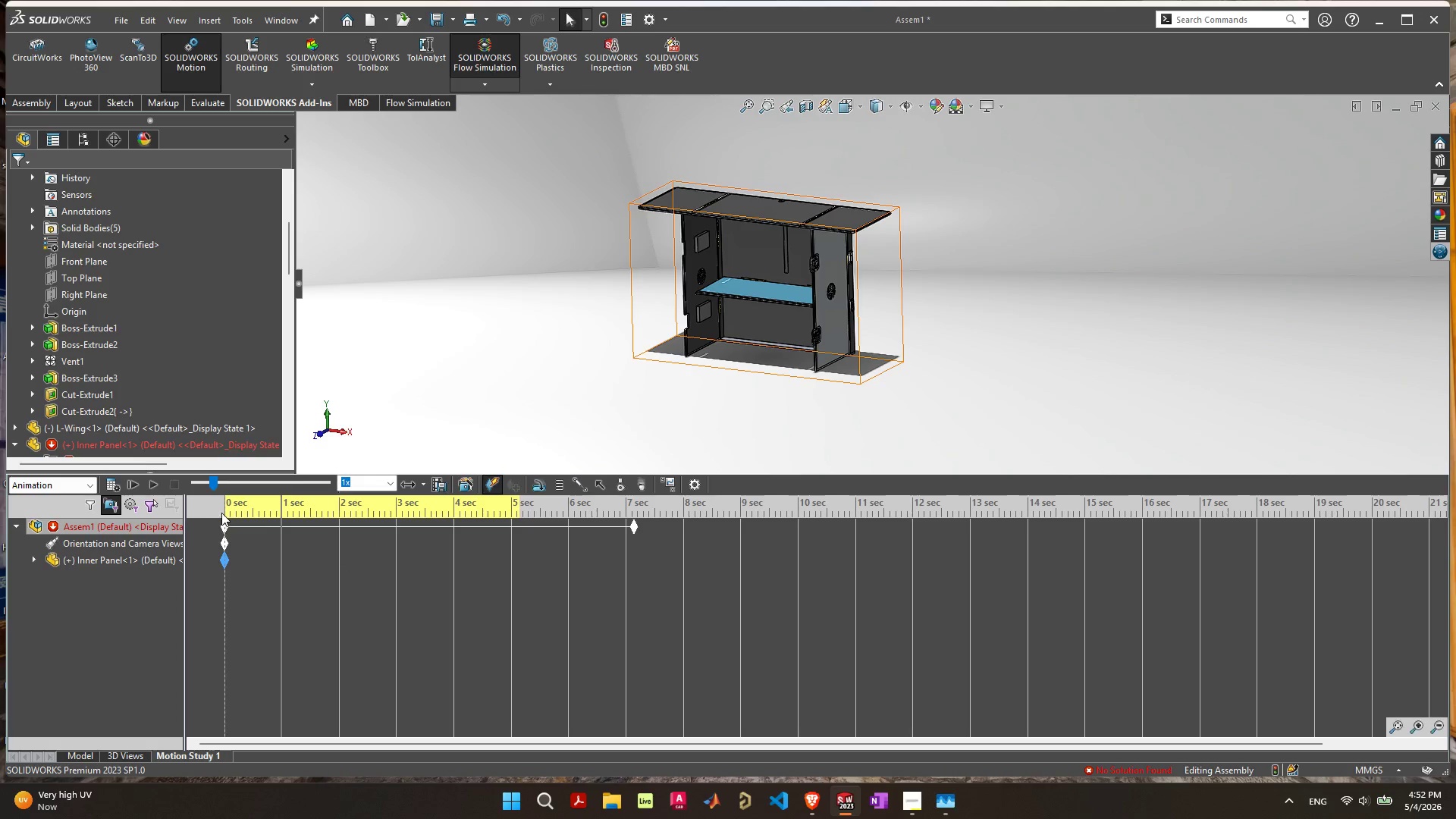 
left_click([224, 507])
 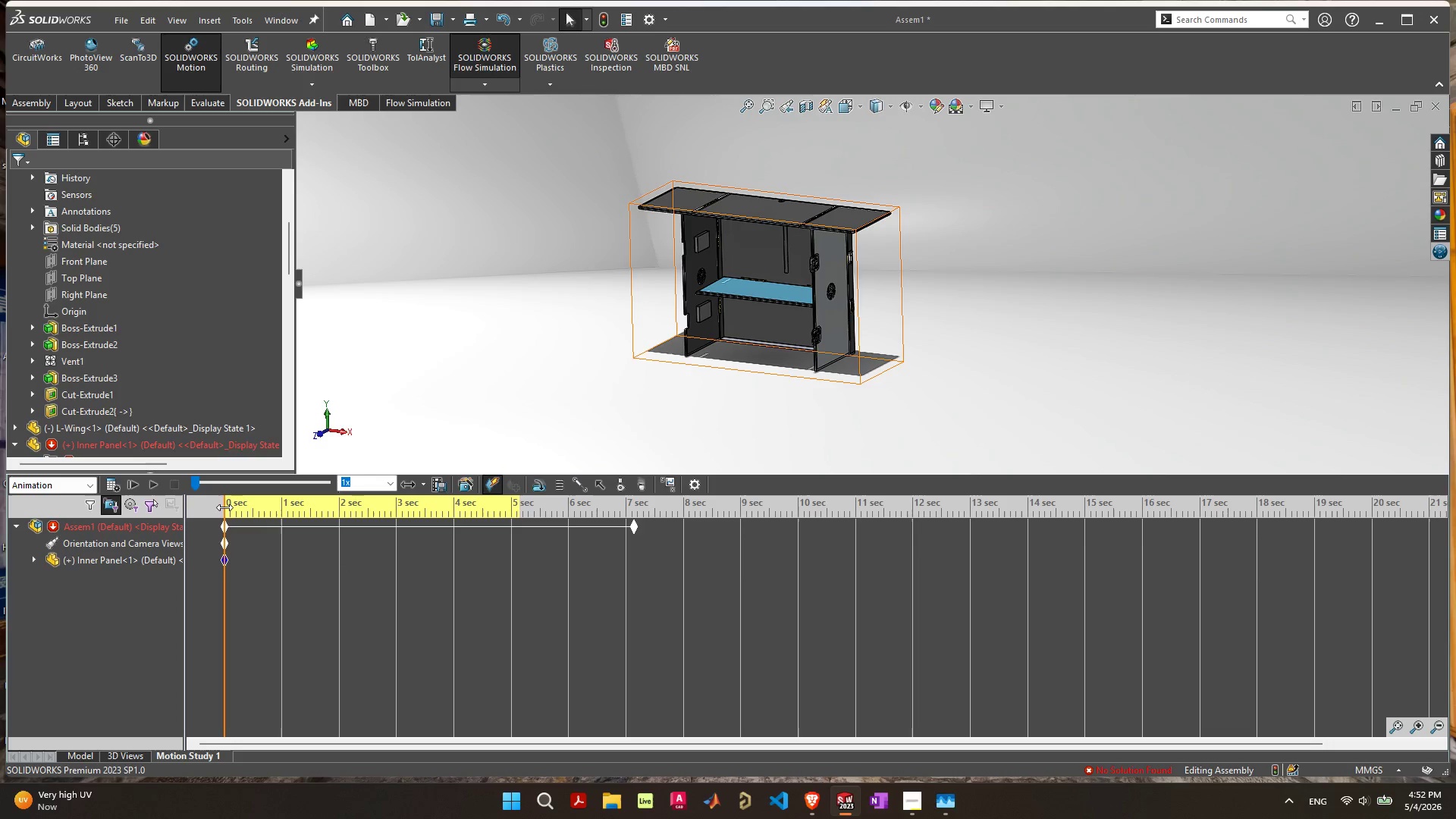 
left_click_drag(start_coordinate=[224, 507], to_coordinate=[175, 510])
 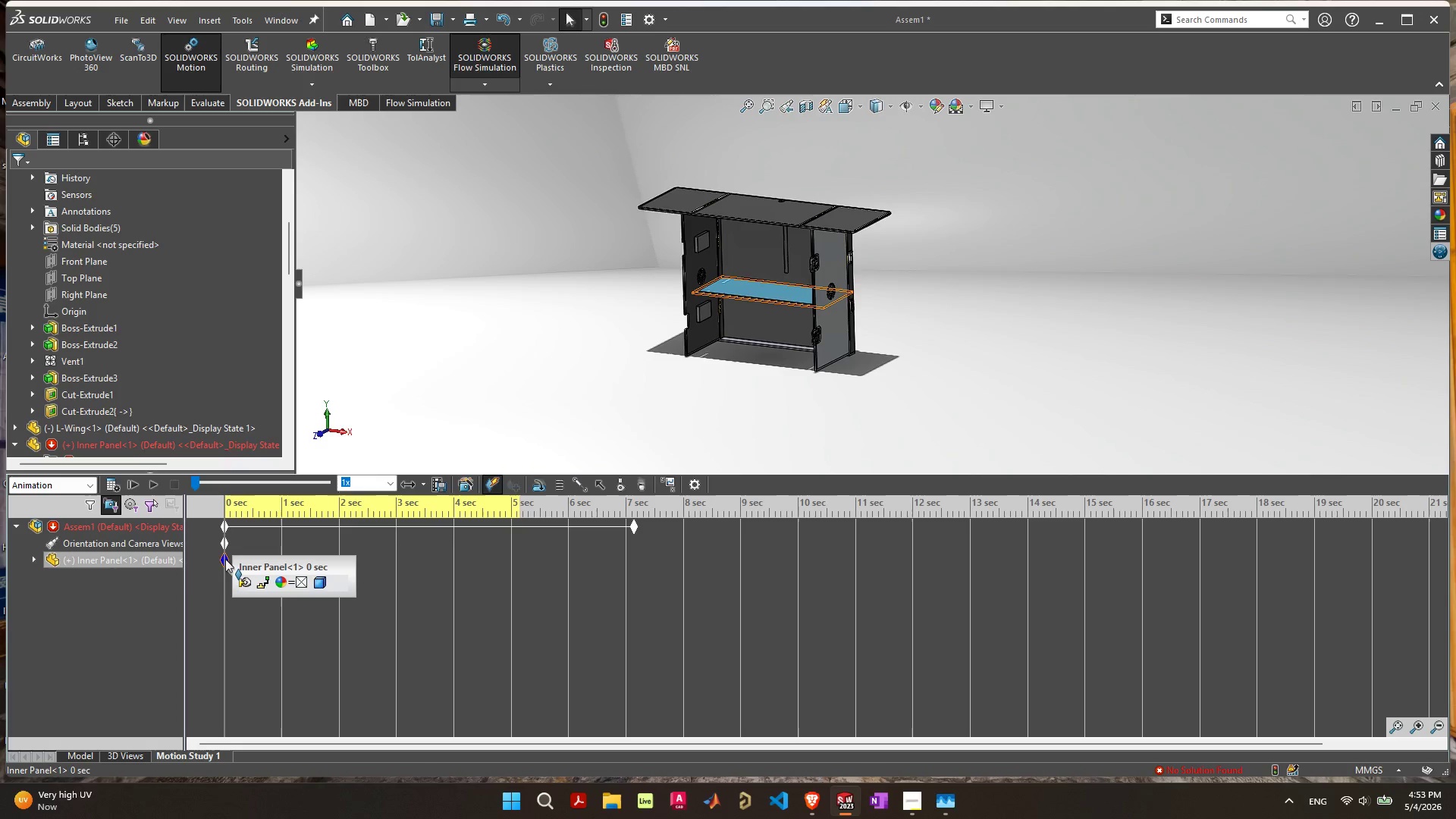 
left_click_drag(start_coordinate=[225, 559], to_coordinate=[282, 559])
 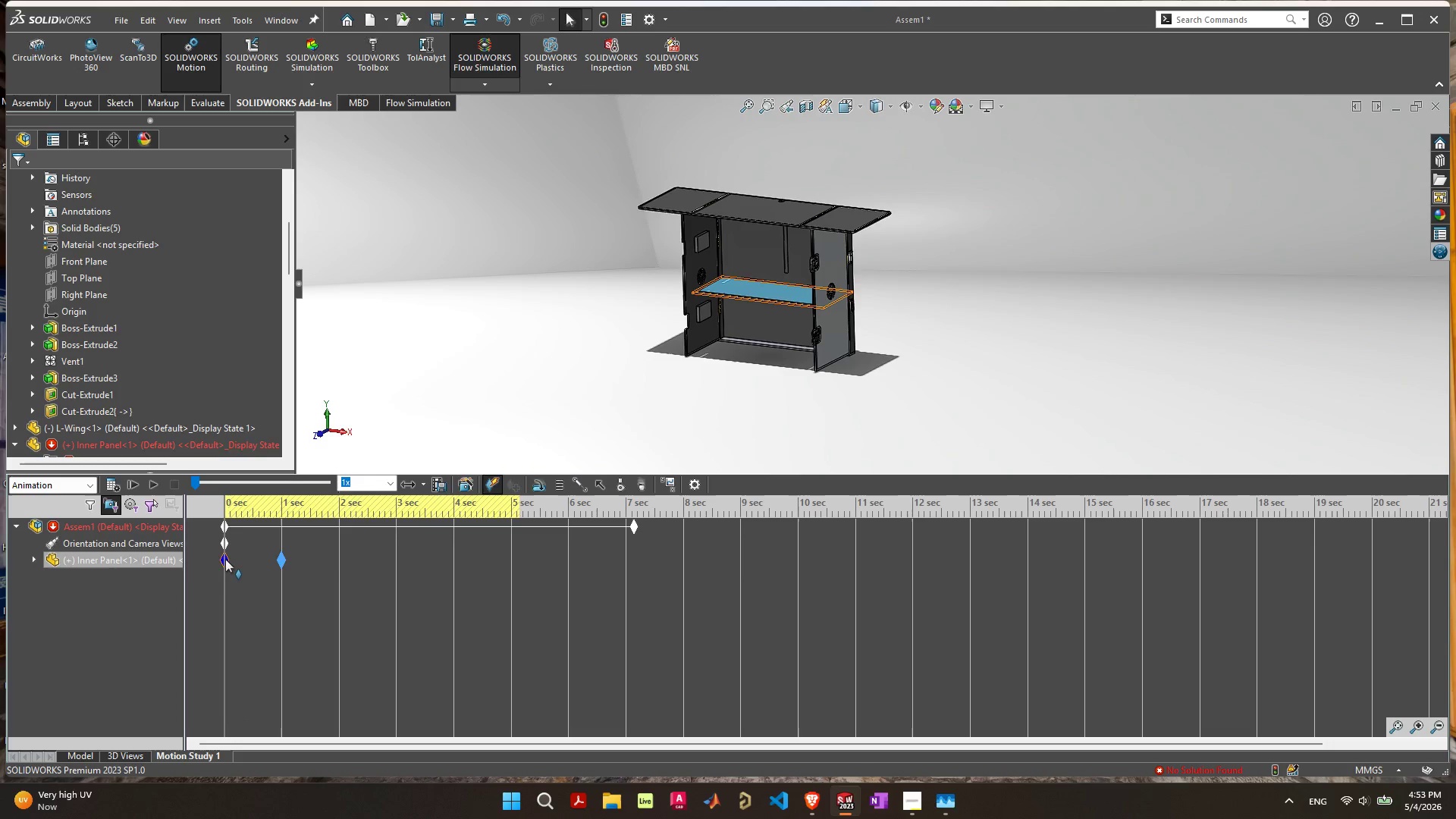 
left_click([225, 559])
 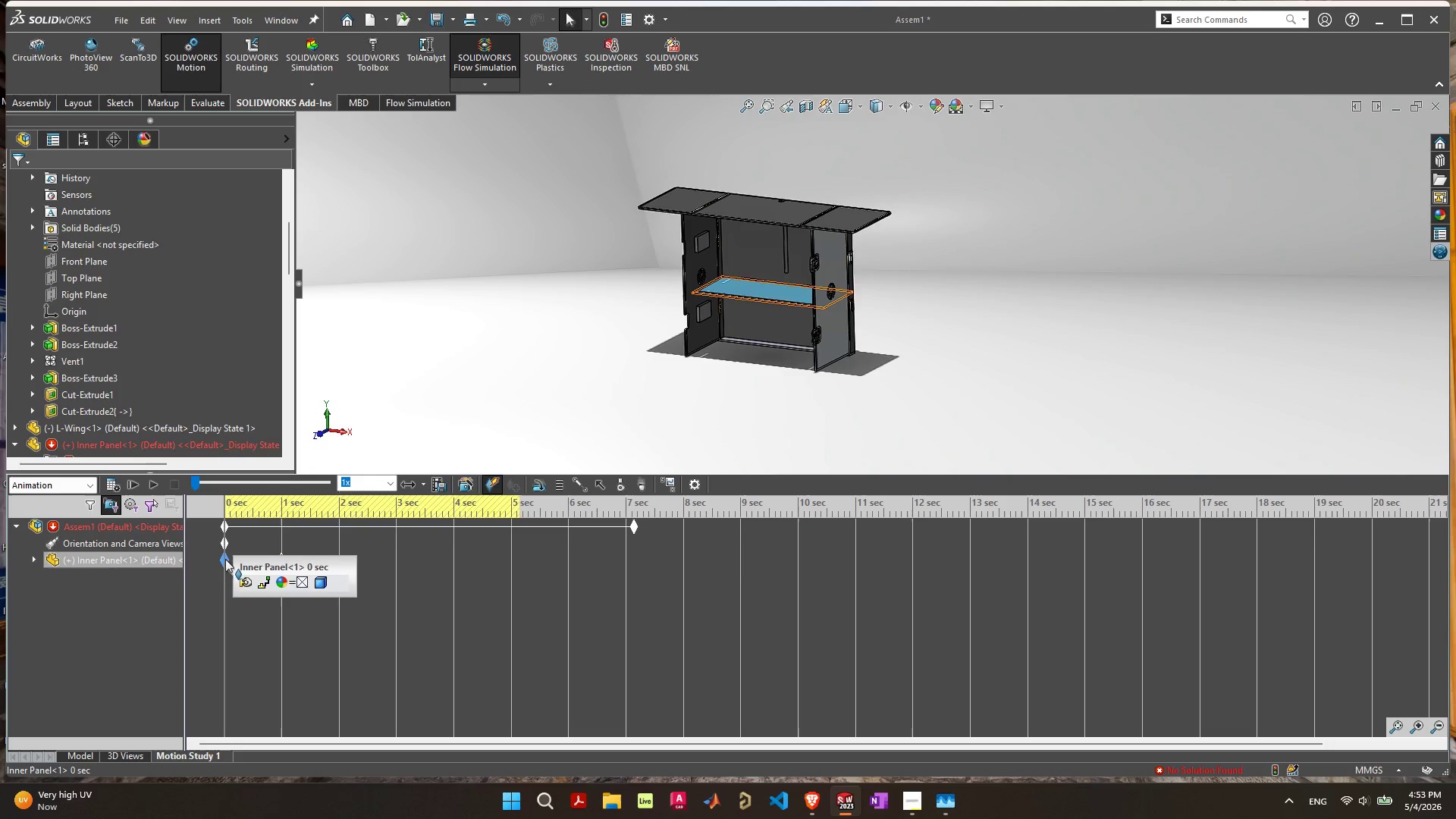 
right_click([225, 559])
 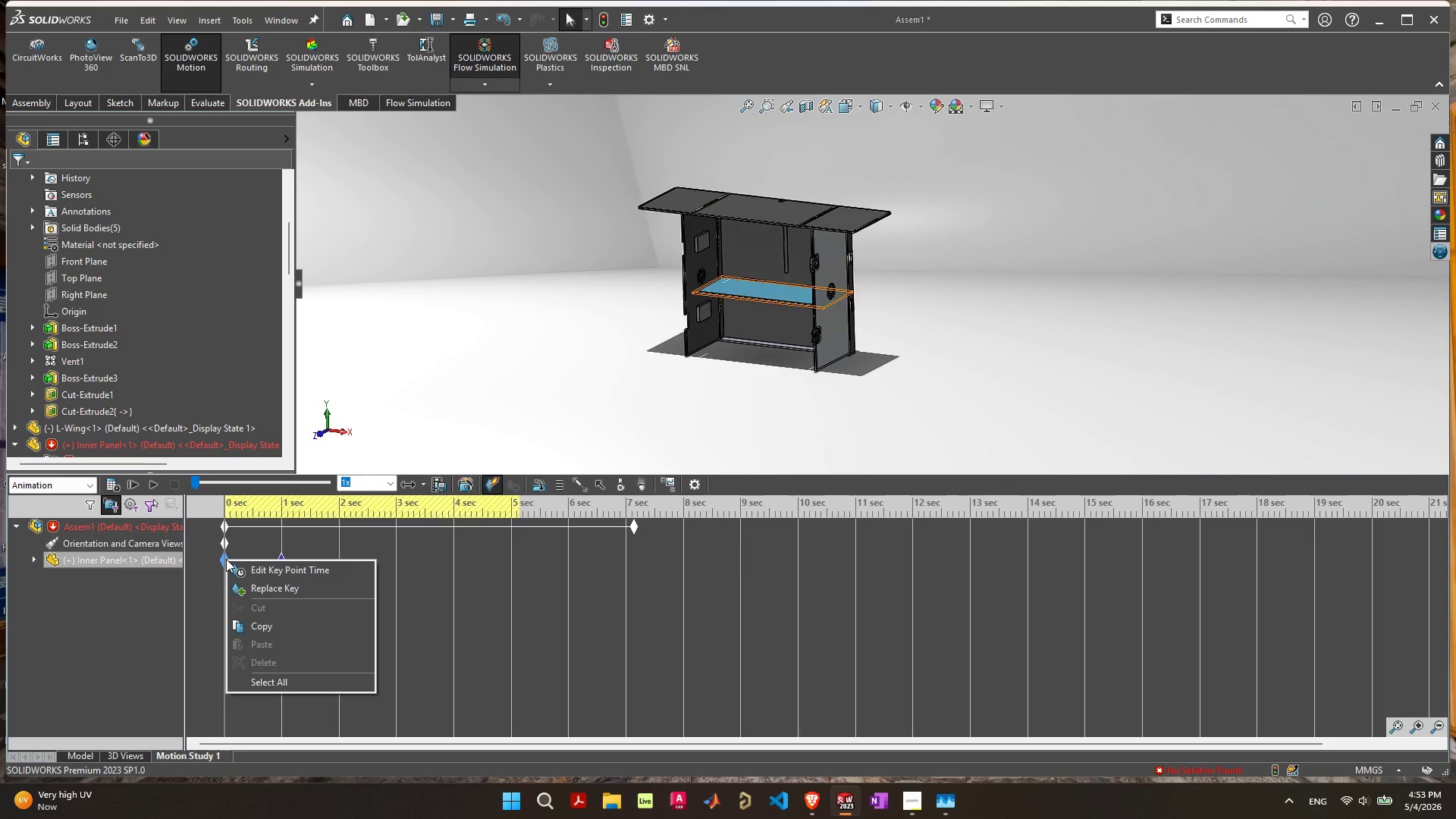 
left_click([270, 568])
 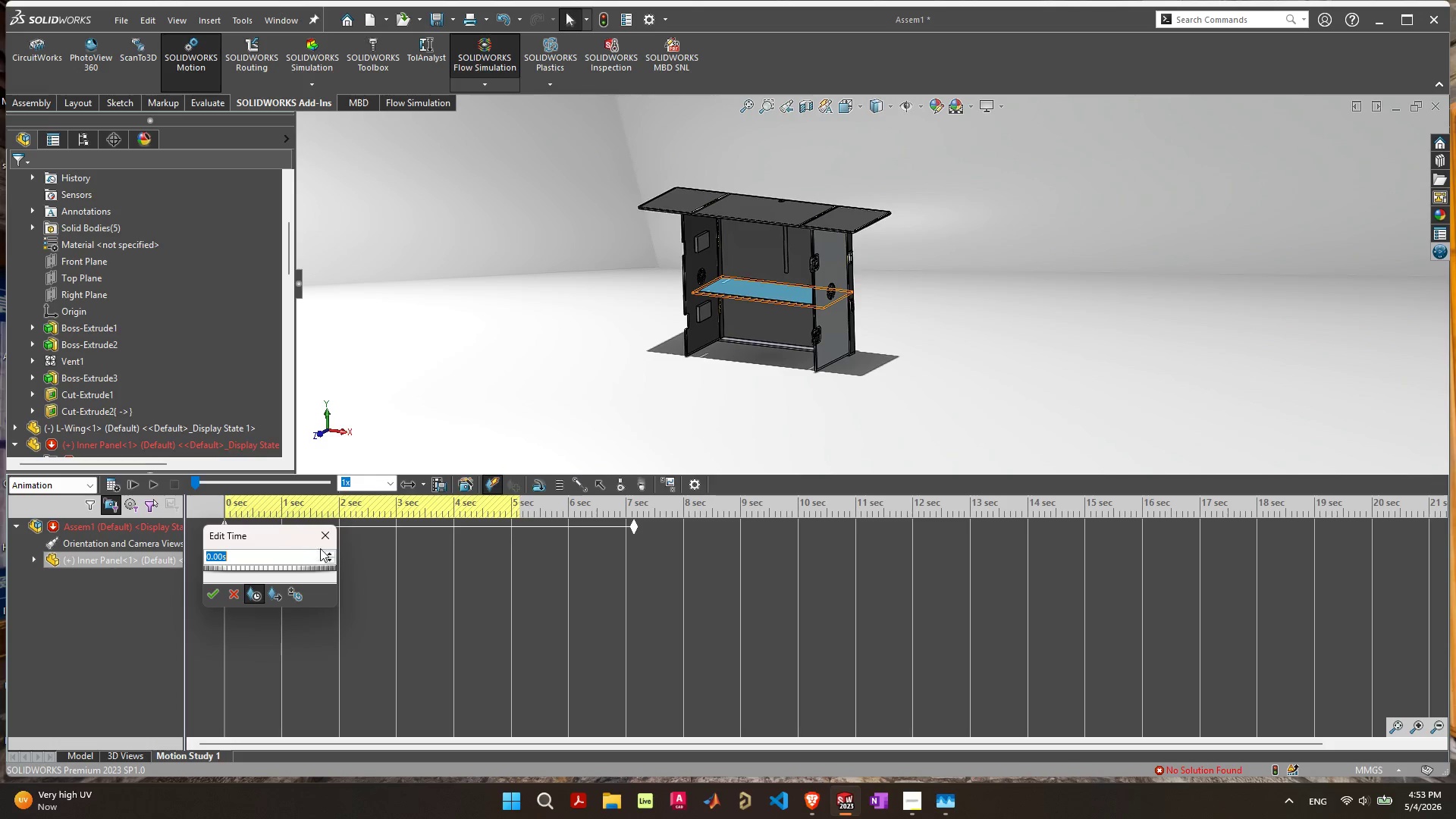 
left_click([328, 538])
 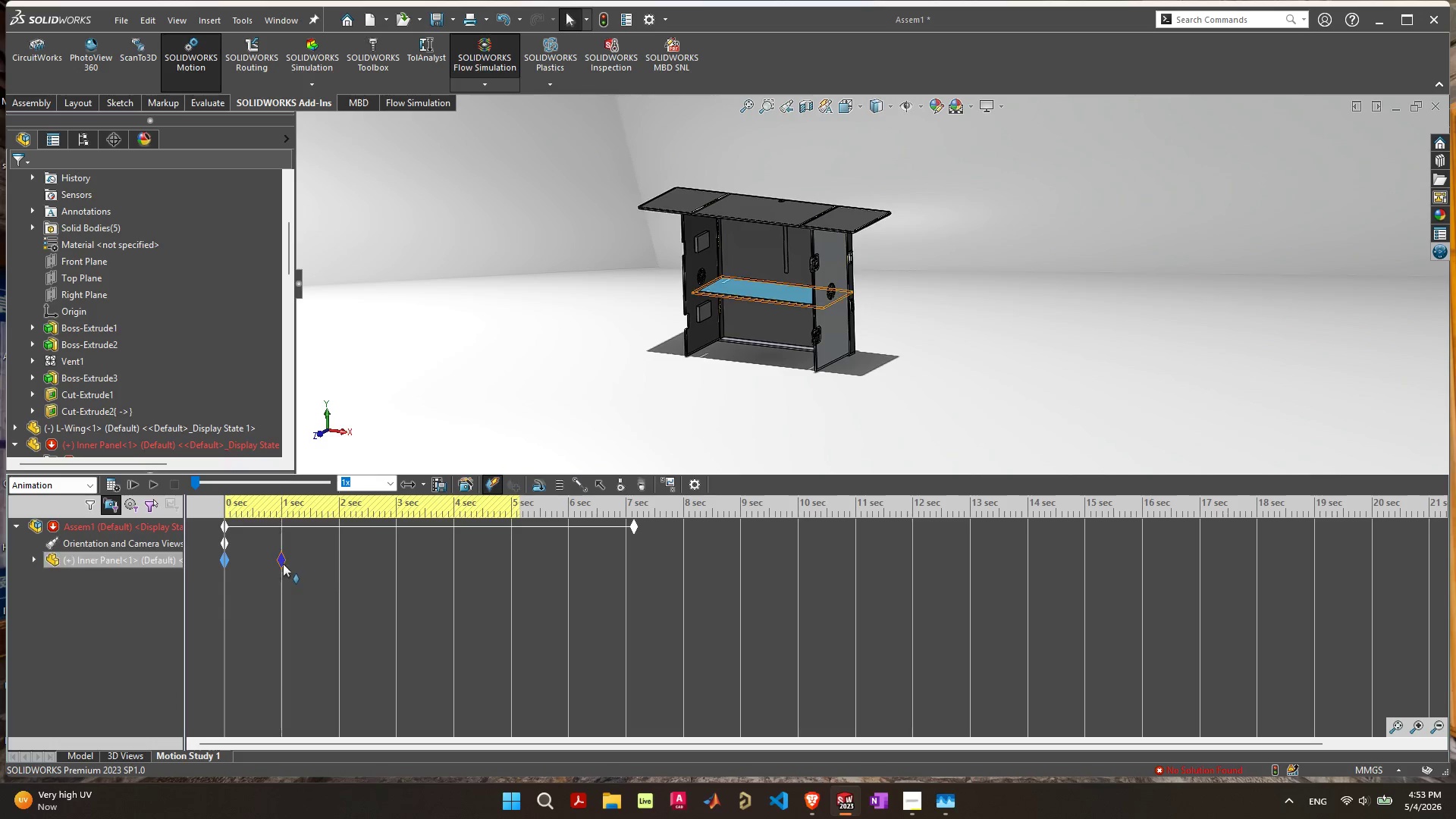 
hold_key(key=ShiftLeft, duration=0.94)
left_click([282, 561])
 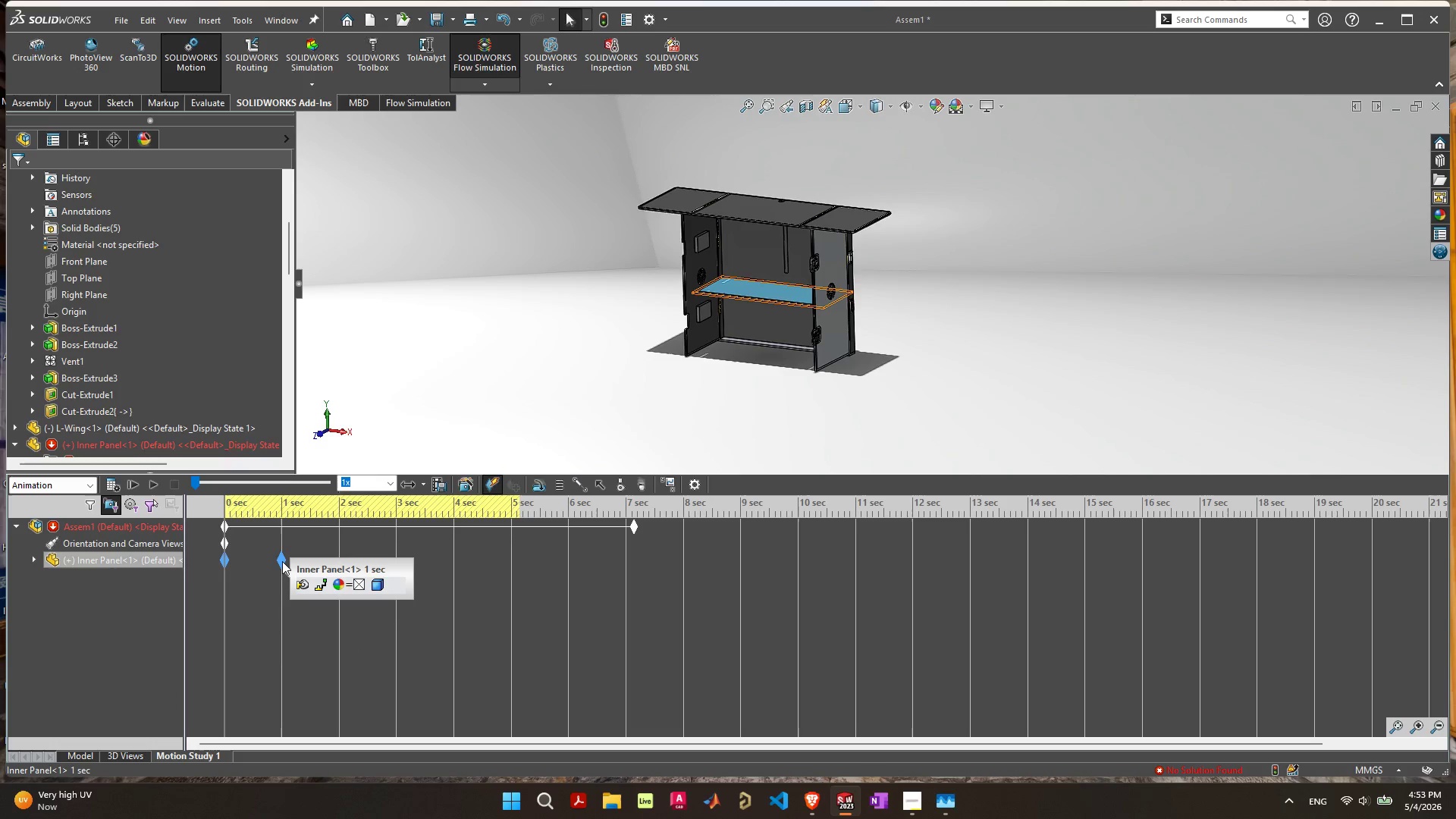 
right_click([282, 561])
 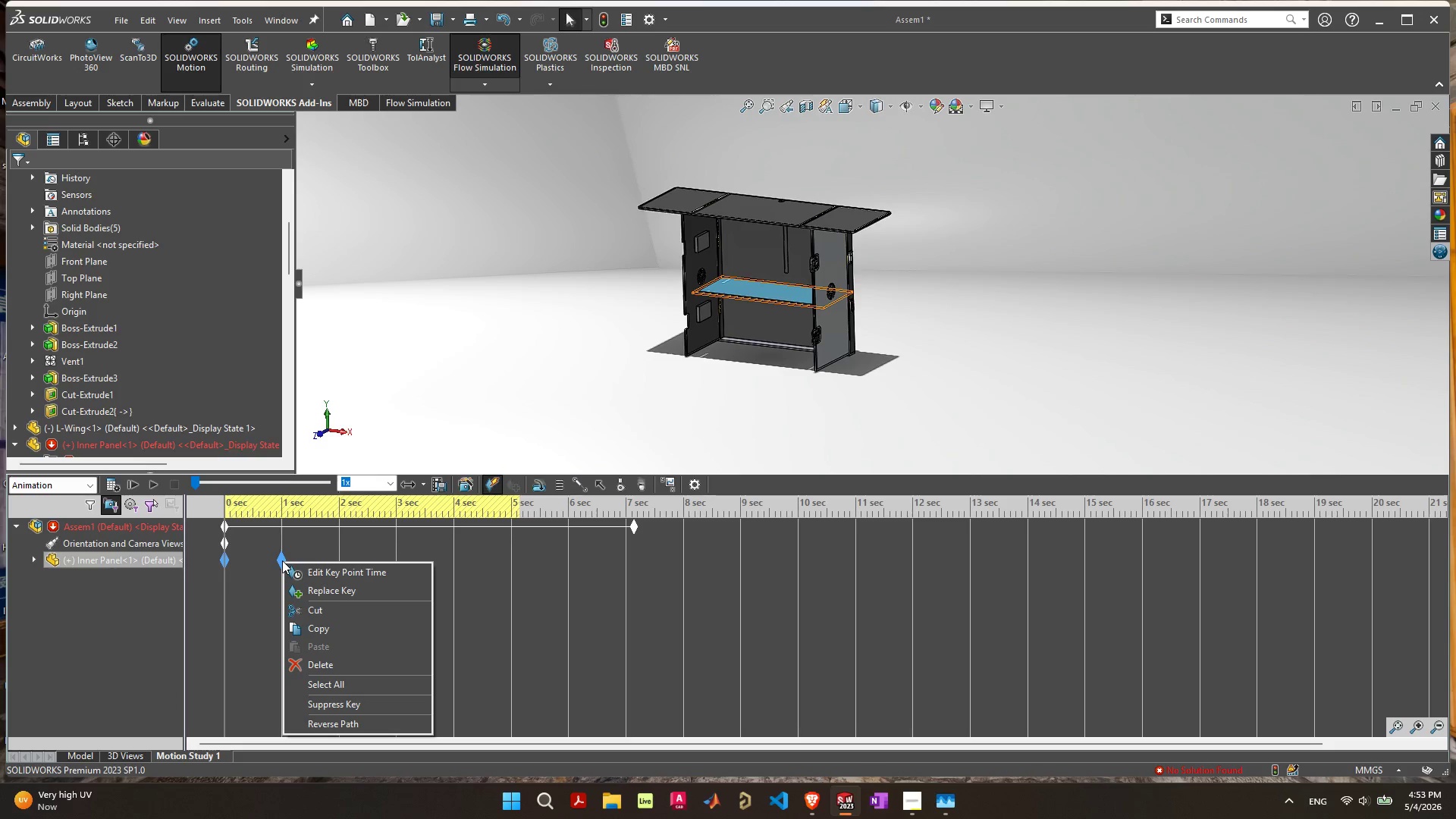 
left_click([317, 554])
 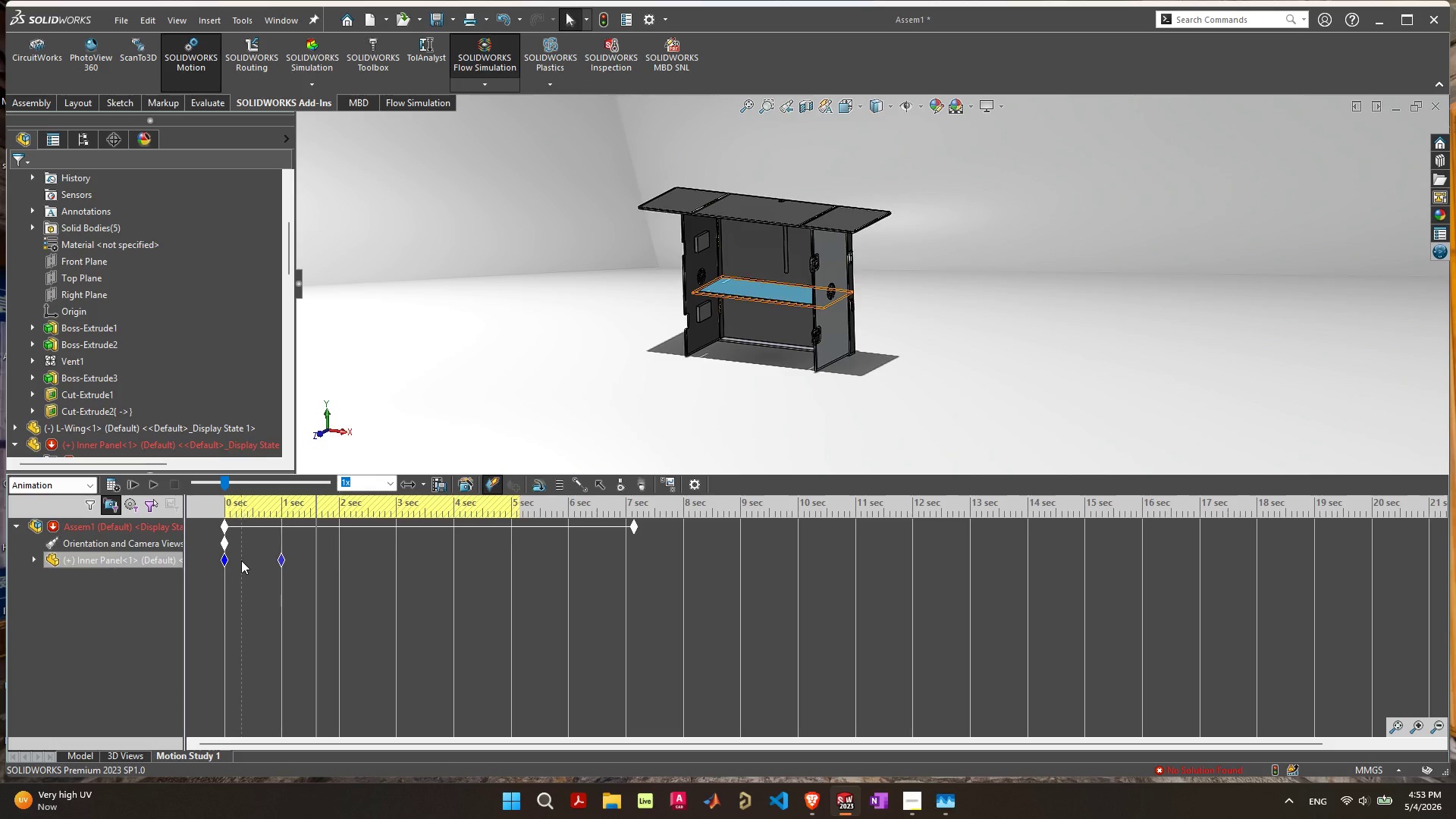 
left_click([225, 558])
 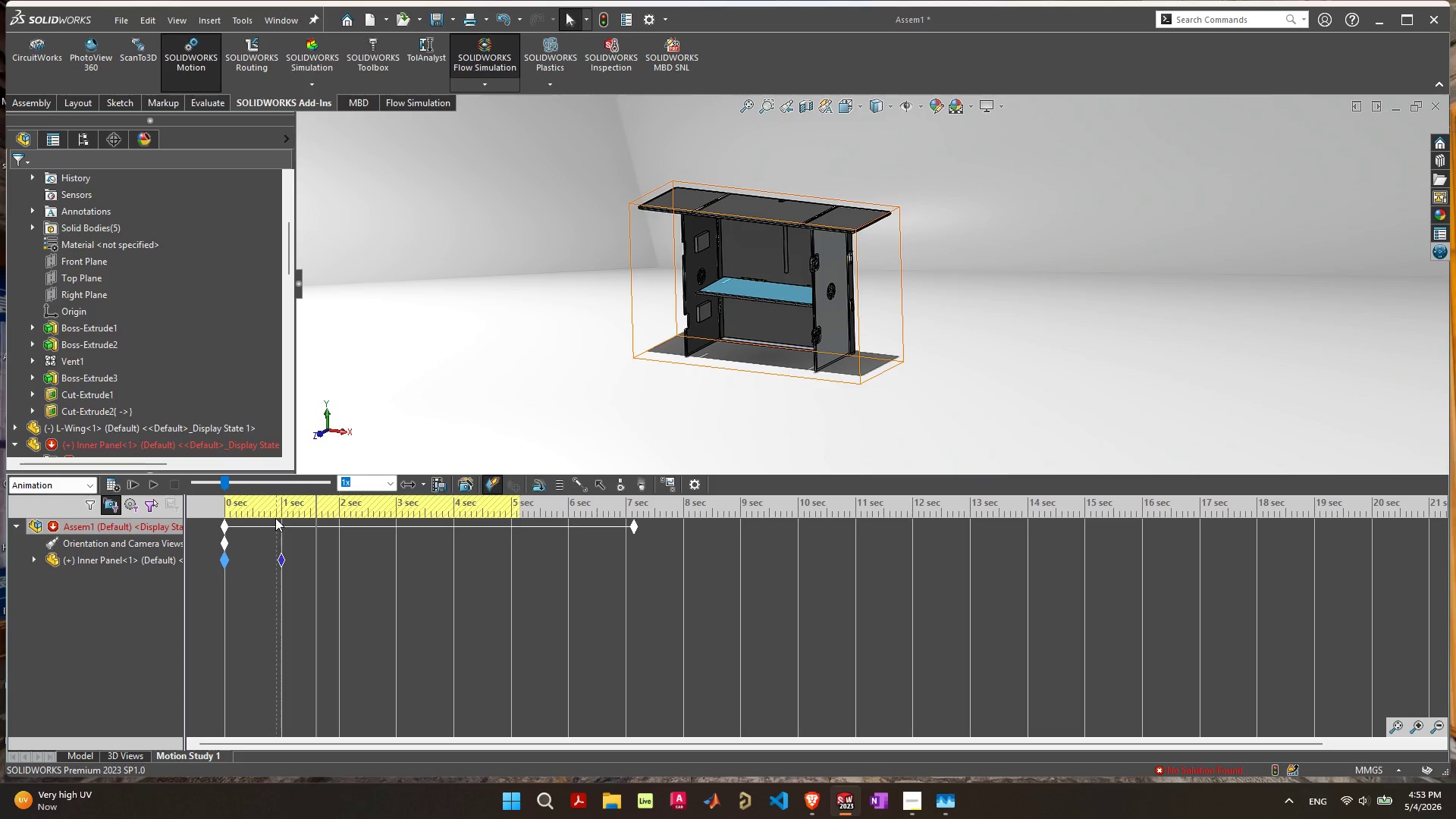 
left_click([283, 507])
 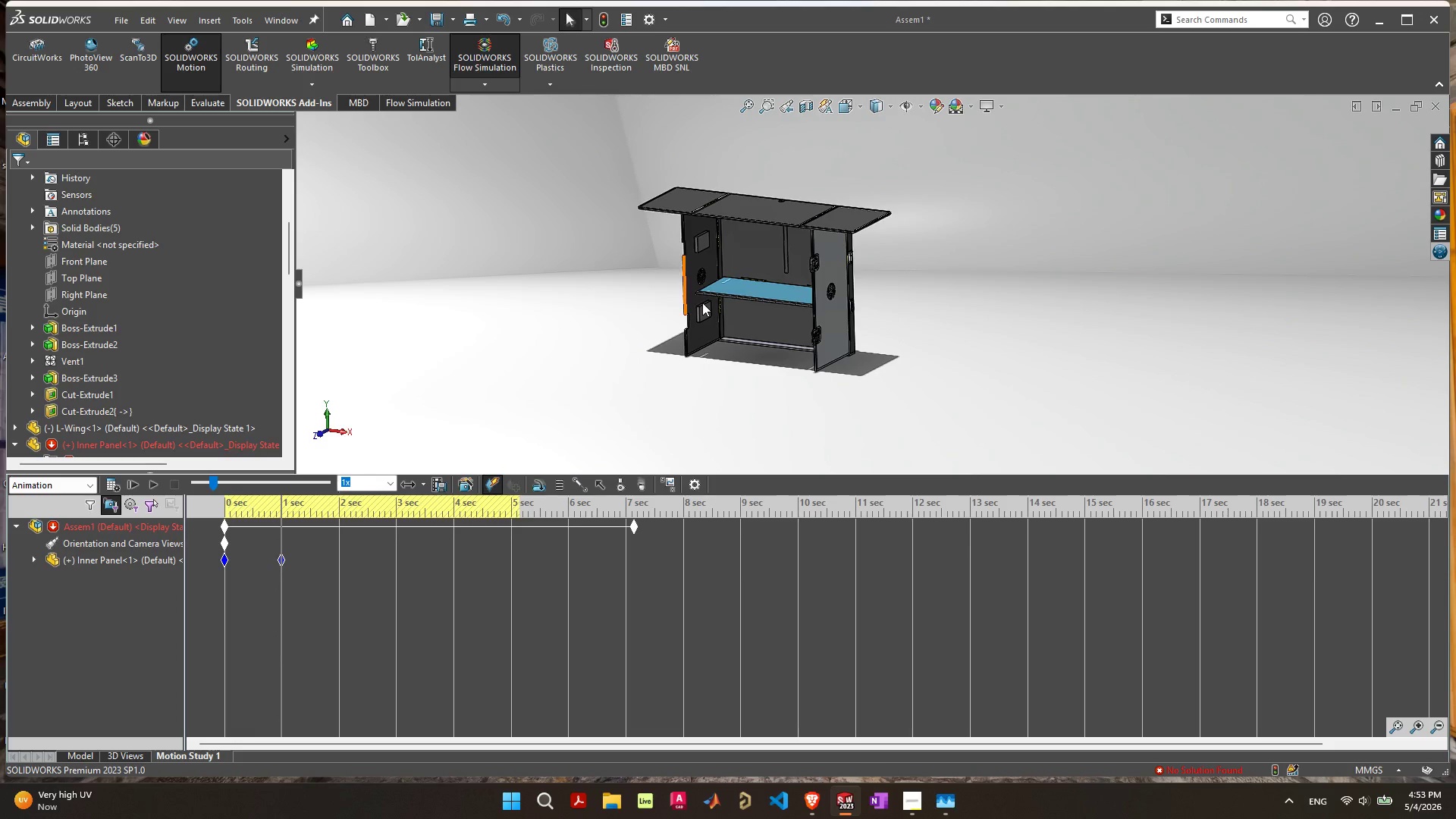 
scroll: coordinate [756, 322], scroll_direction: up, amount: 5.0
 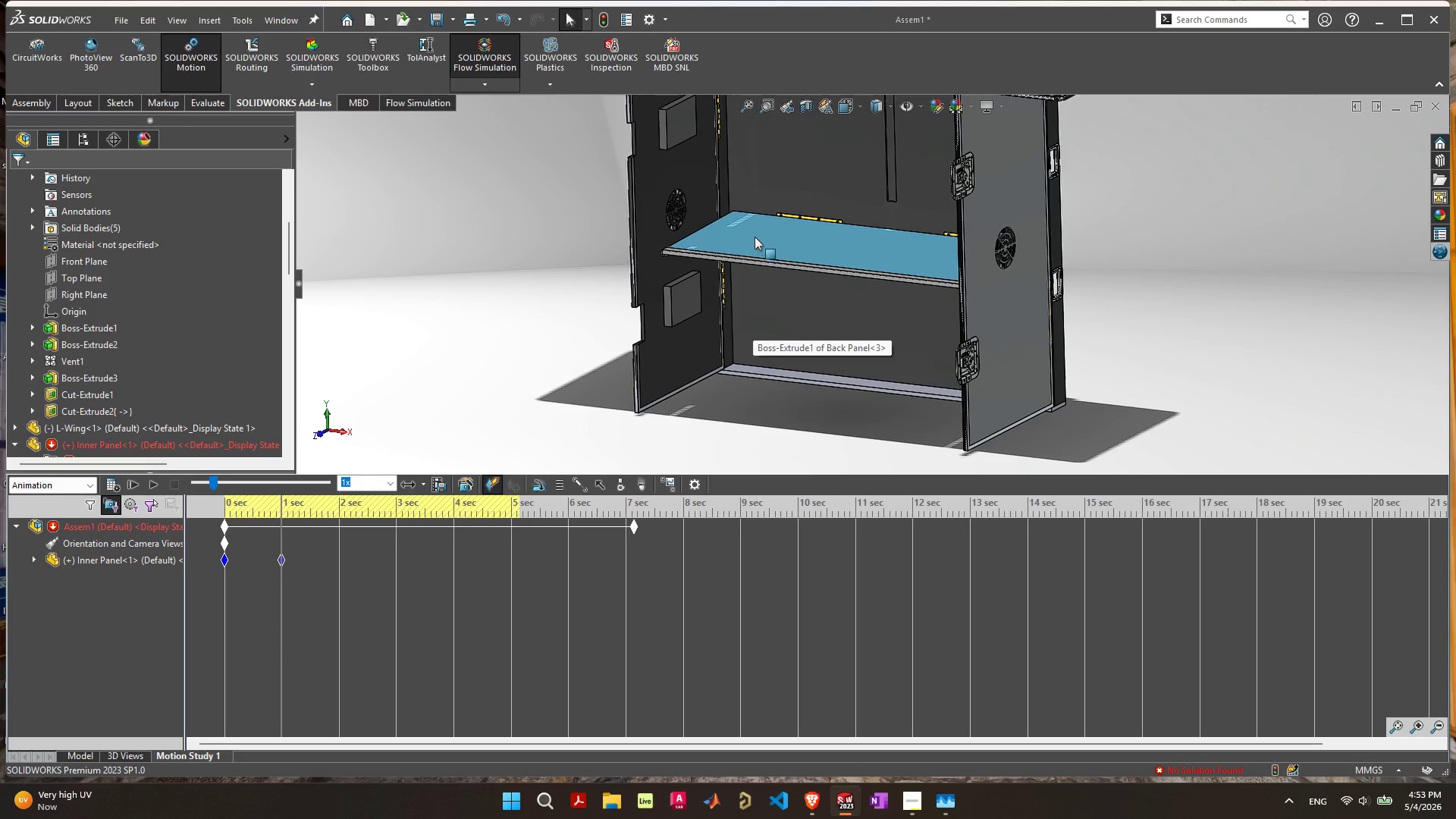 
left_click_drag(start_coordinate=[755, 236], to_coordinate=[764, 106])
 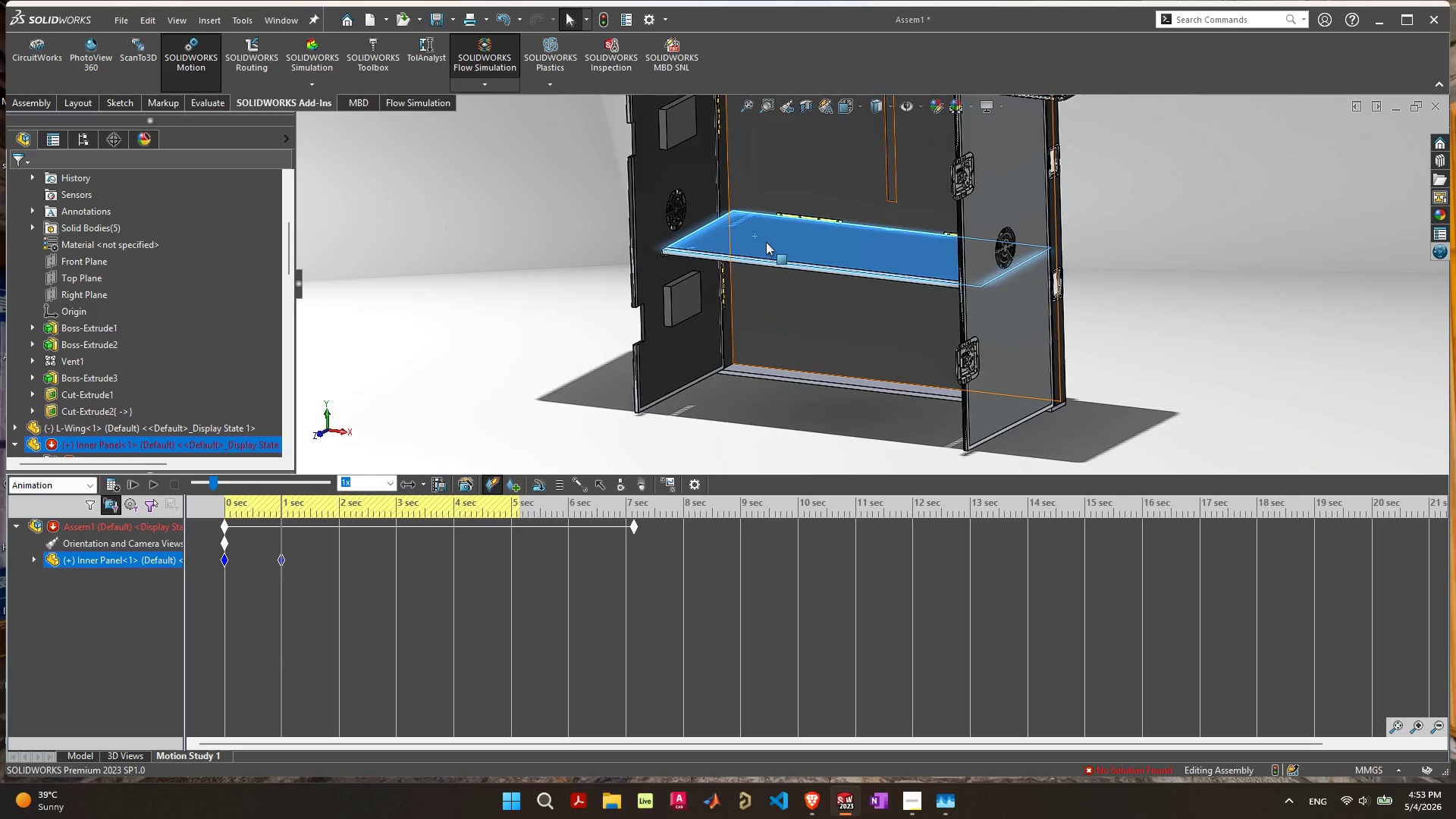 
scroll: coordinate [804, 240], scroll_direction: down, amount: 7.0
 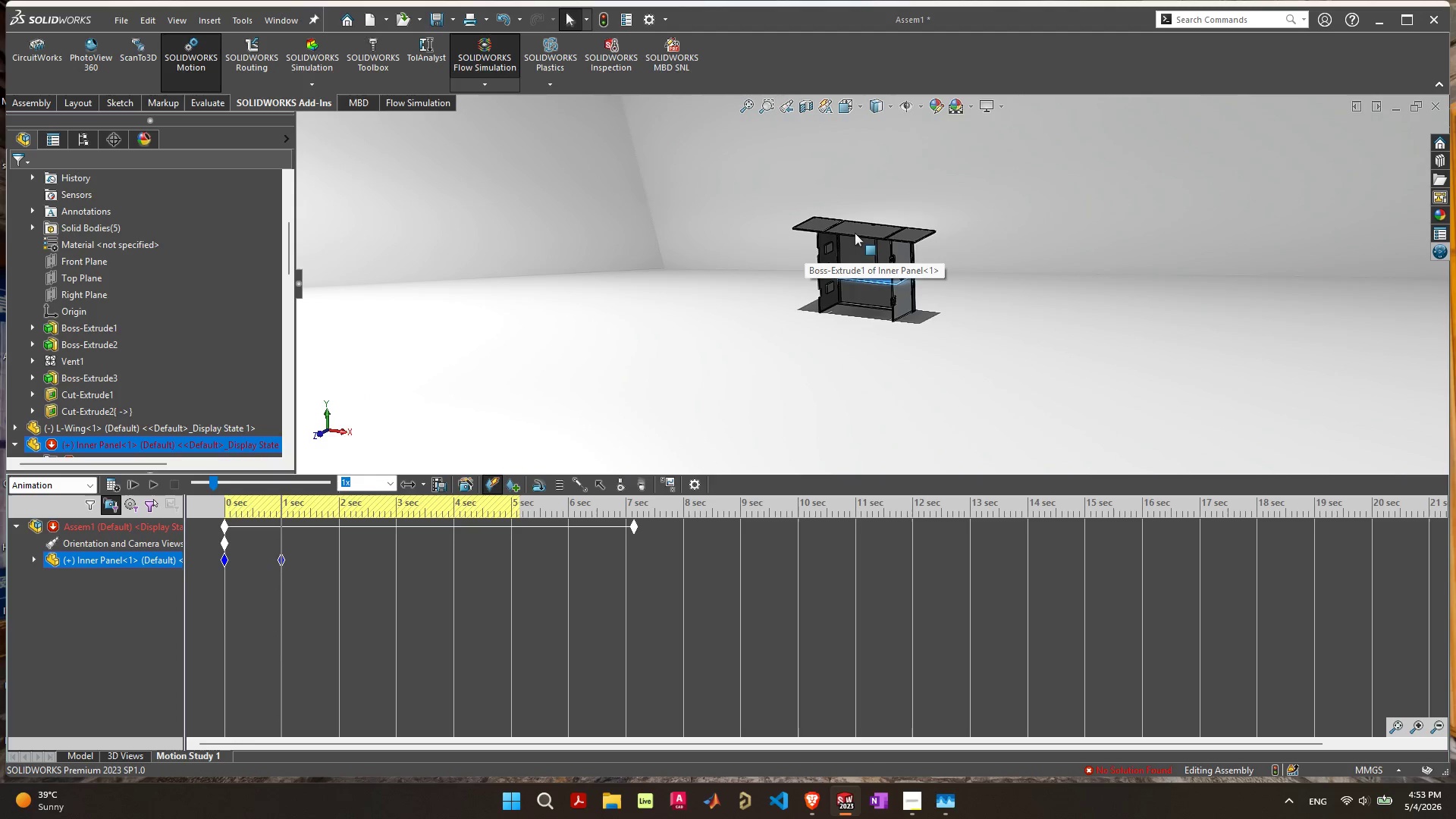 
mouse_move([843, 251])
 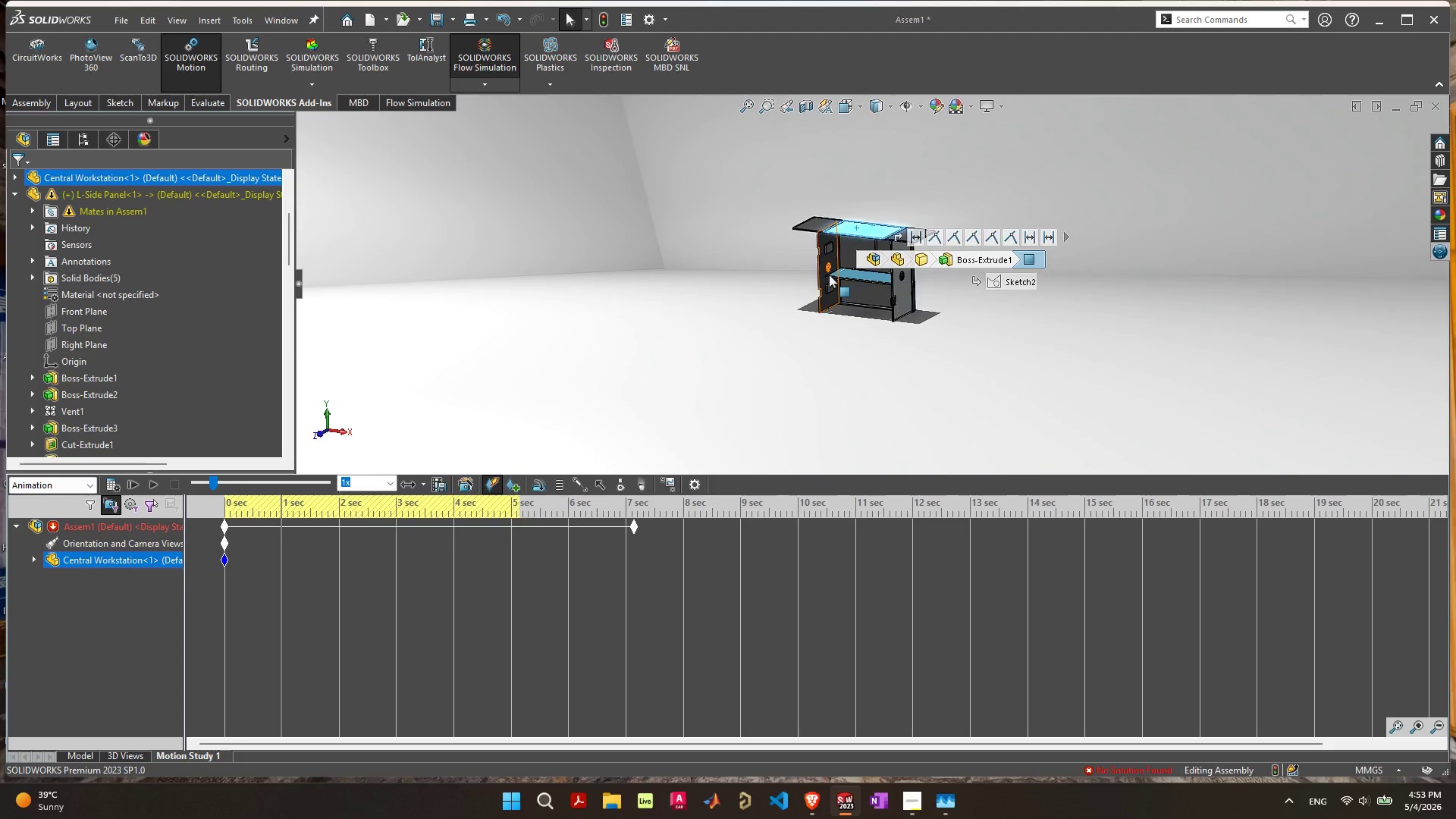 
scroll: coordinate [843, 272], scroll_direction: up, amount: 8.0
 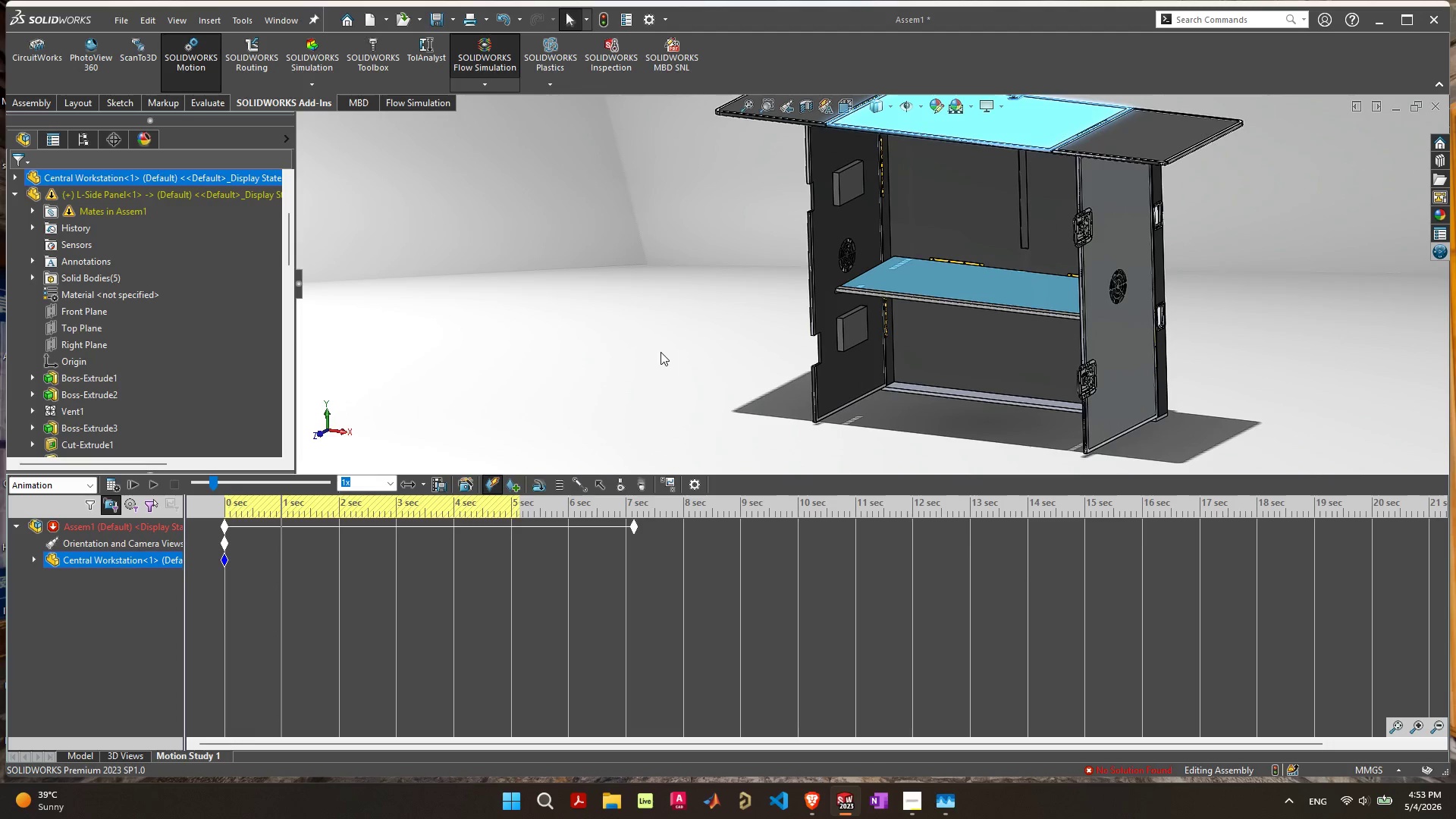 
left_click([595, 325])
 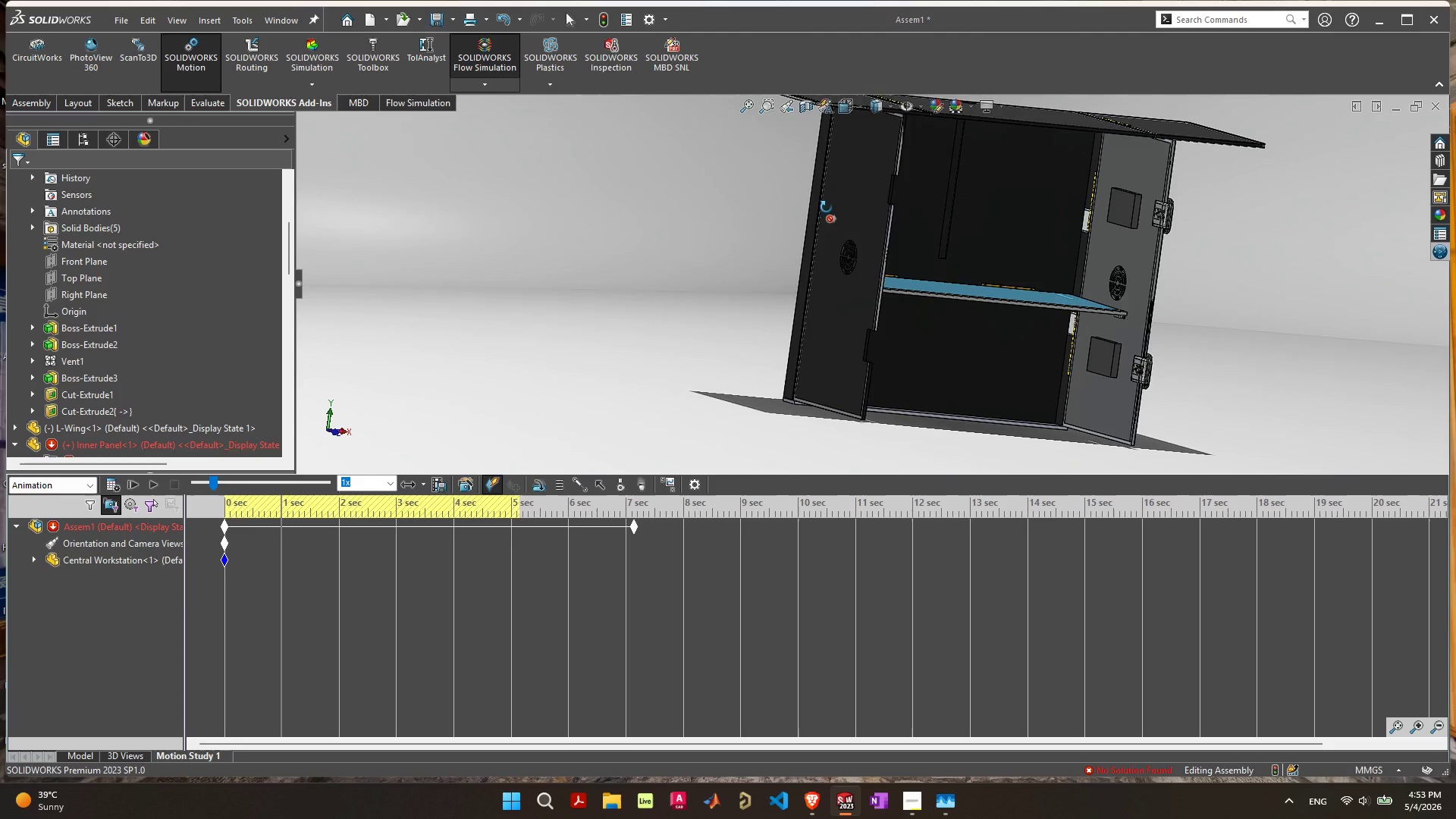 
left_click([855, 196])
 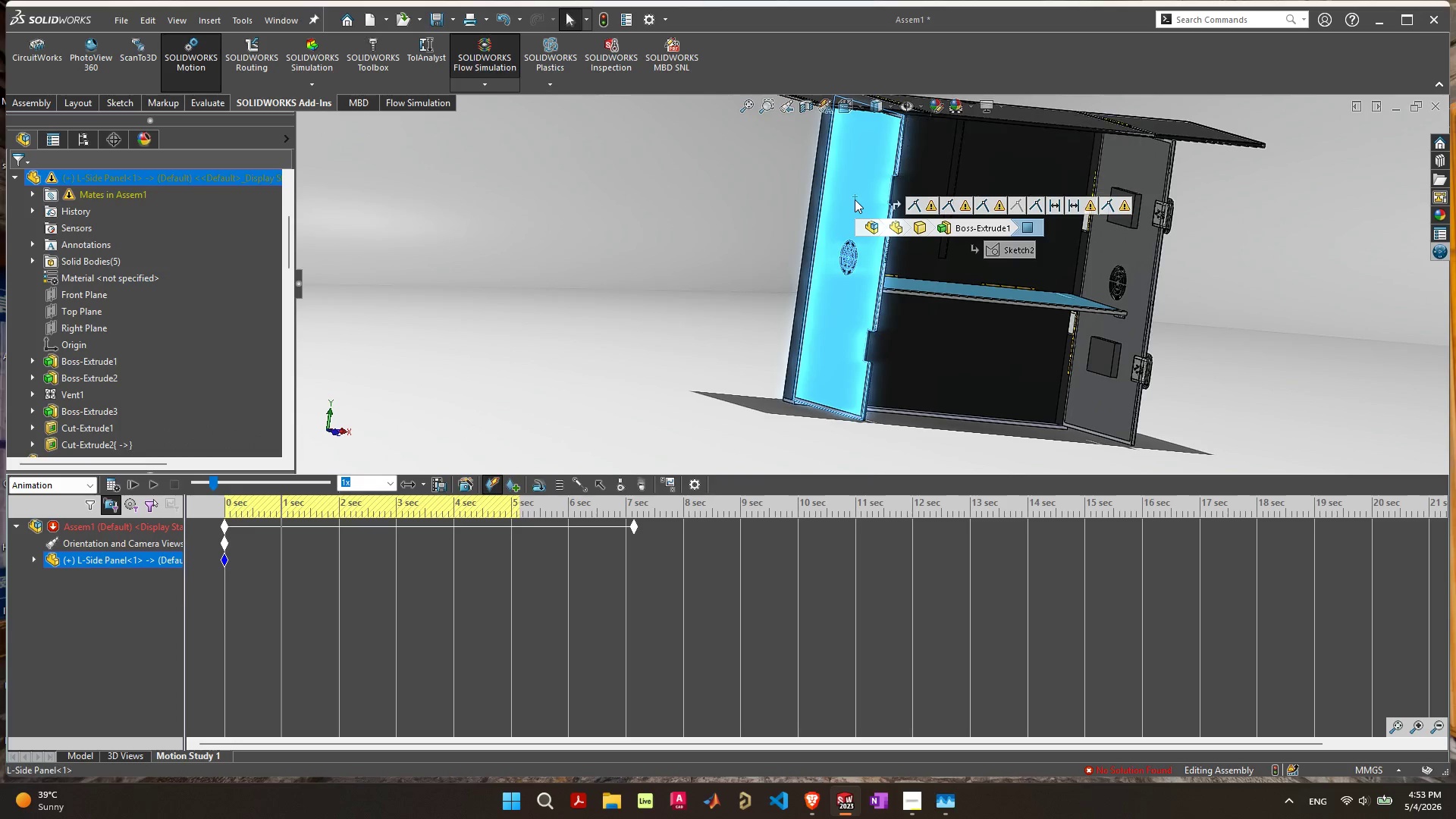 
double_click([855, 199])
 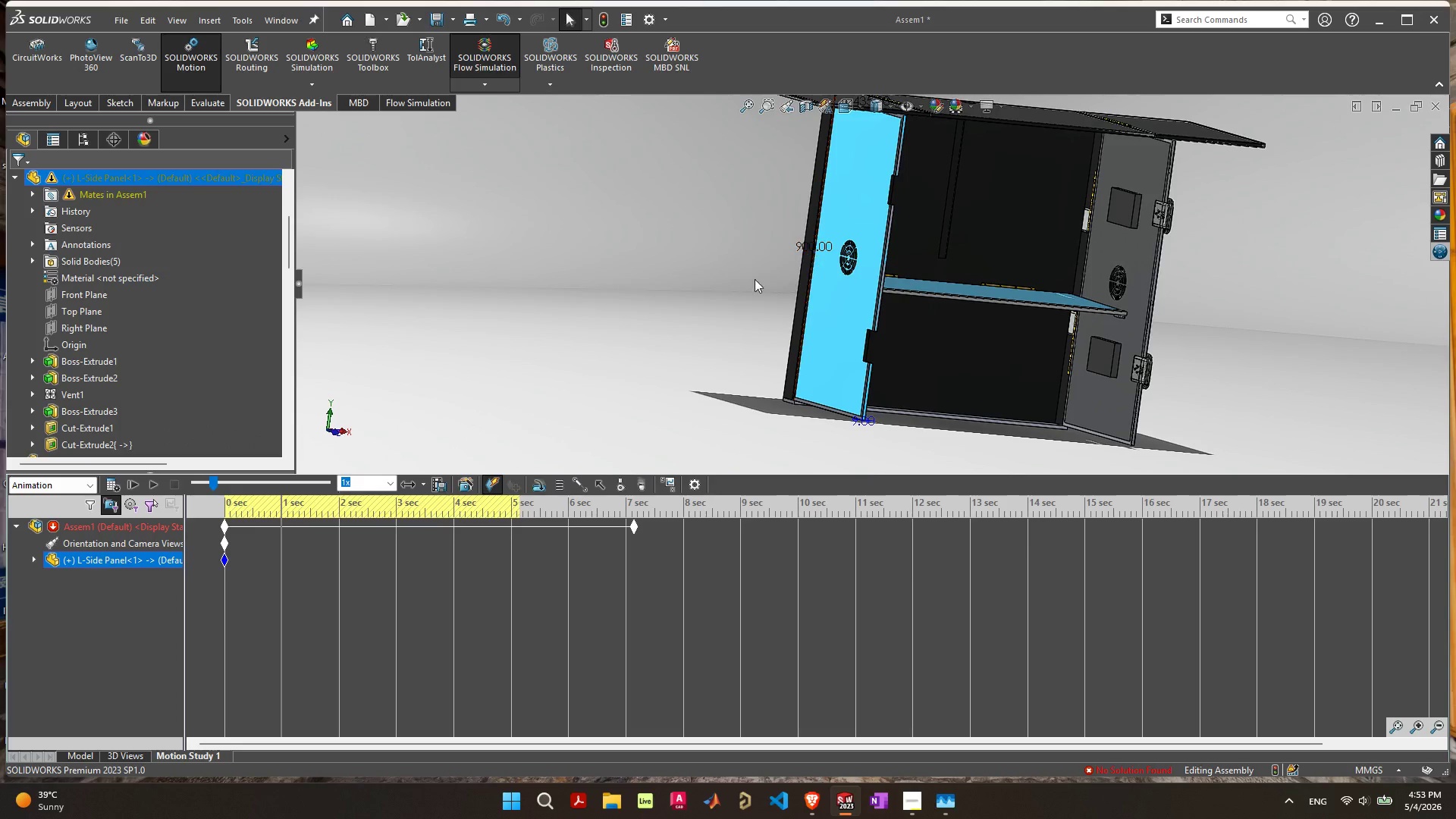 
left_click([677, 300])
 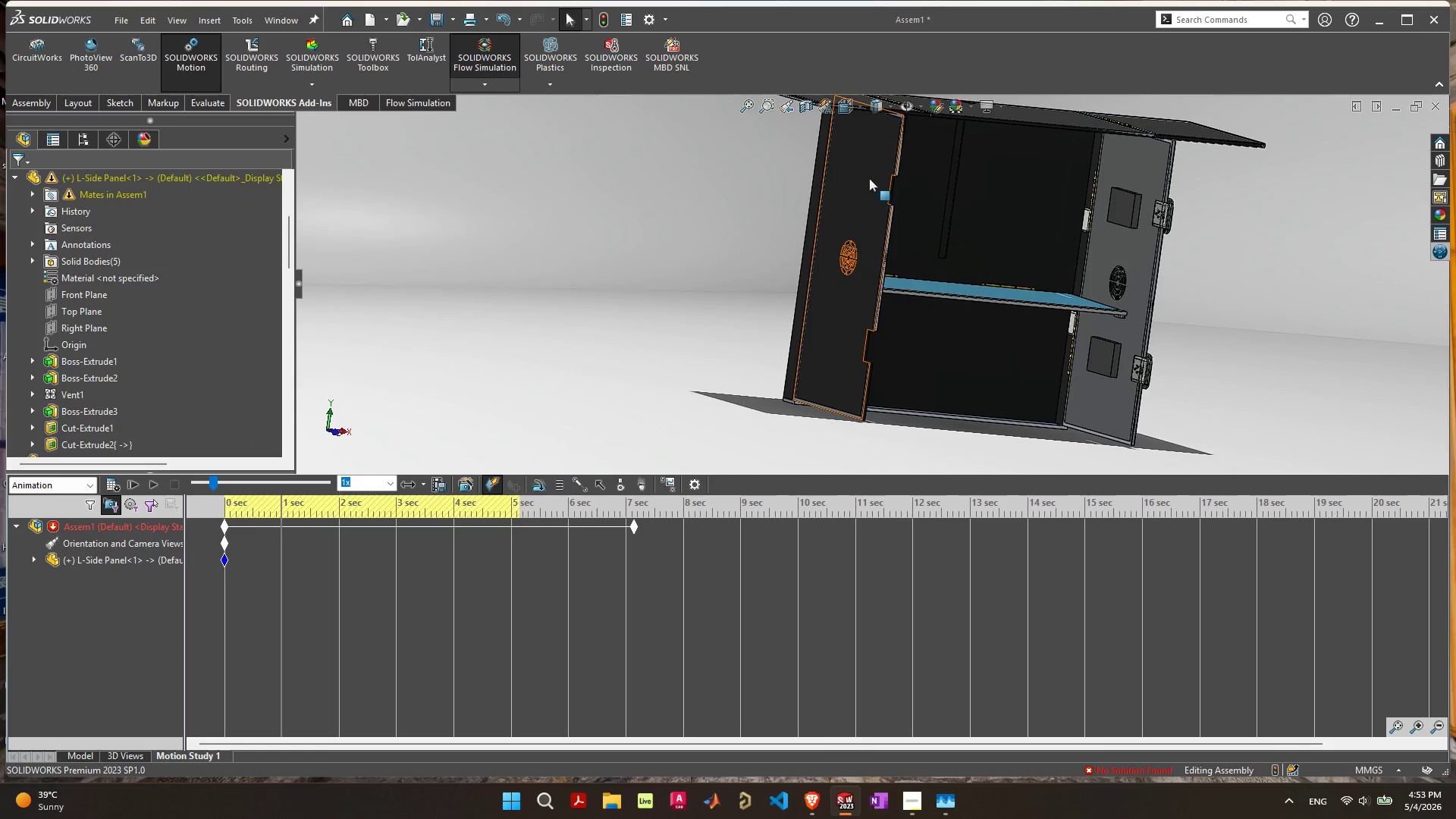 
left_click([869, 177])
 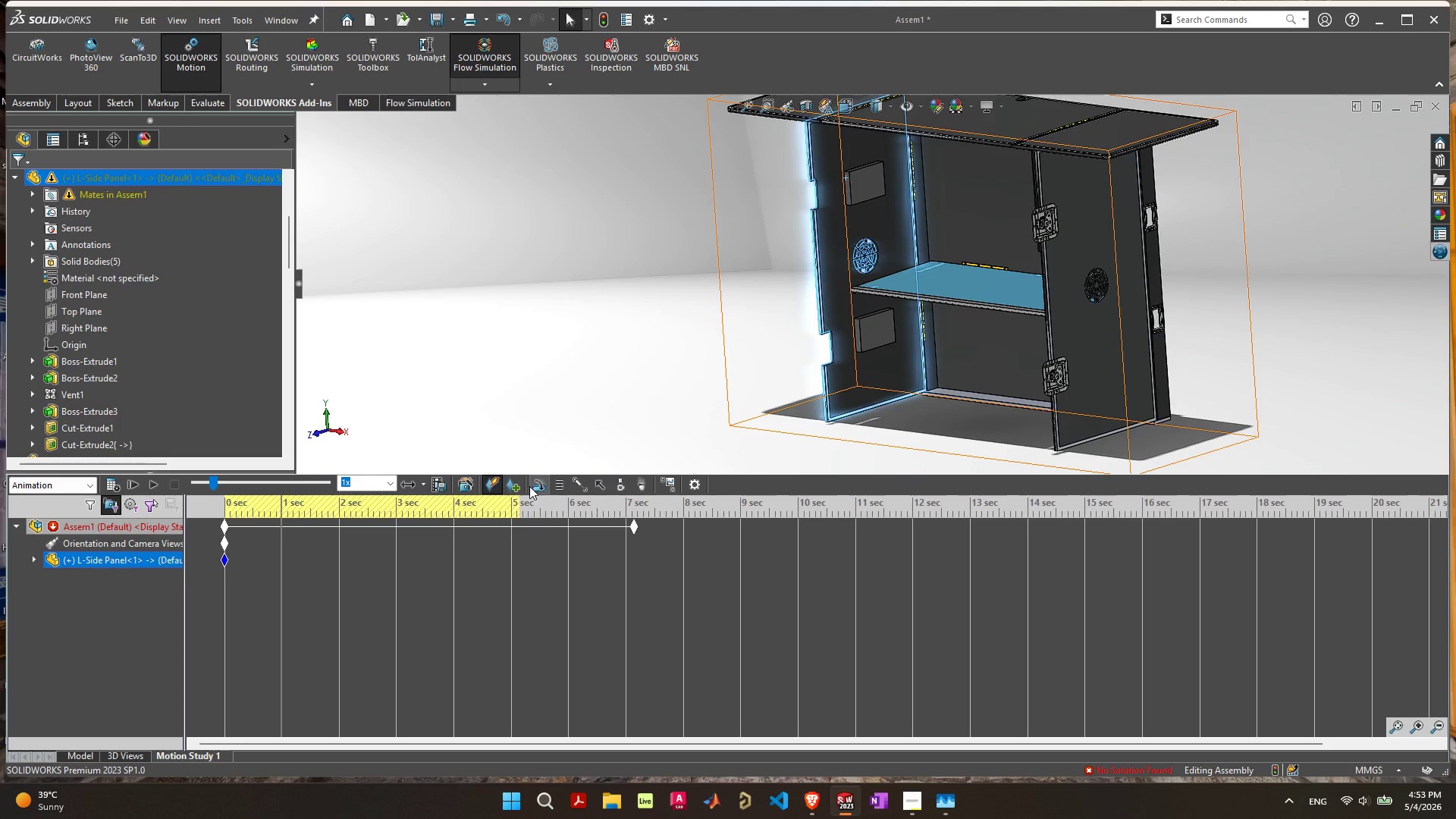 
wait(6.61)
 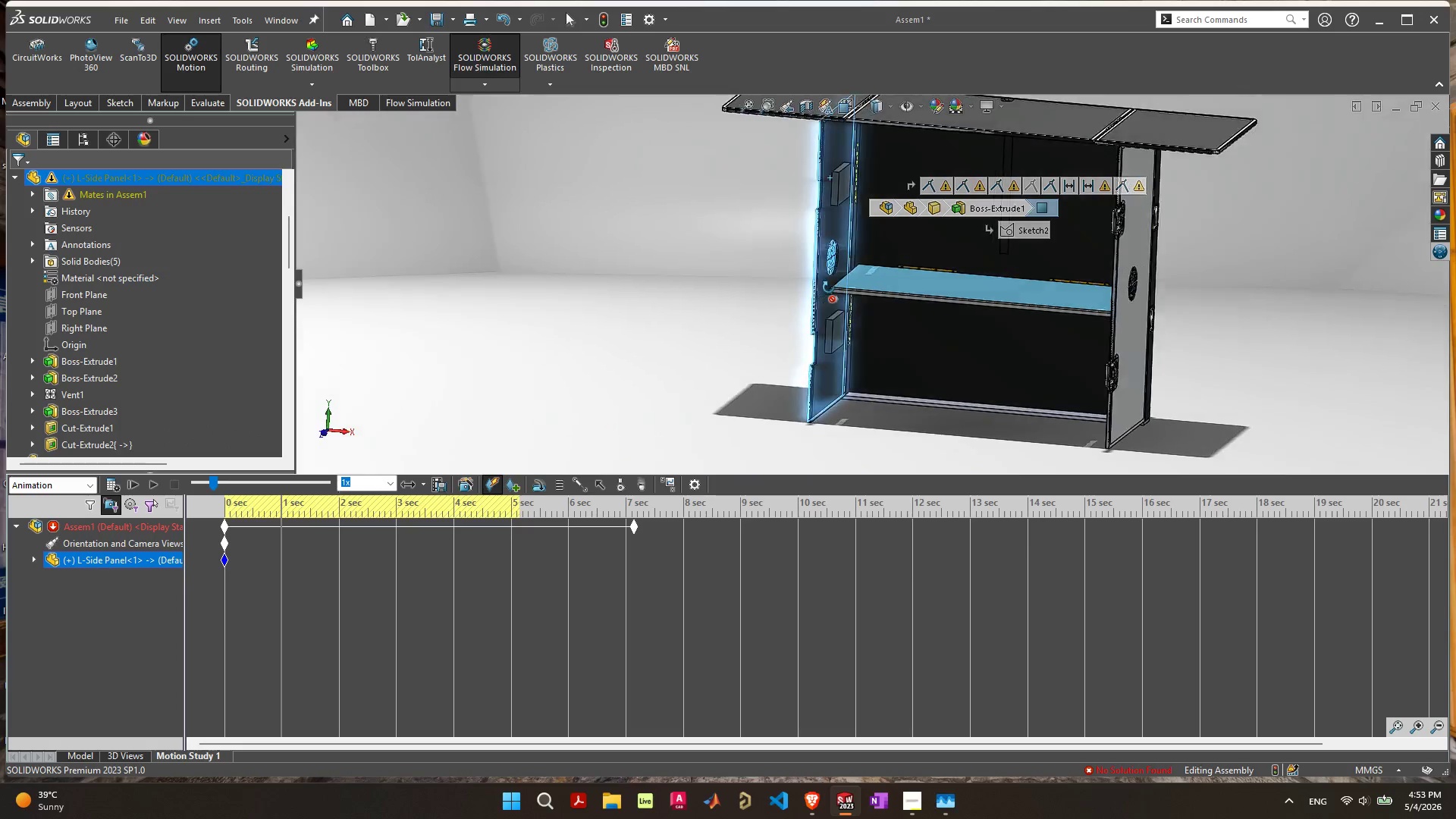 
left_click([513, 485])
 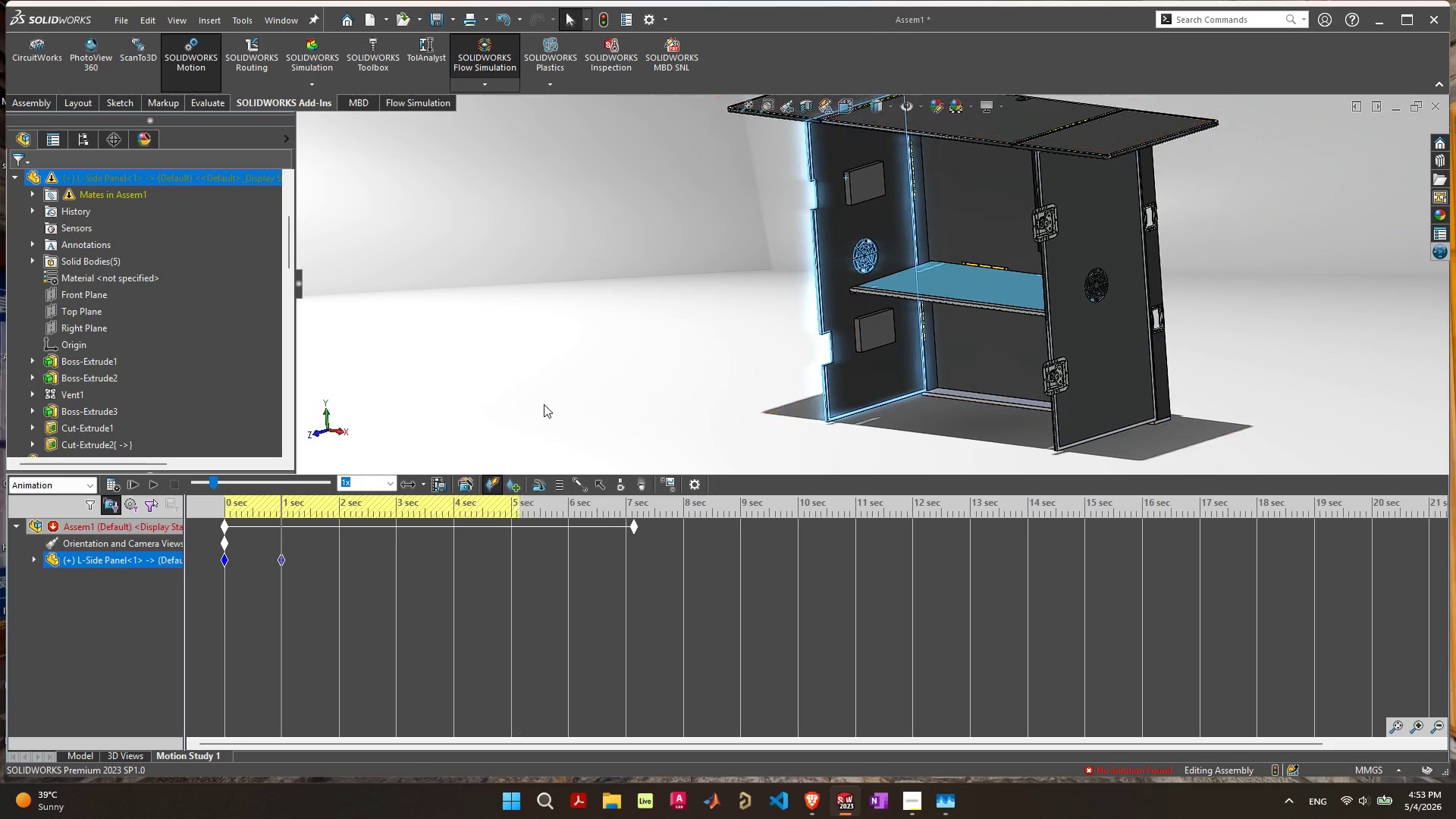 
scroll: coordinate [571, 416], scroll_direction: down, amount: 2.0
 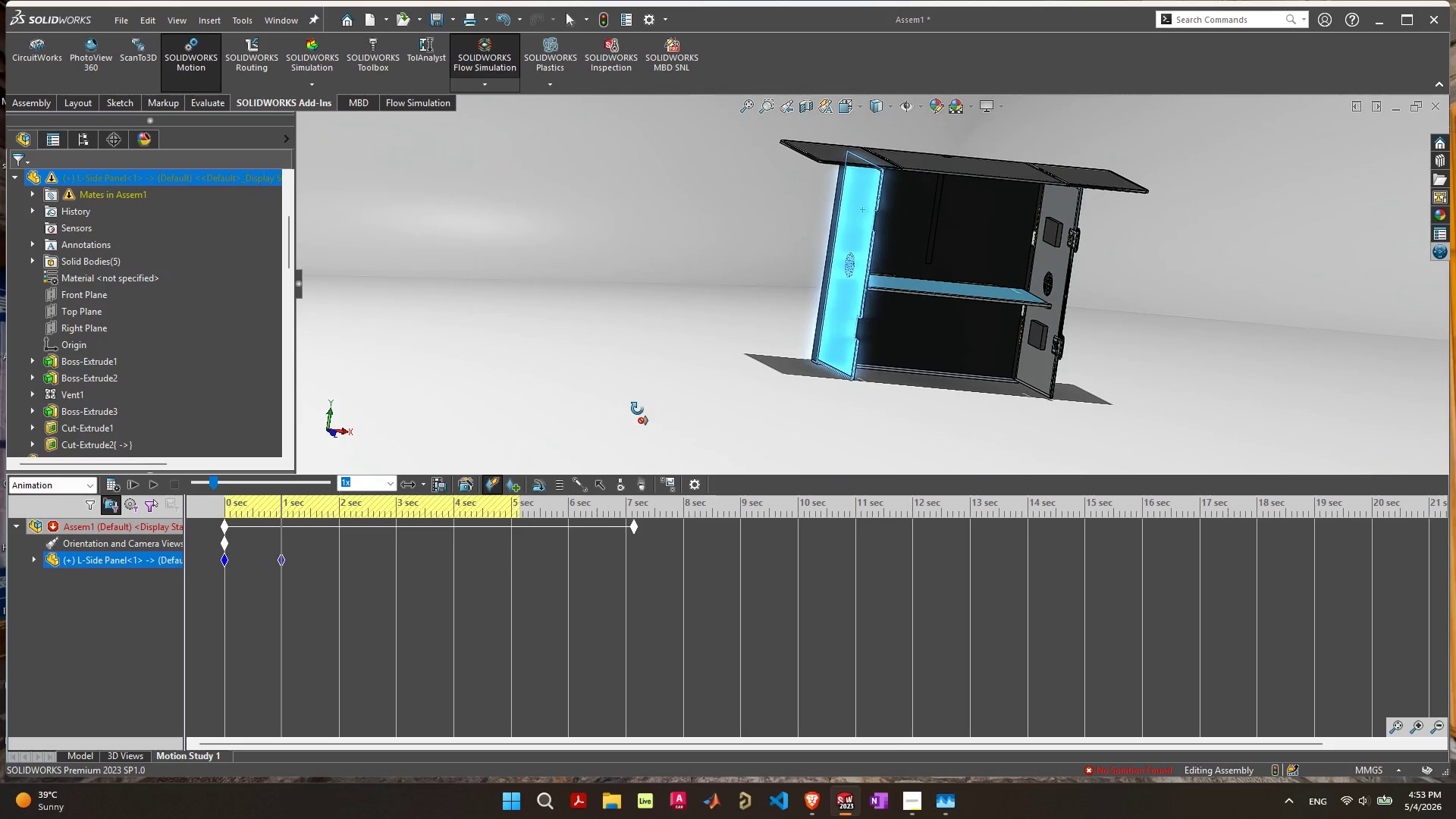 
left_click([621, 388])
 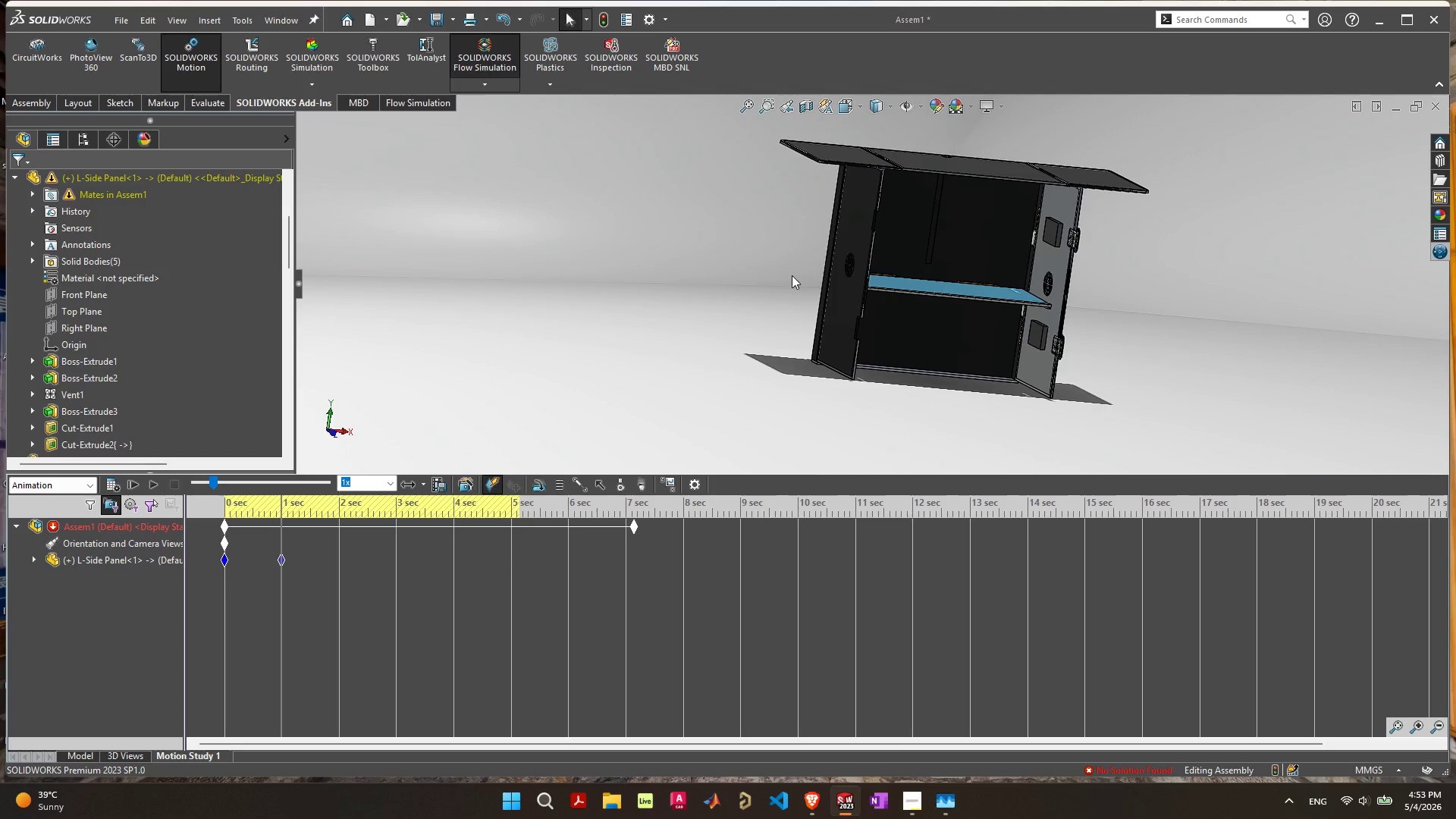 
mouse_move([1015, 282])
 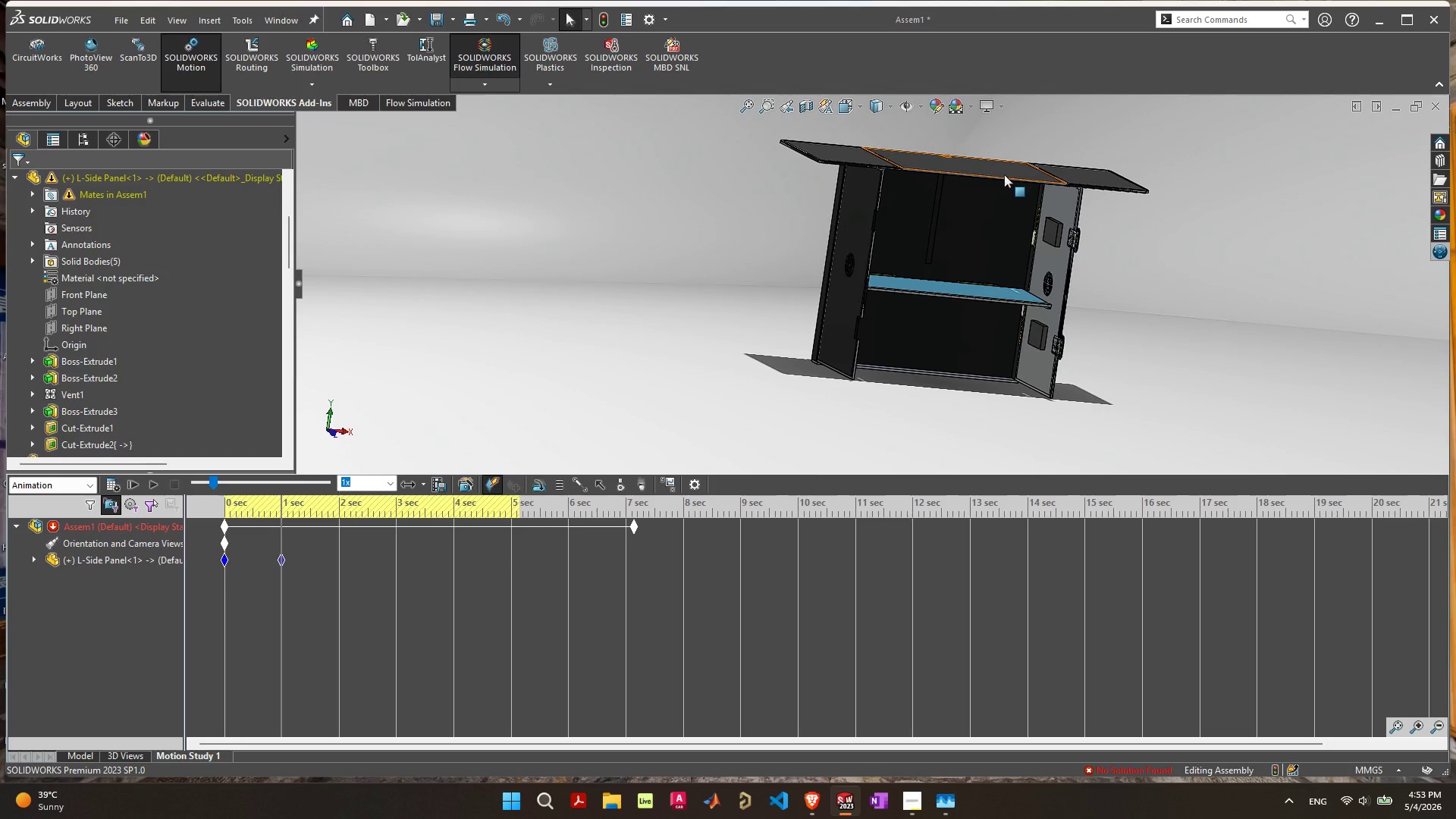 
left_click_drag(start_coordinate=[1004, 174], to_coordinate=[1003, 167])
 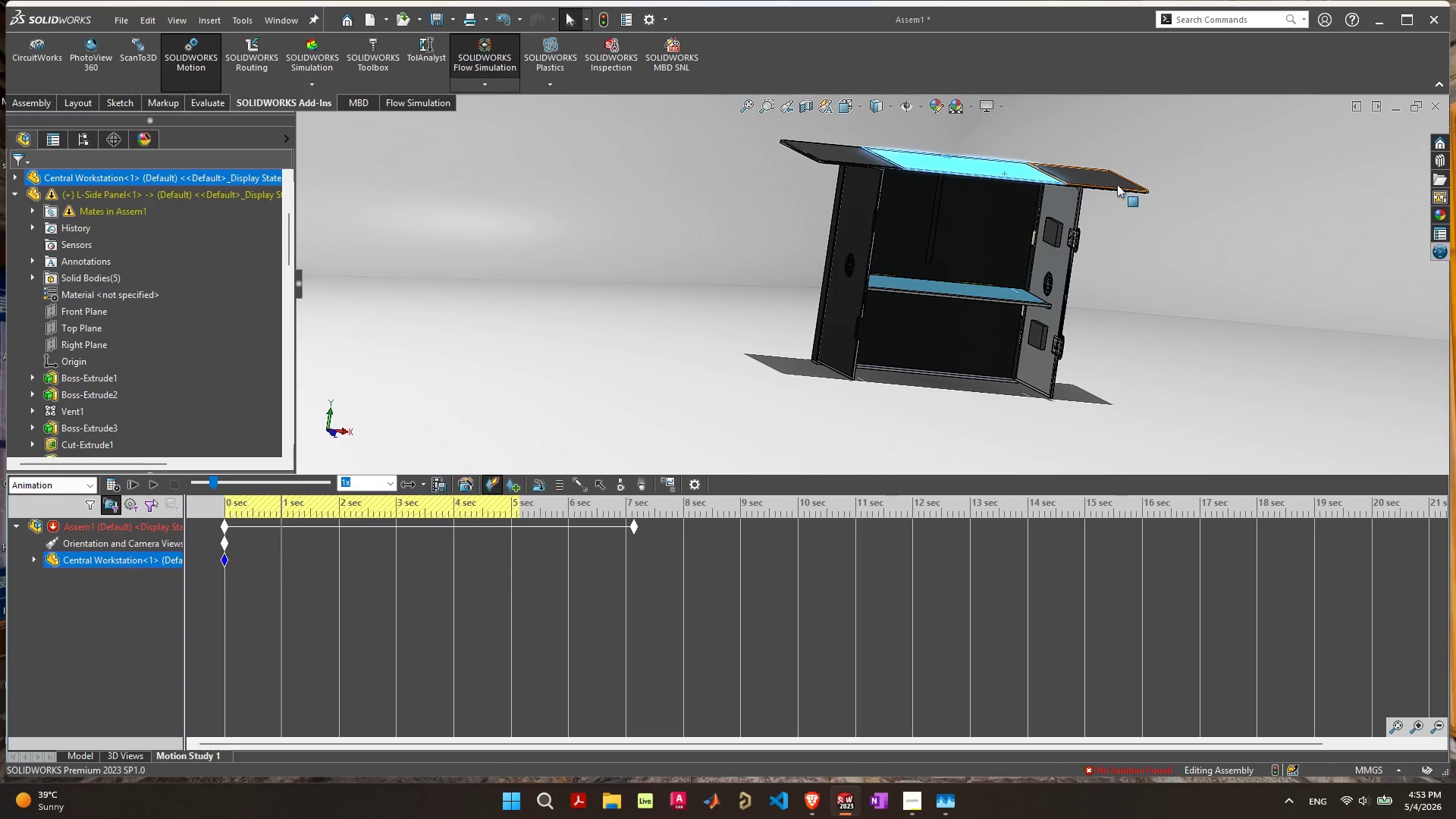 
left_click_drag(start_coordinate=[1117, 184], to_coordinate=[930, 116])
 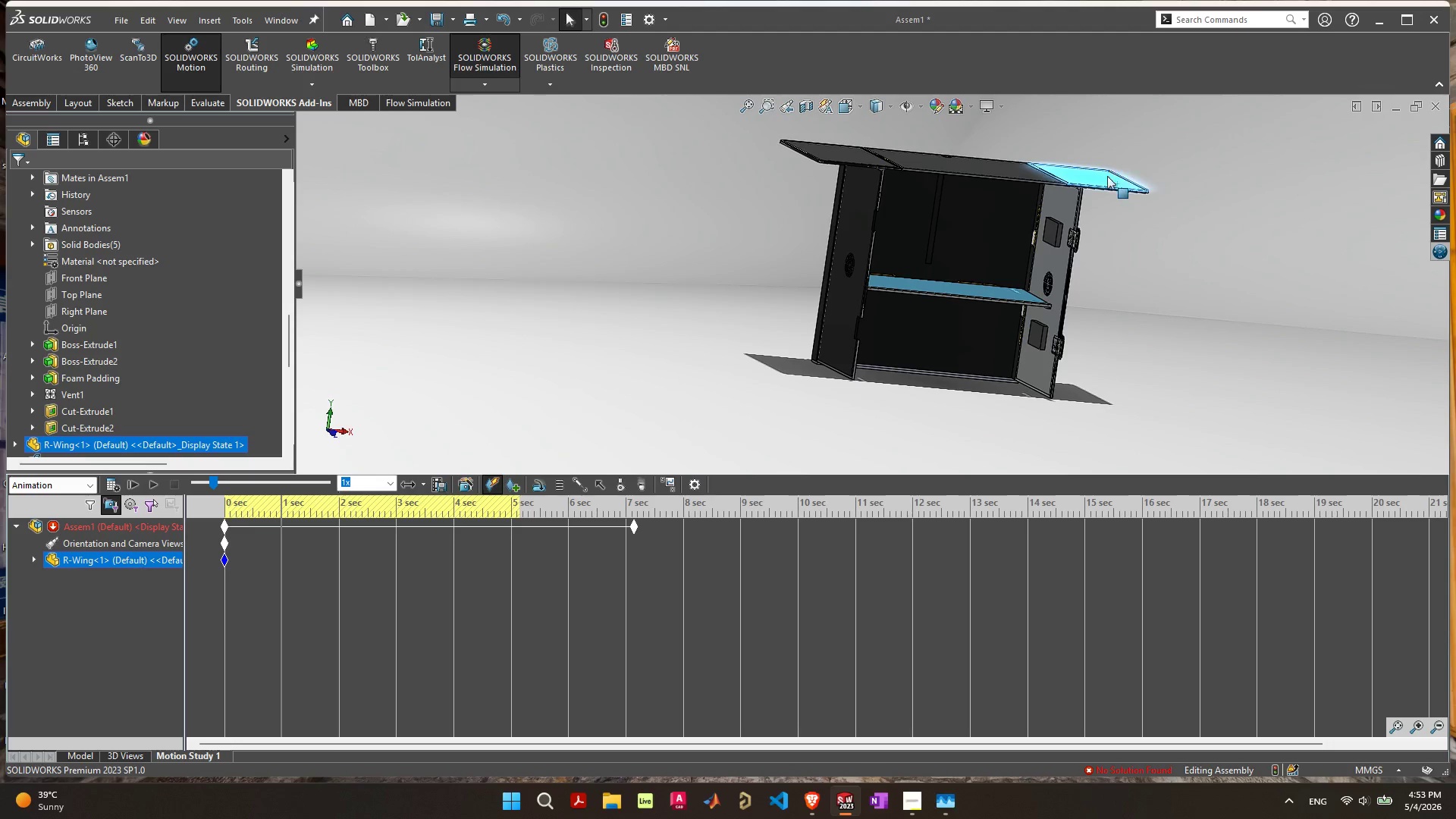 
left_click([1101, 180])
 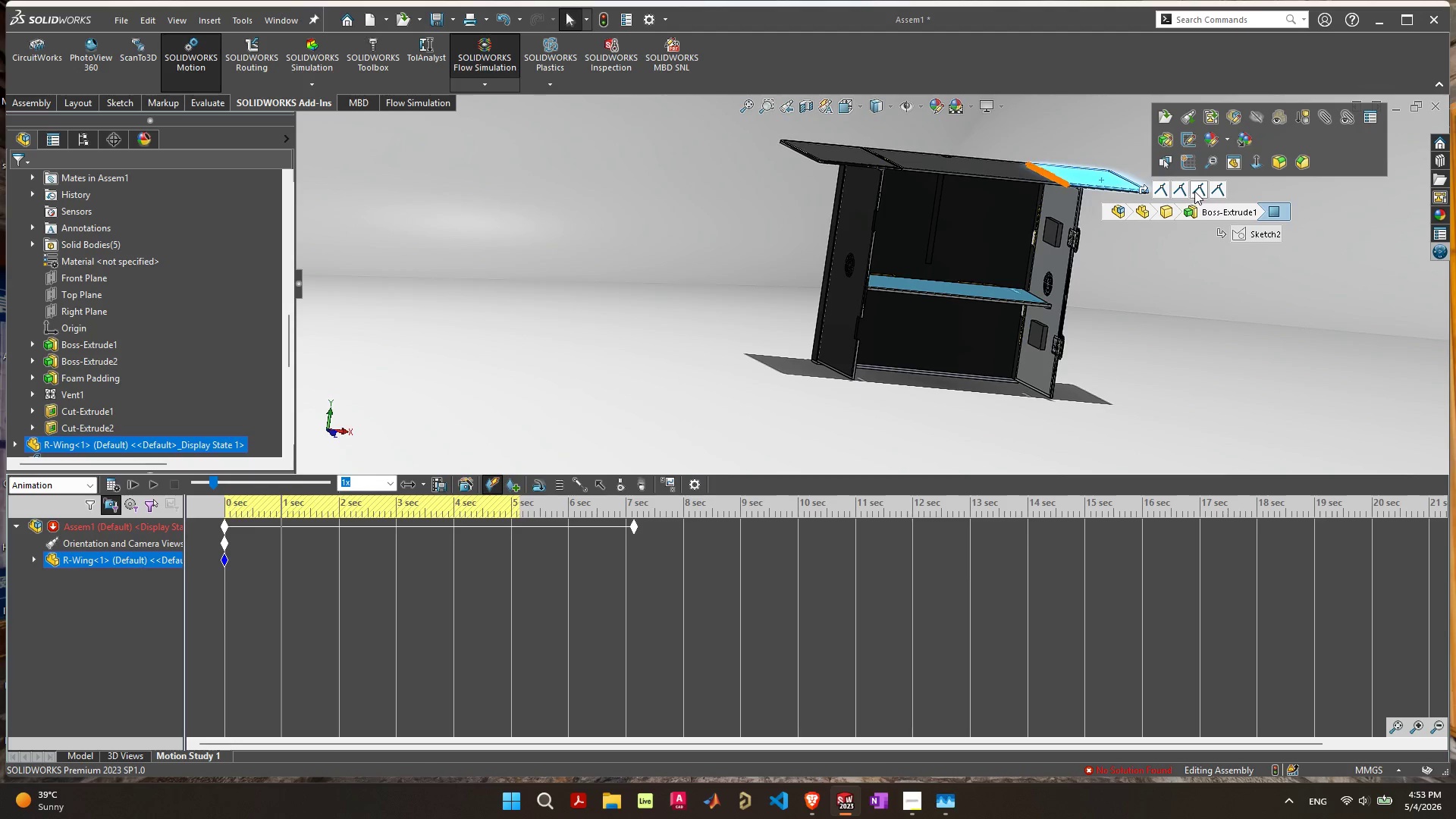 
wait(5.47)
 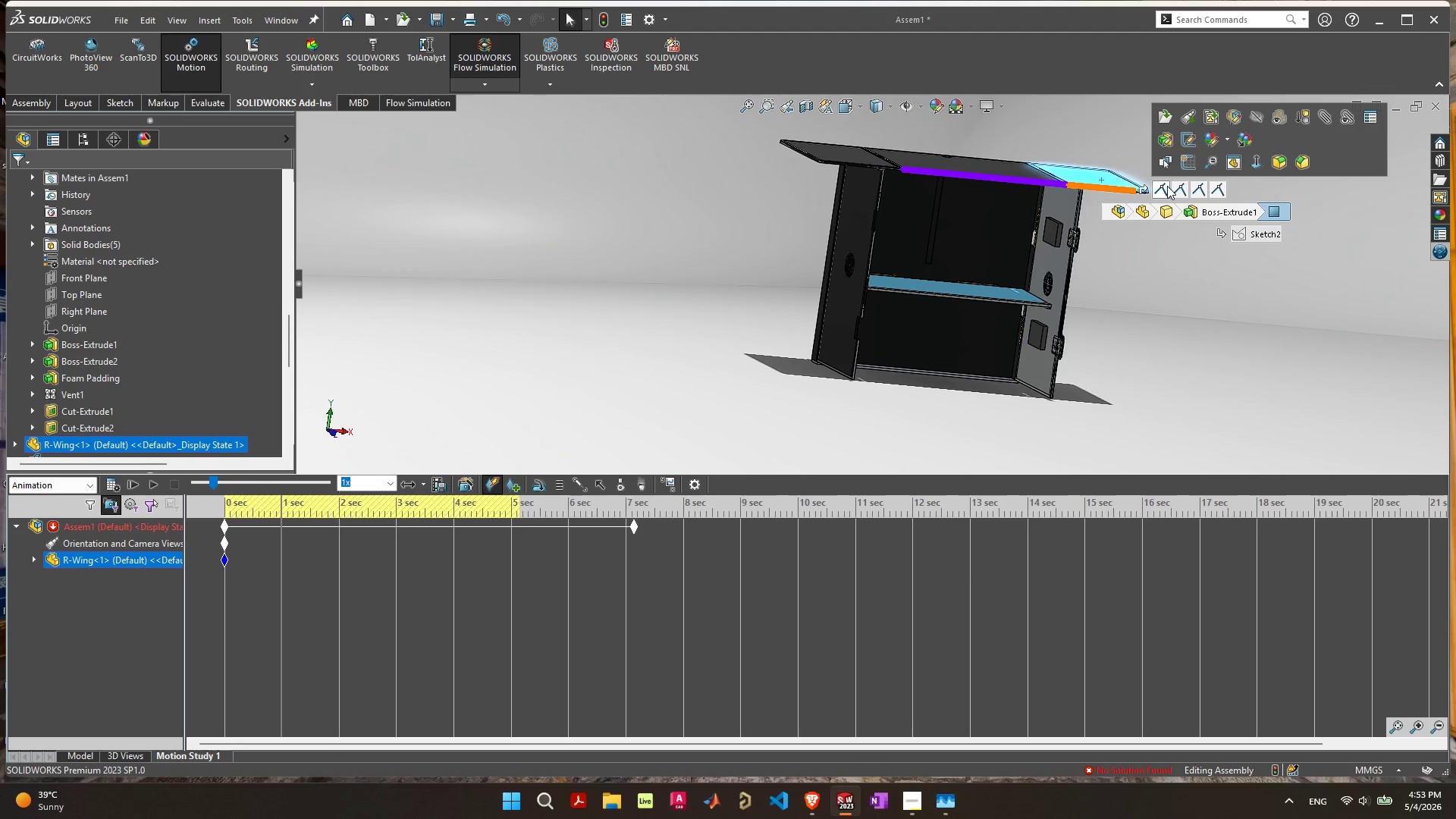 
left_click([63, 484])
 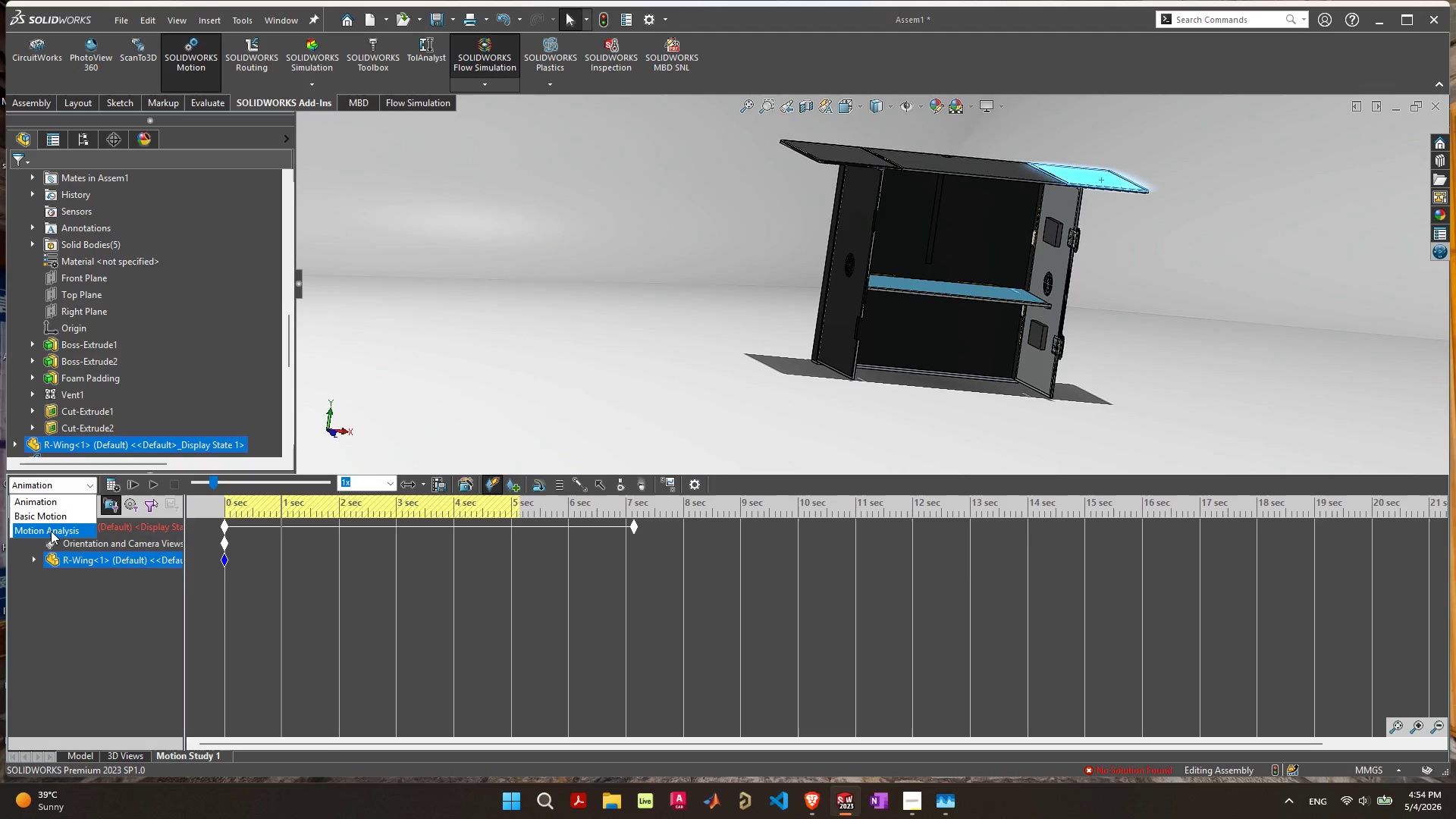 
left_click([48, 534])
 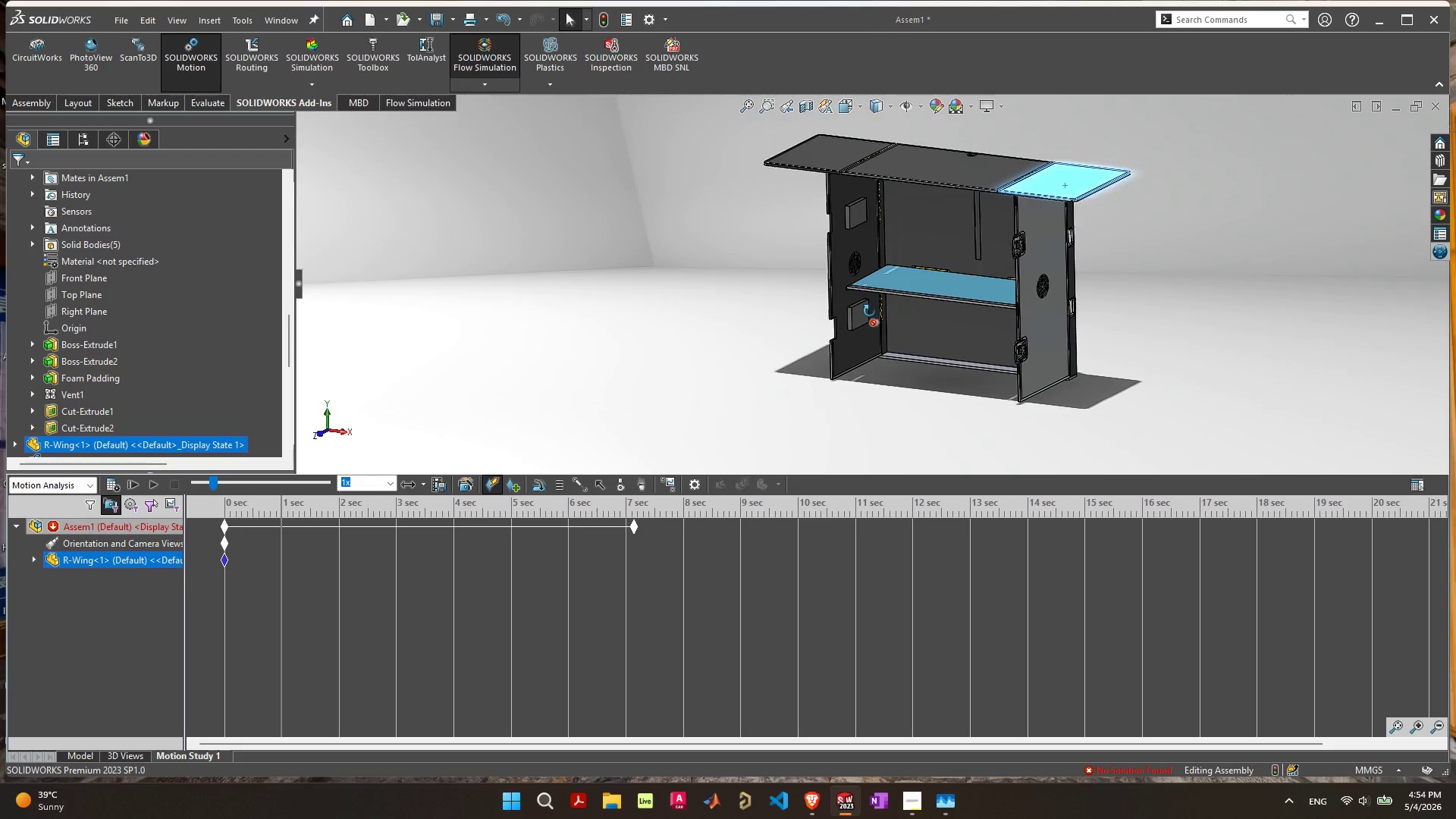 
wait(5.83)
 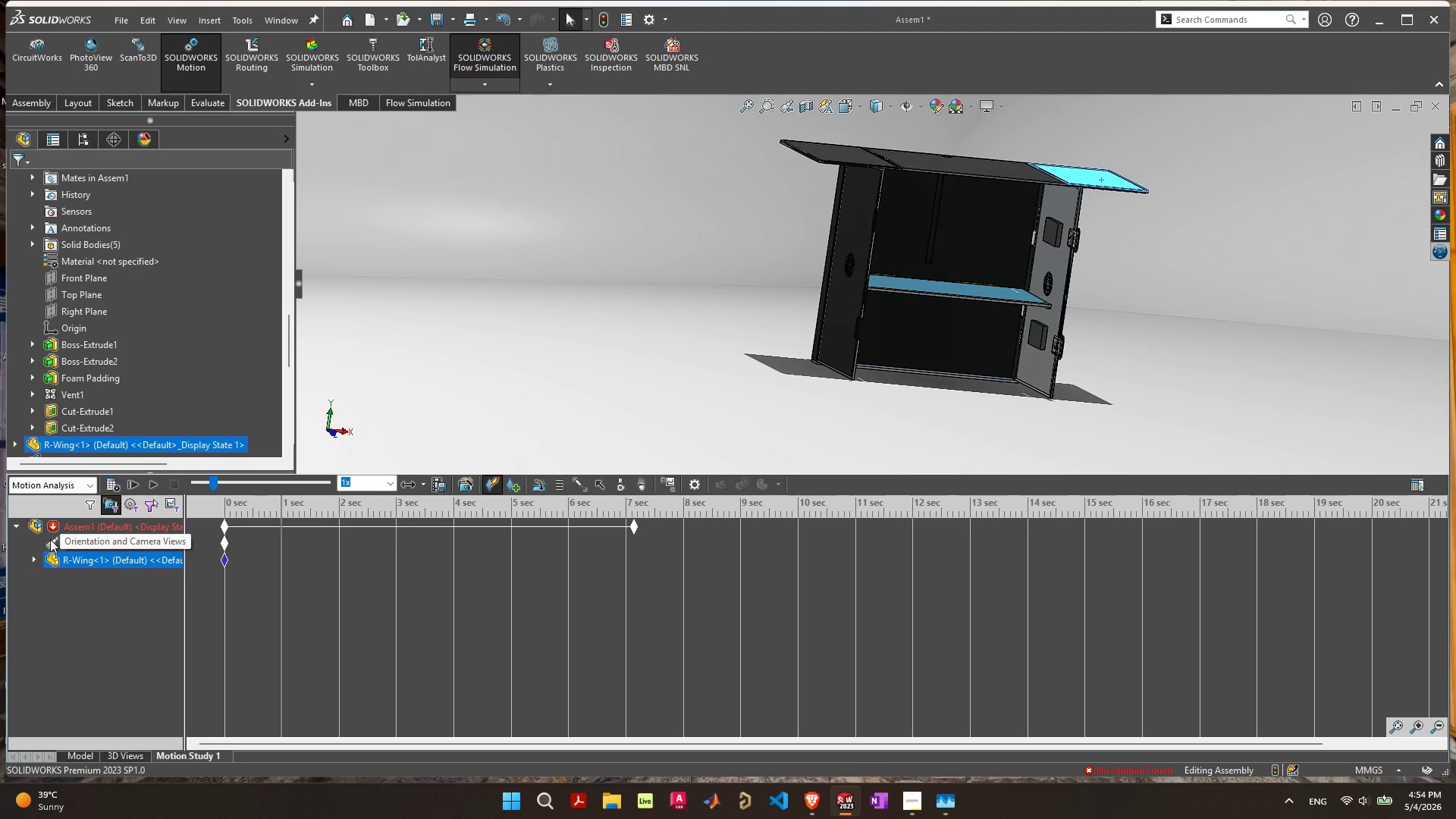 
left_click_drag(start_coordinate=[1044, 177], to_coordinate=[951, 123])
 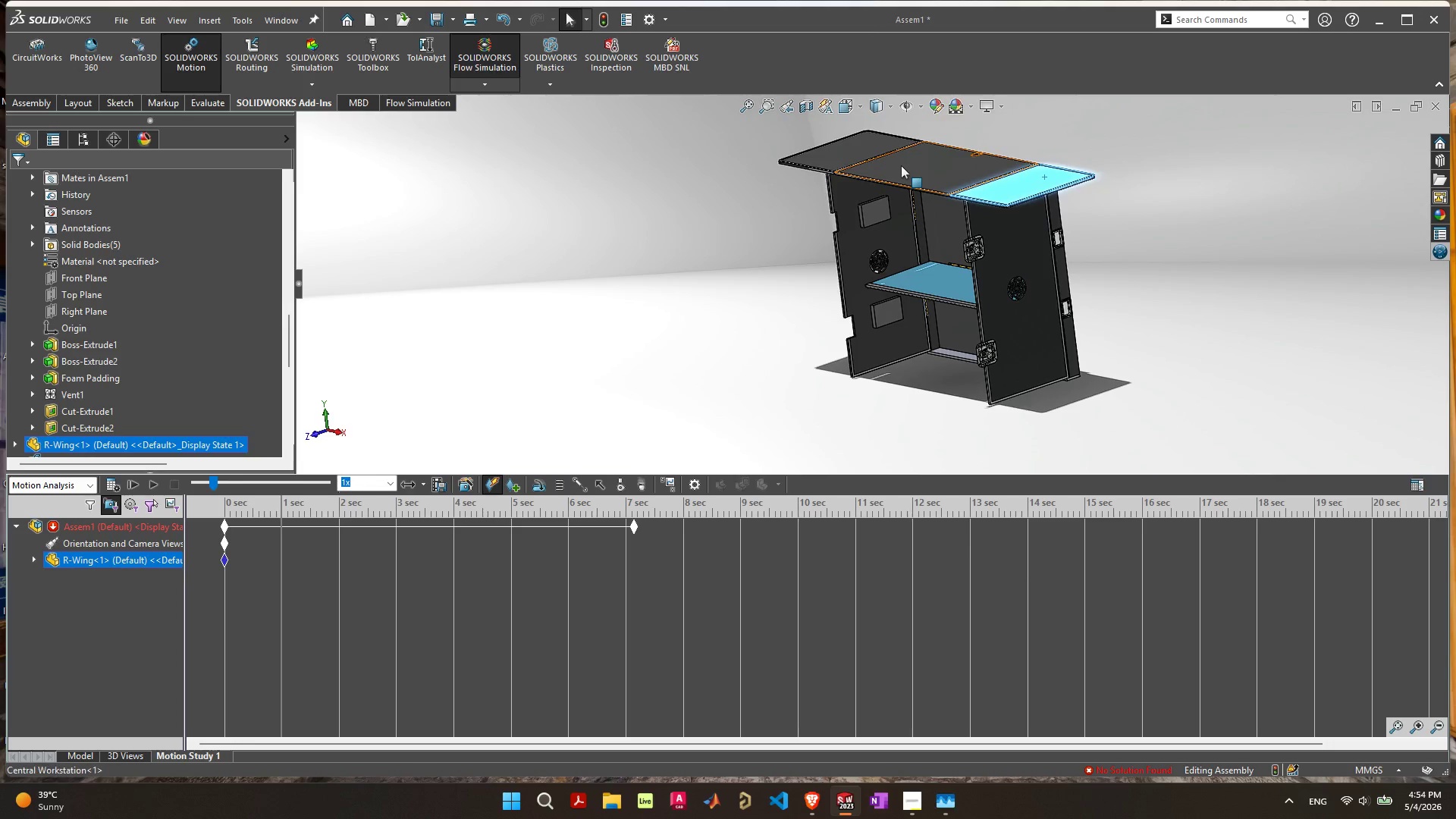 
left_click_drag(start_coordinate=[901, 165], to_coordinate=[1113, 286])
 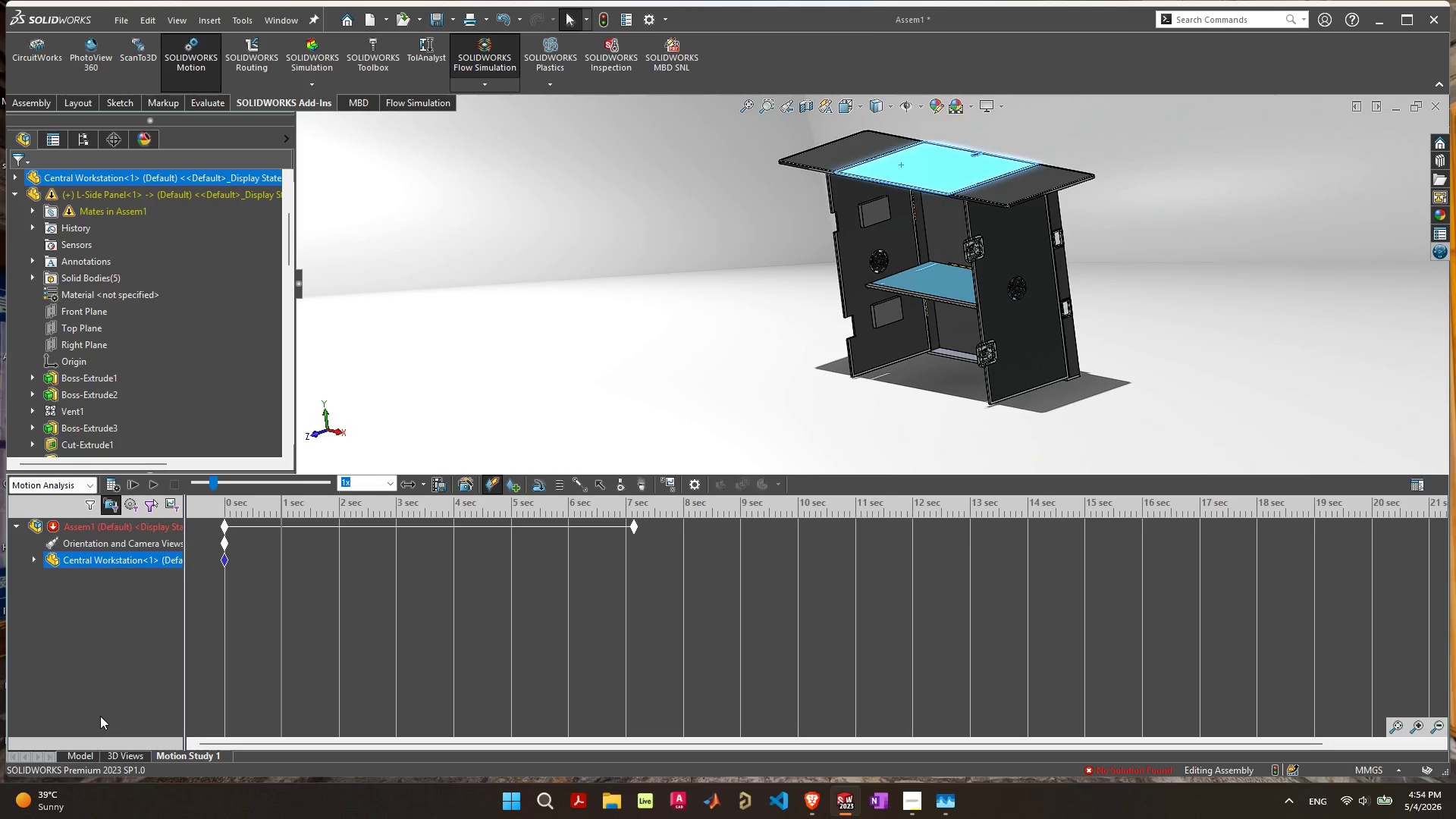 
left_click([125, 756])
 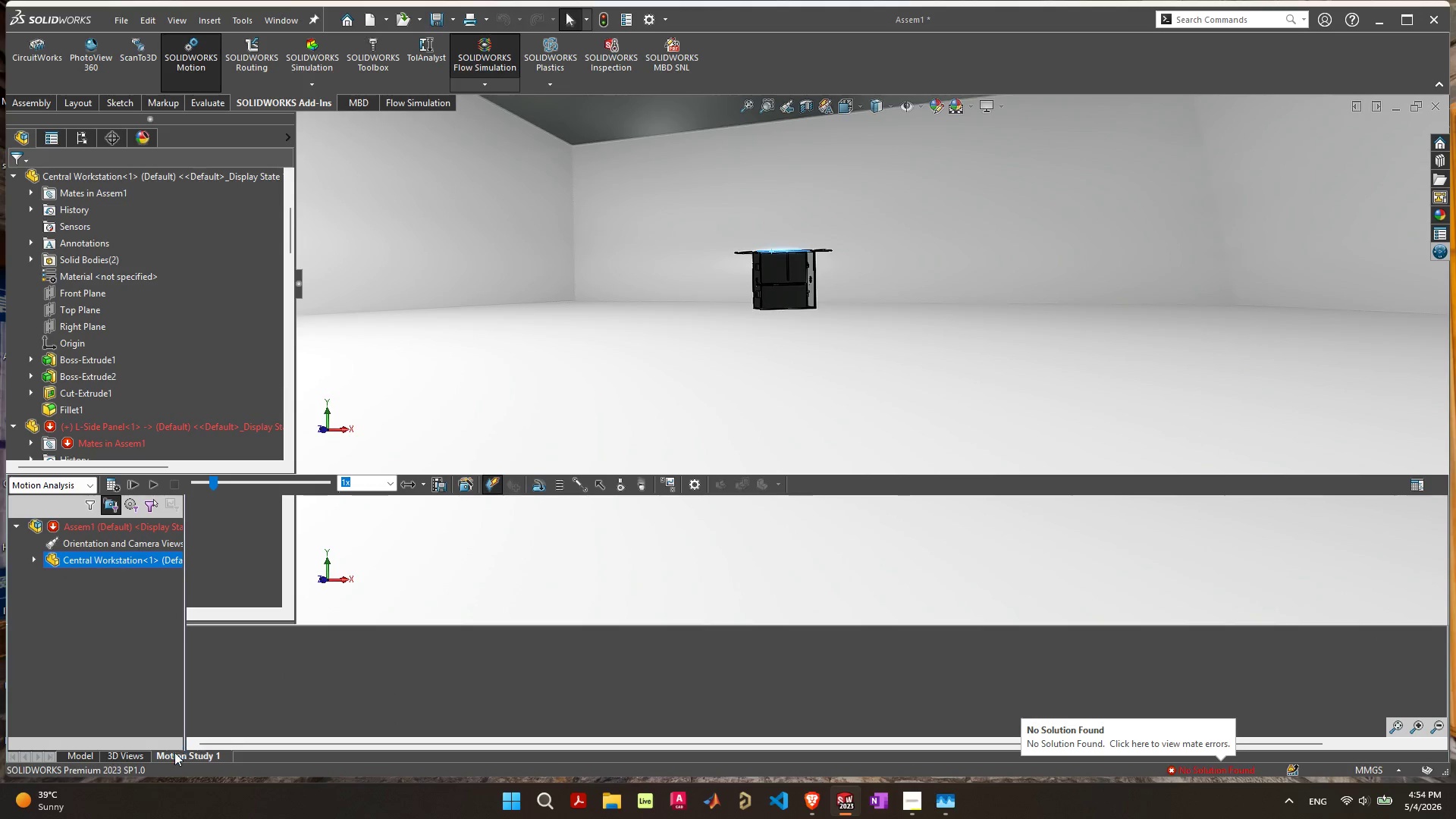 
wait(6.48)
 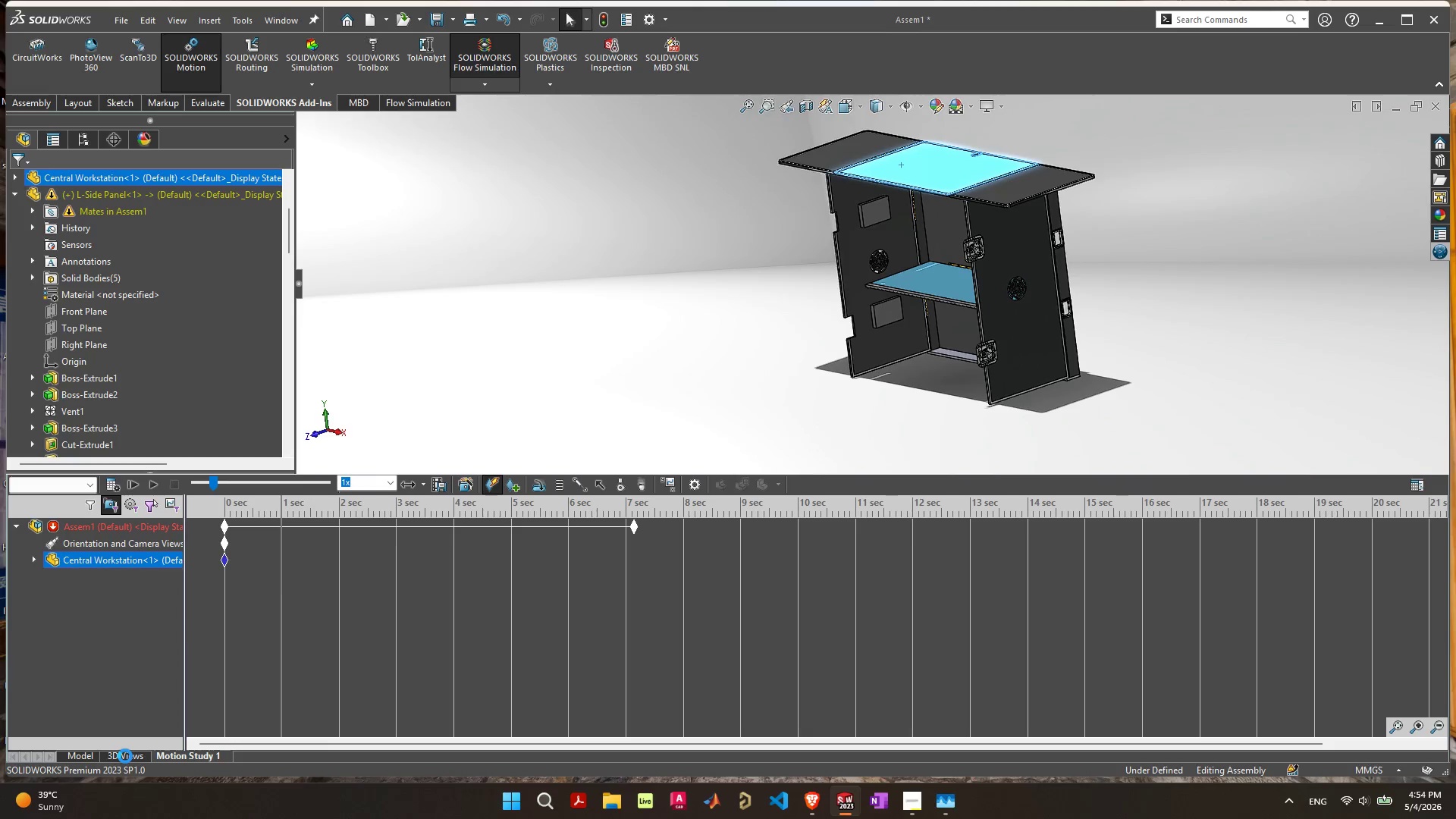 
scroll: coordinate [809, 224], scroll_direction: up, amount: 2.0
 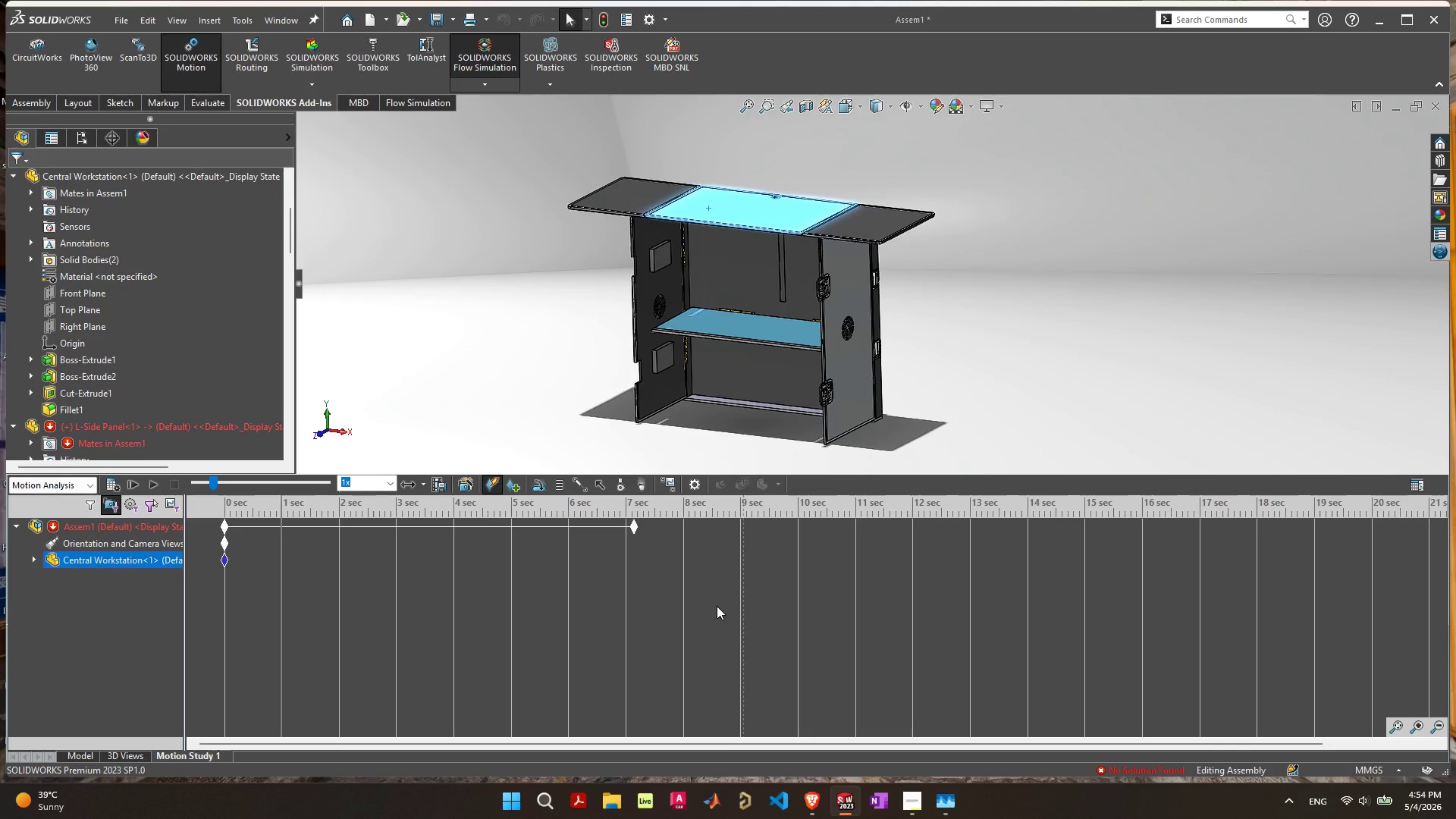 
left_click([151, 485])
 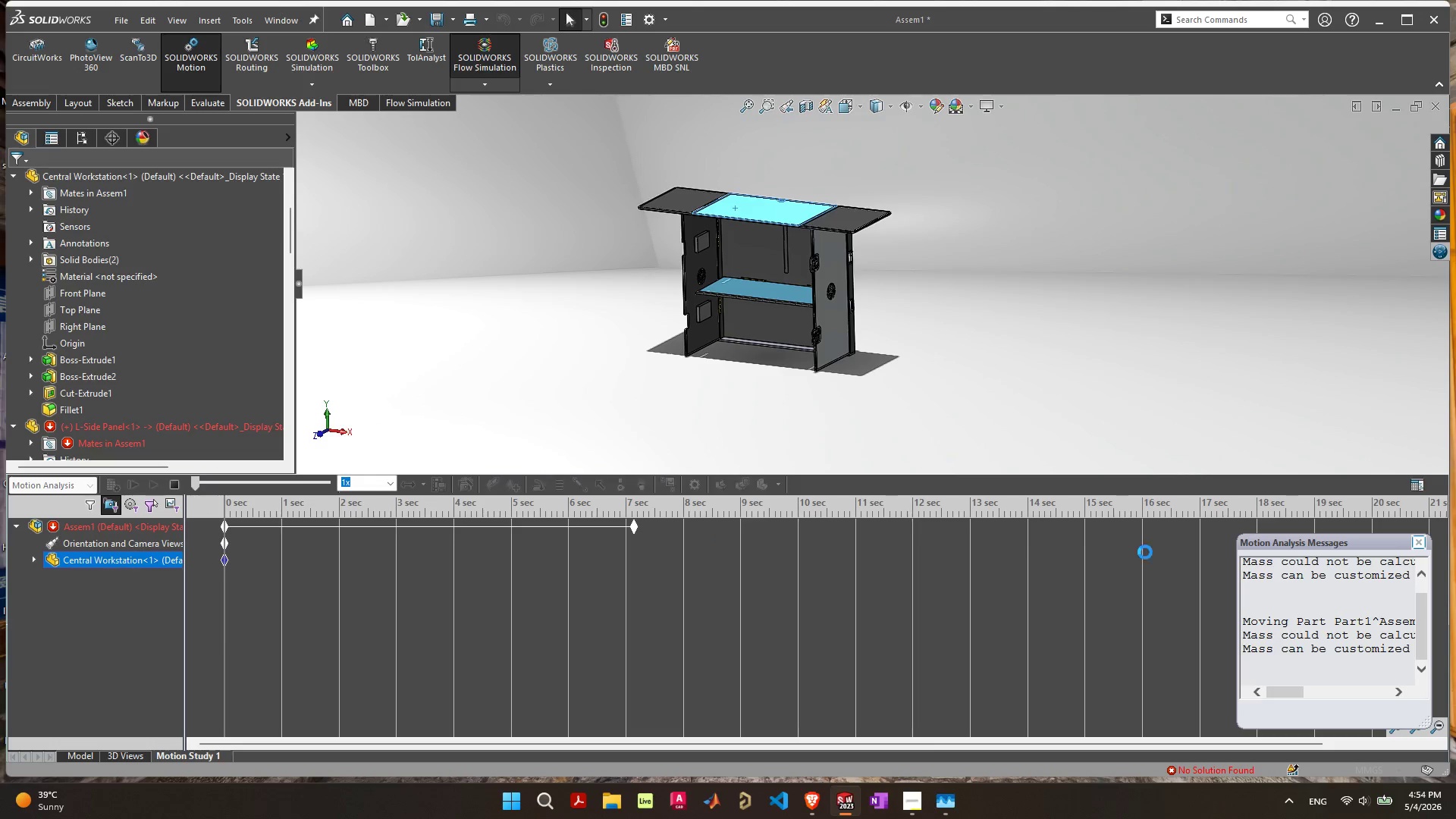 
left_click([1418, 537])
 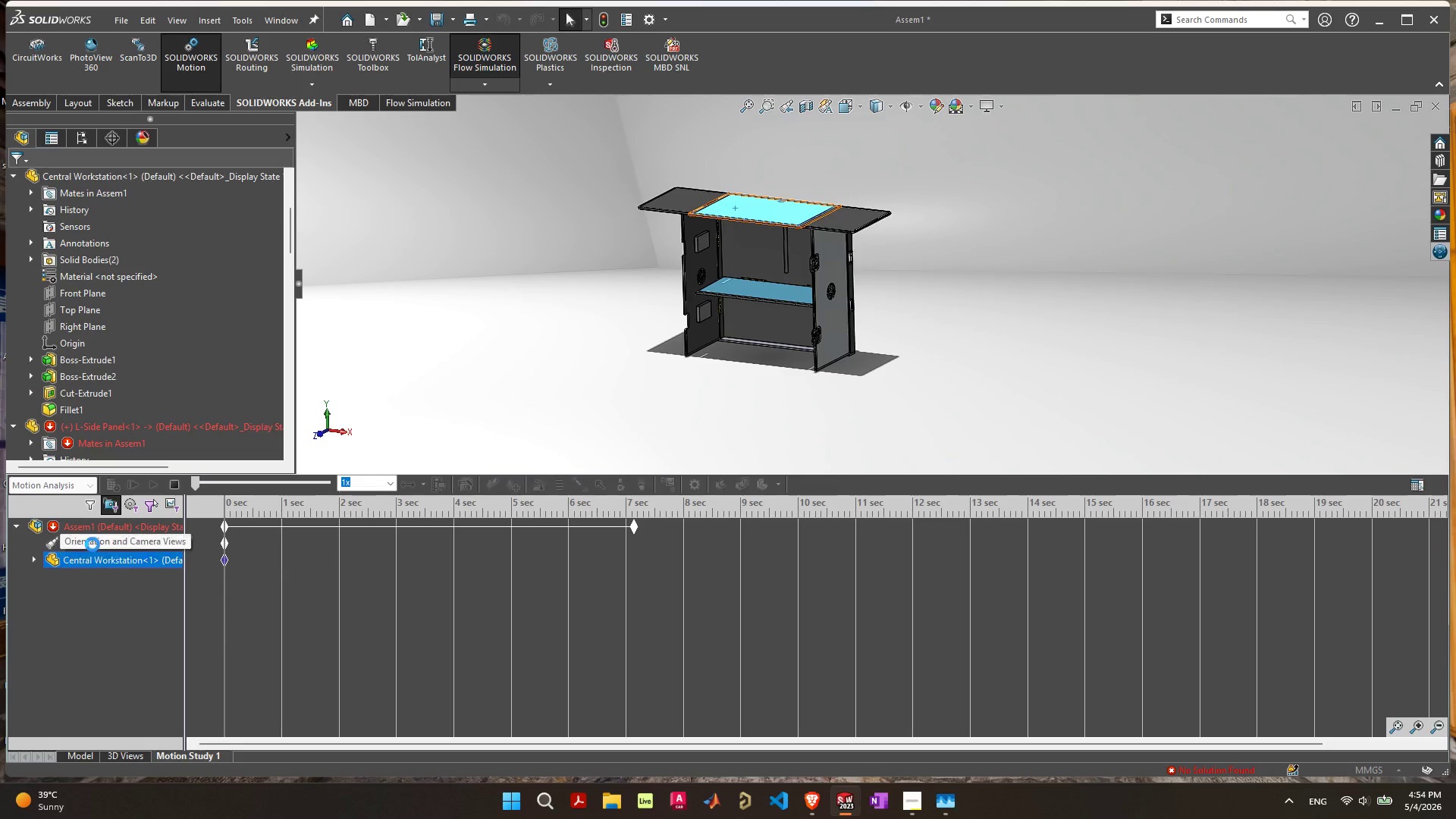 
left_click([89, 485])
 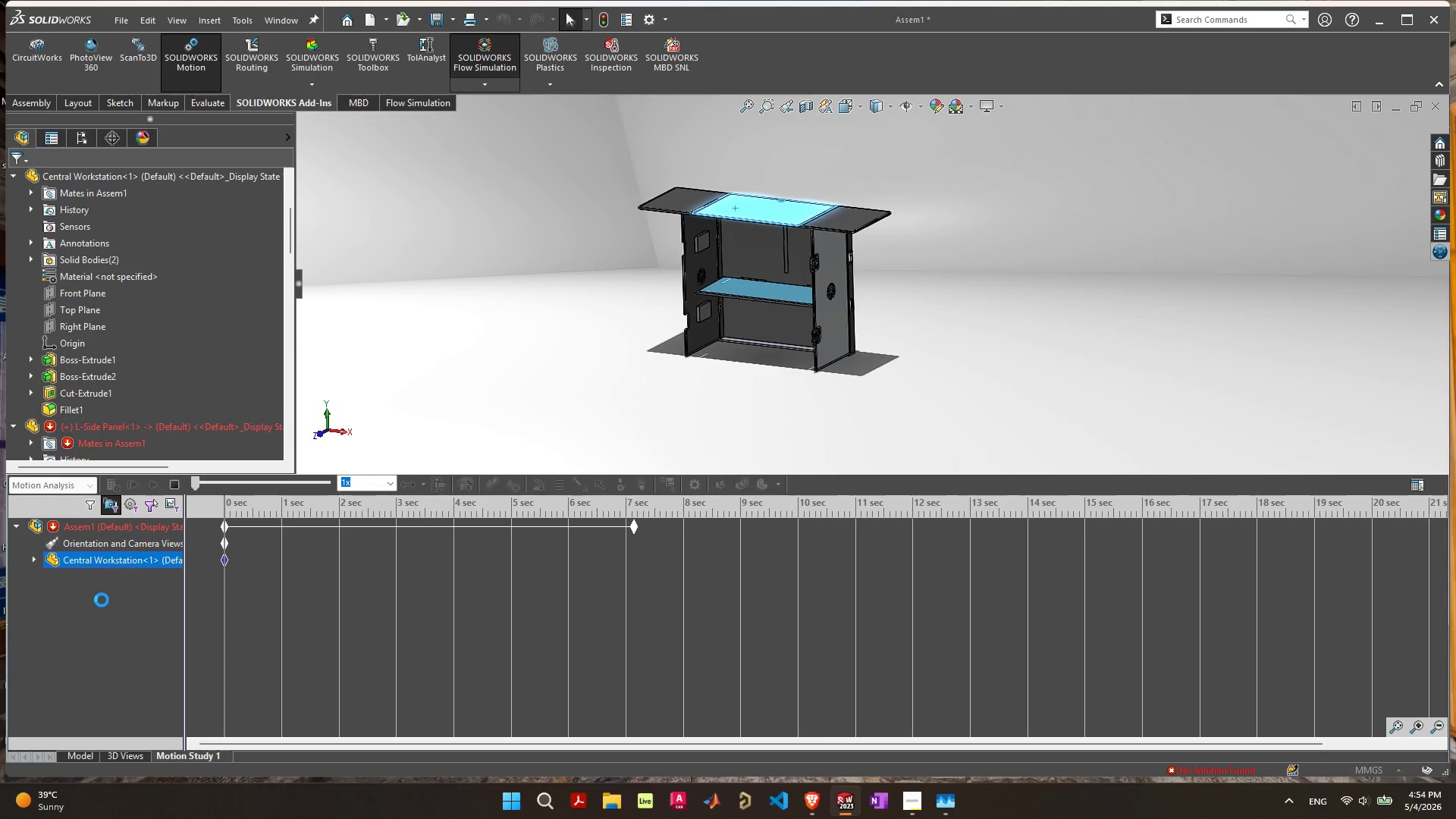 
wait(19.67)
 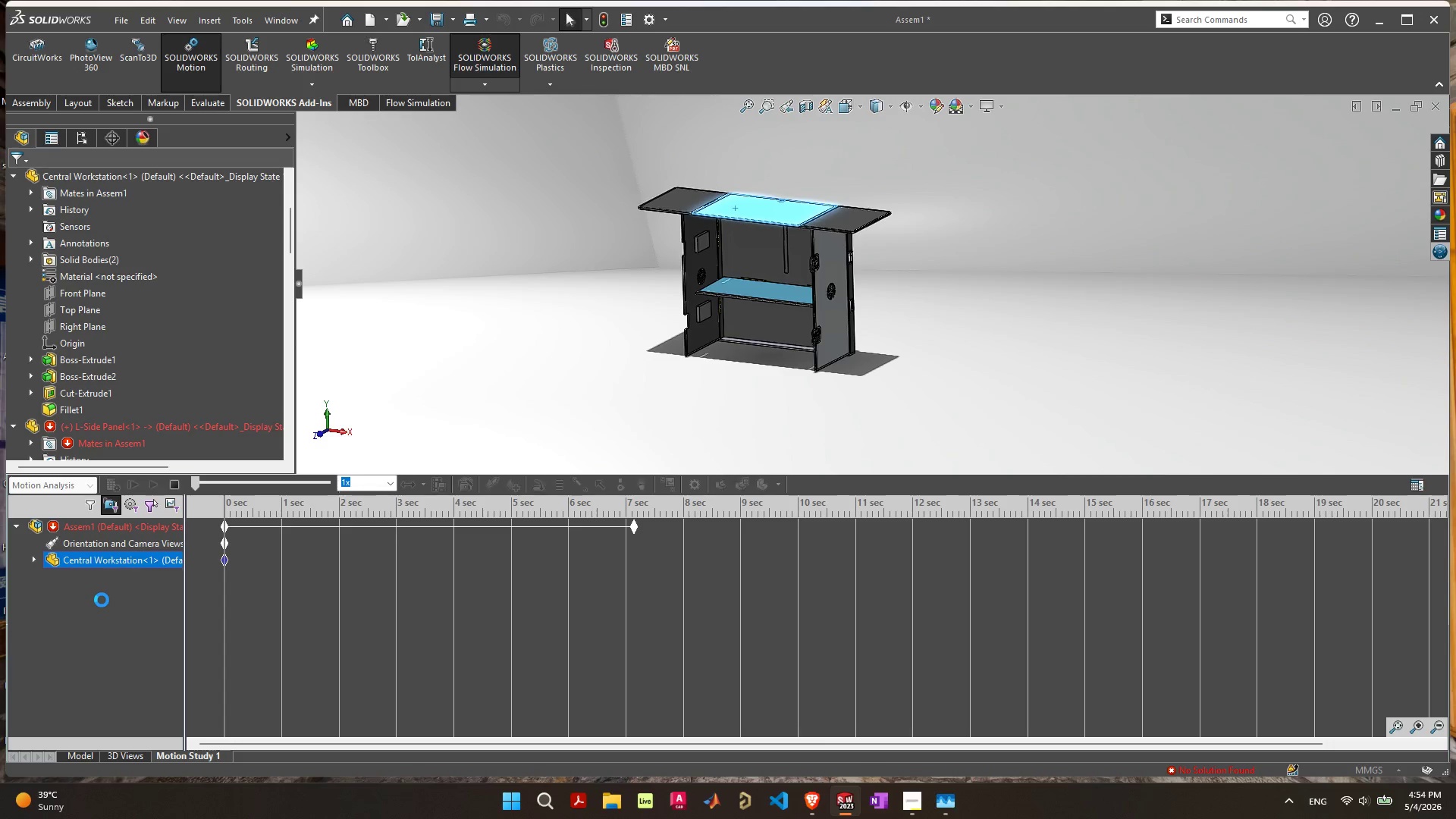 
scroll: coordinate [782, 243], scroll_direction: up, amount: 3.0
 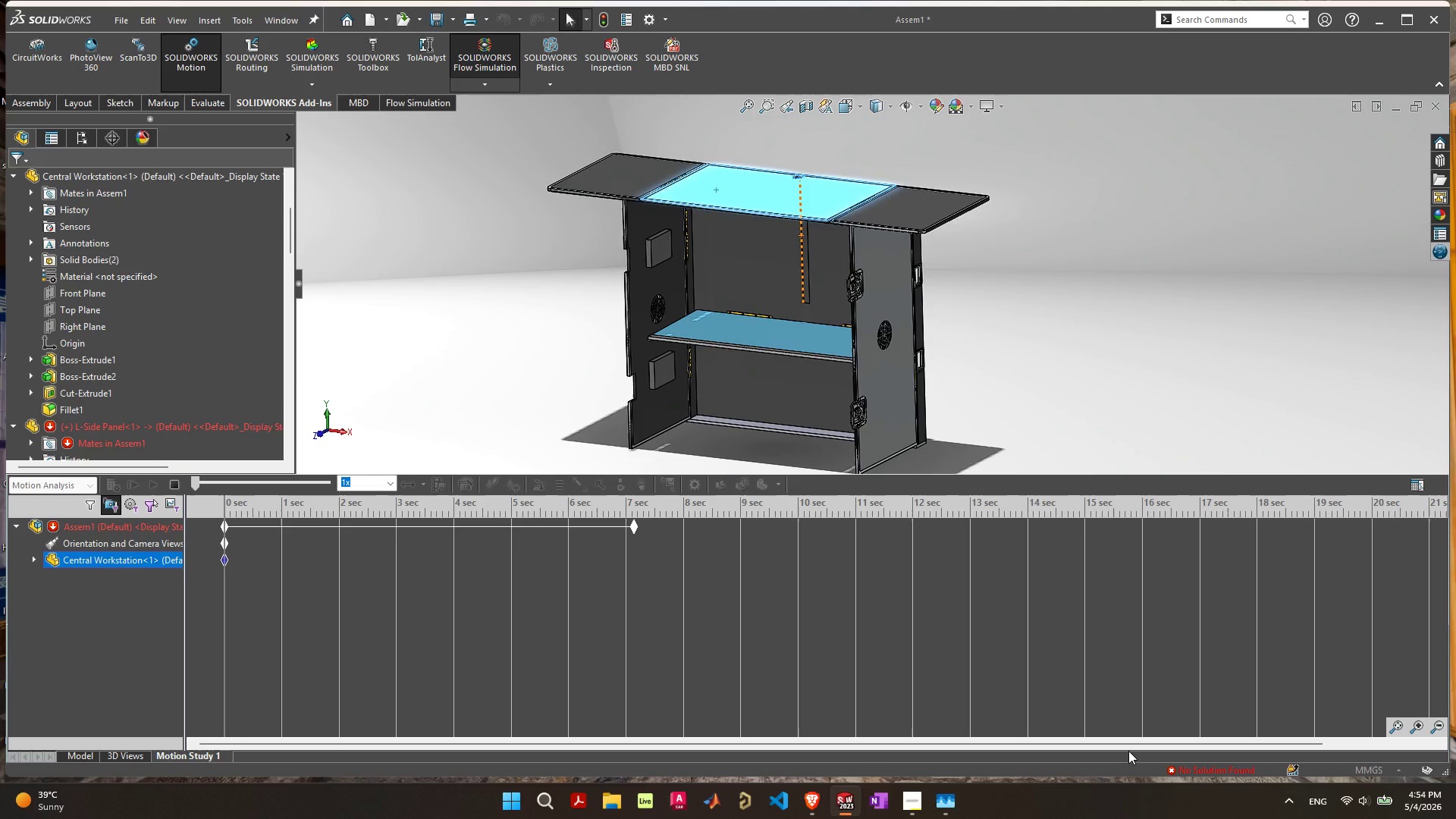 
left_click([916, 807])